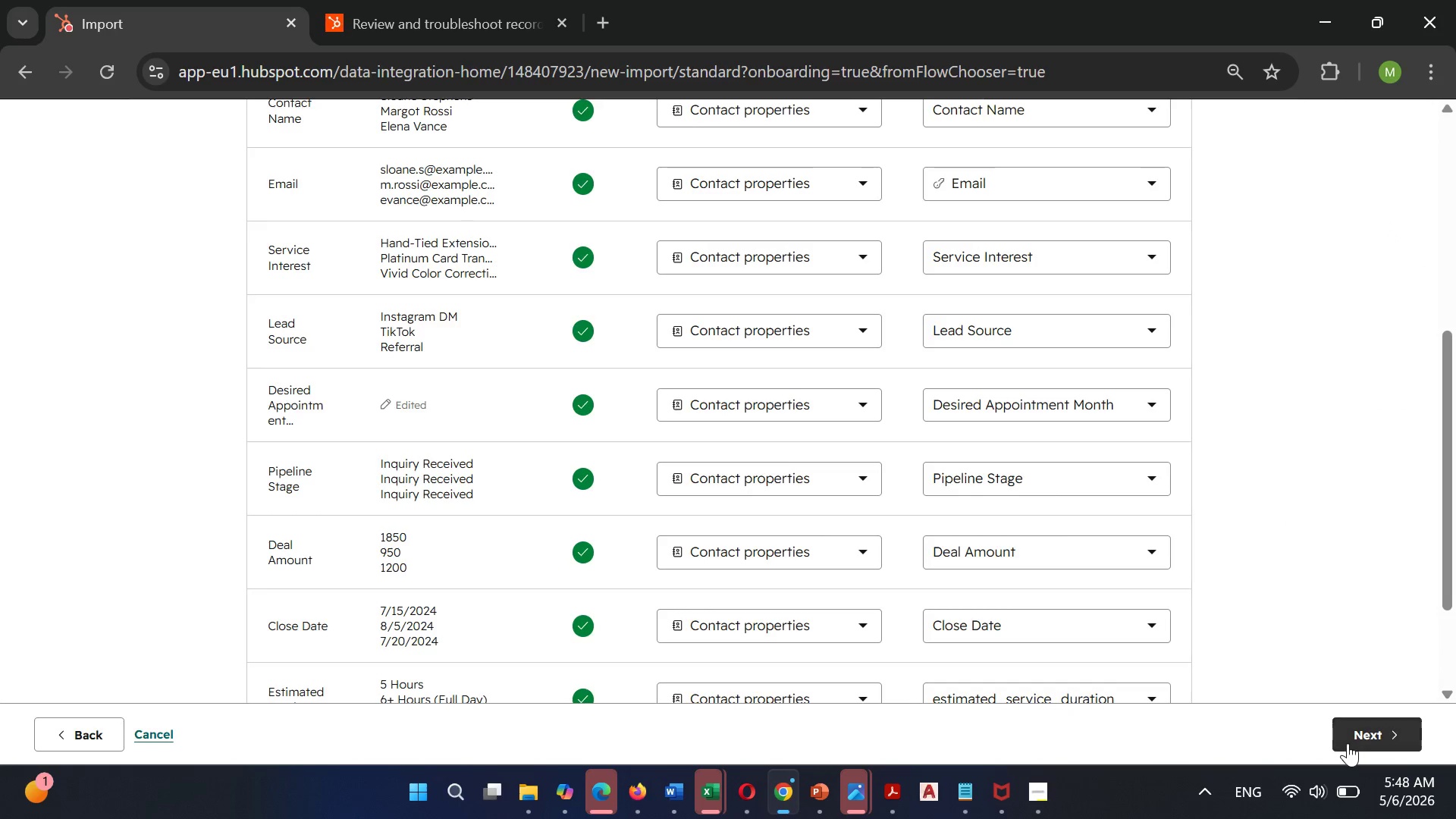 
left_click([1359, 742])
 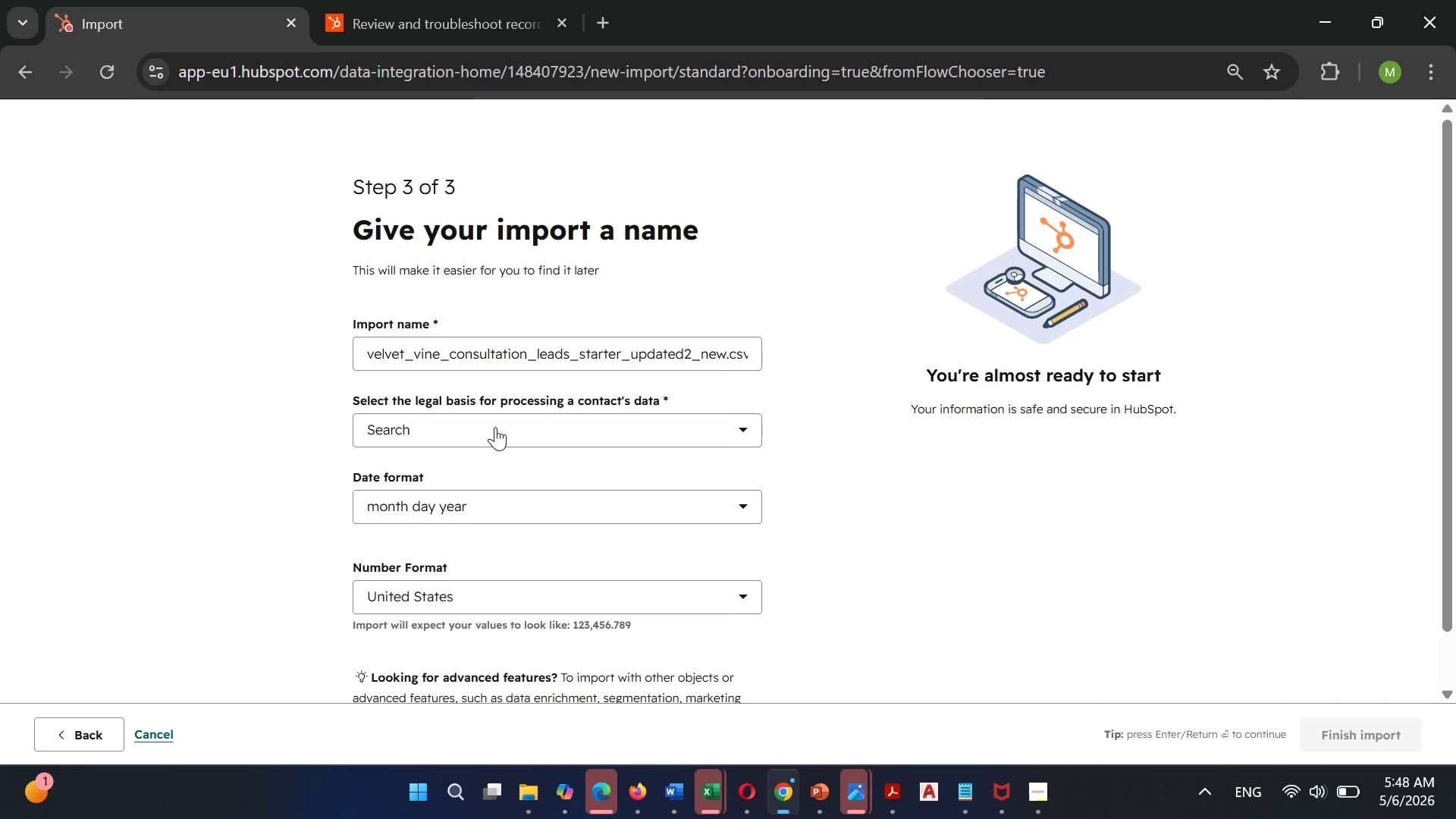 
wait(6.78)
 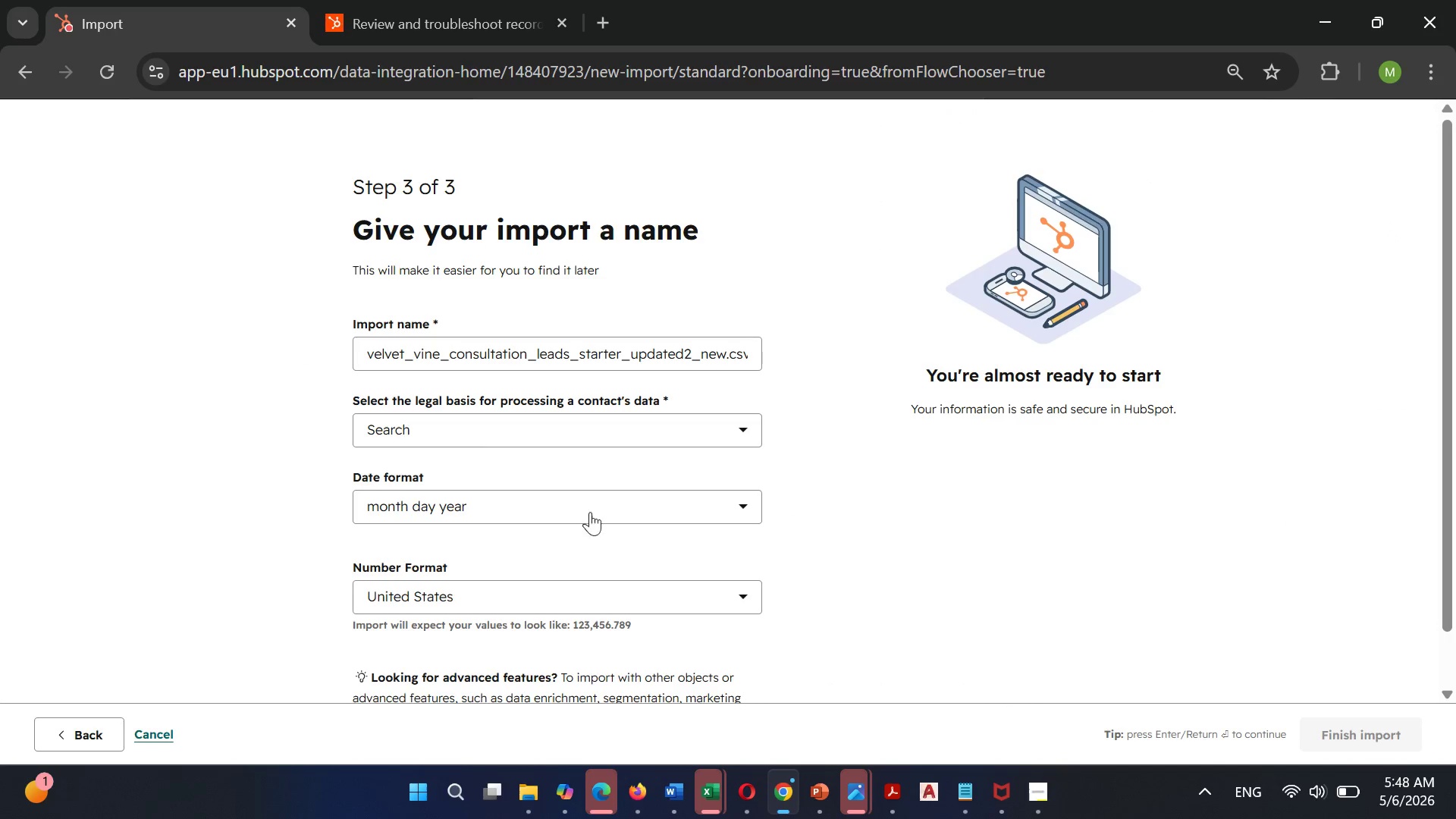 
left_click([495, 427])
 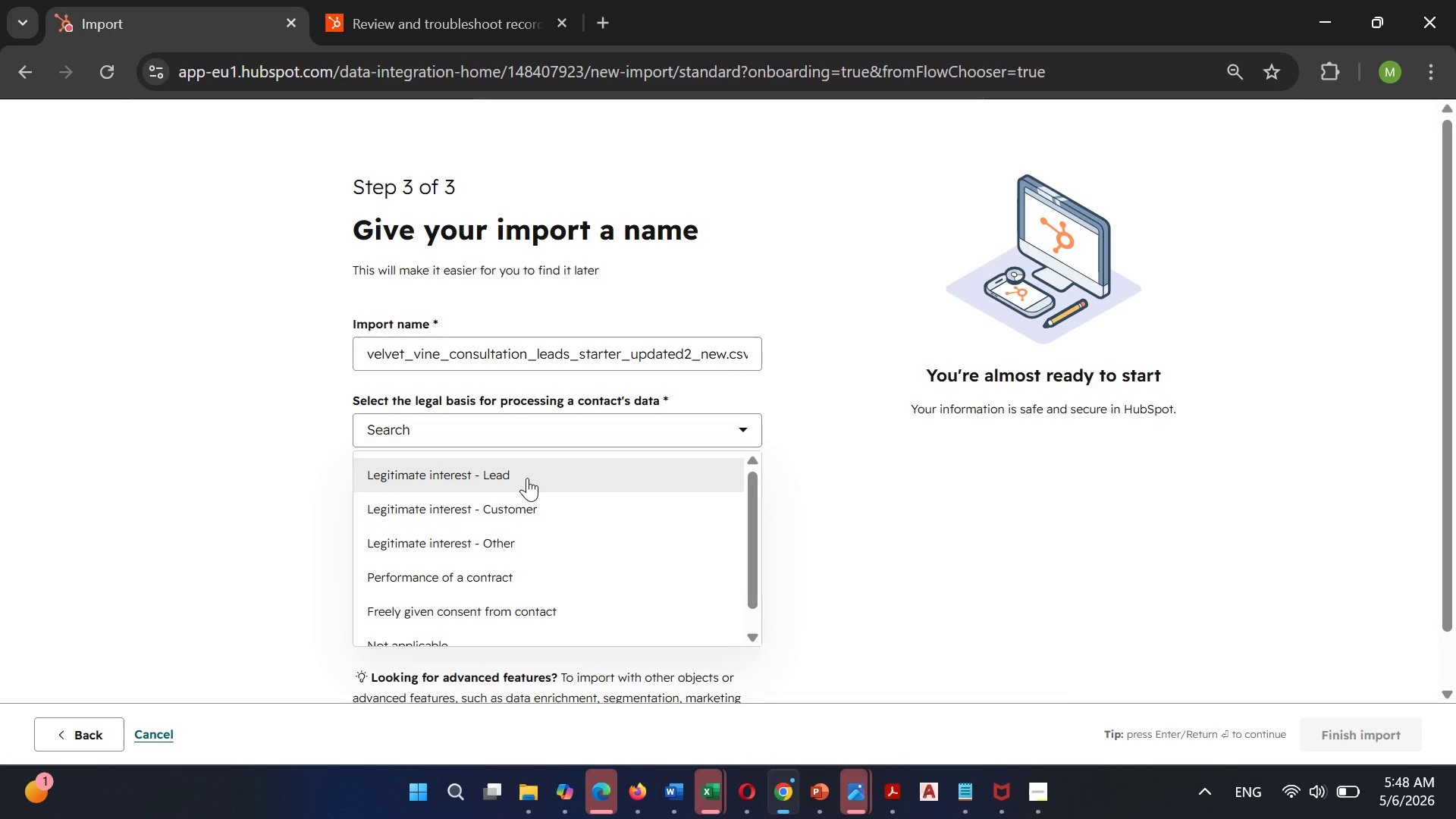 
wait(7.16)
 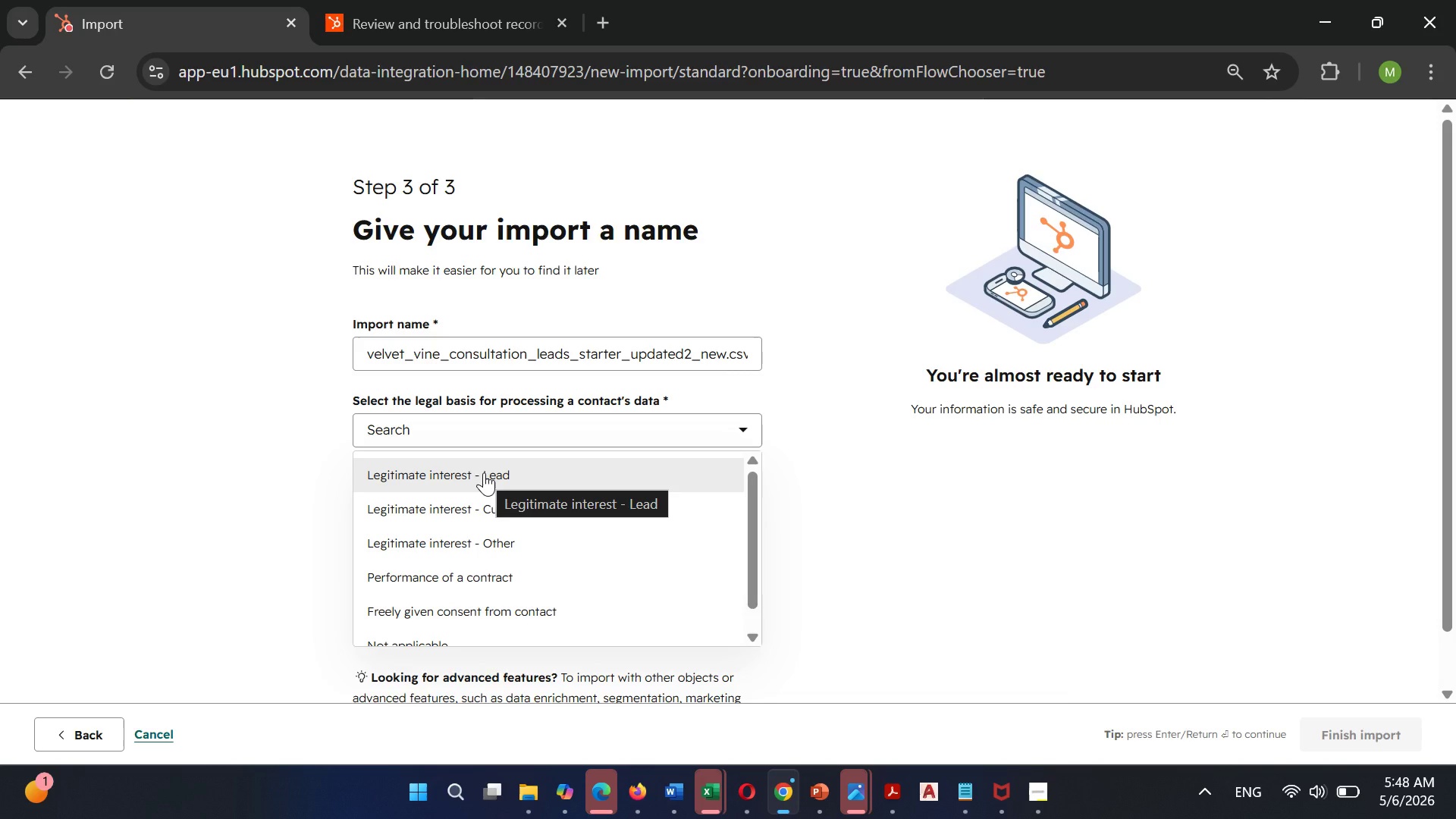 
left_click([472, 548])
 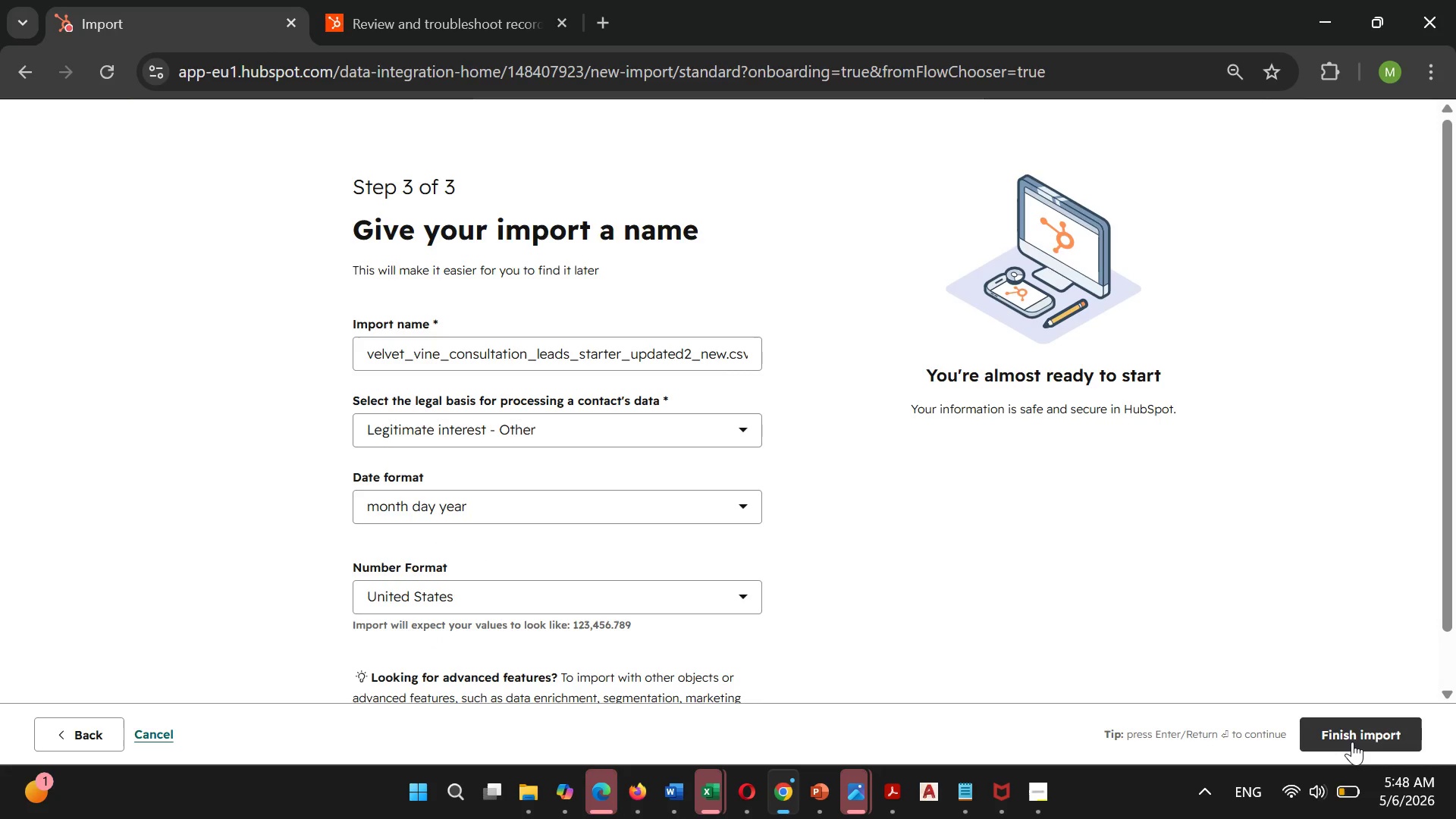 
left_click([1352, 742])
 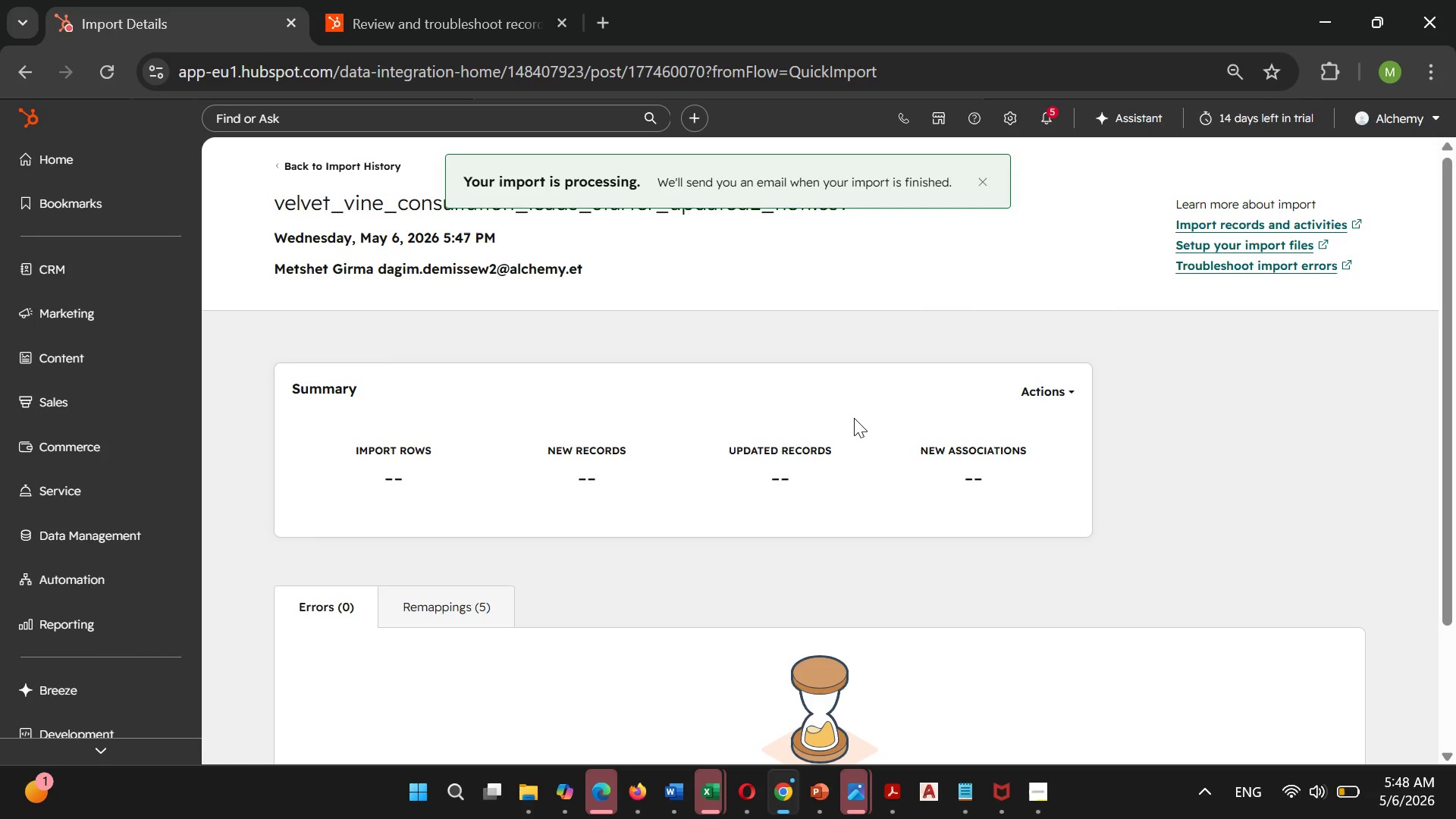 
scroll: coordinate [811, 485], scroll_direction: down, amount: 5.0
 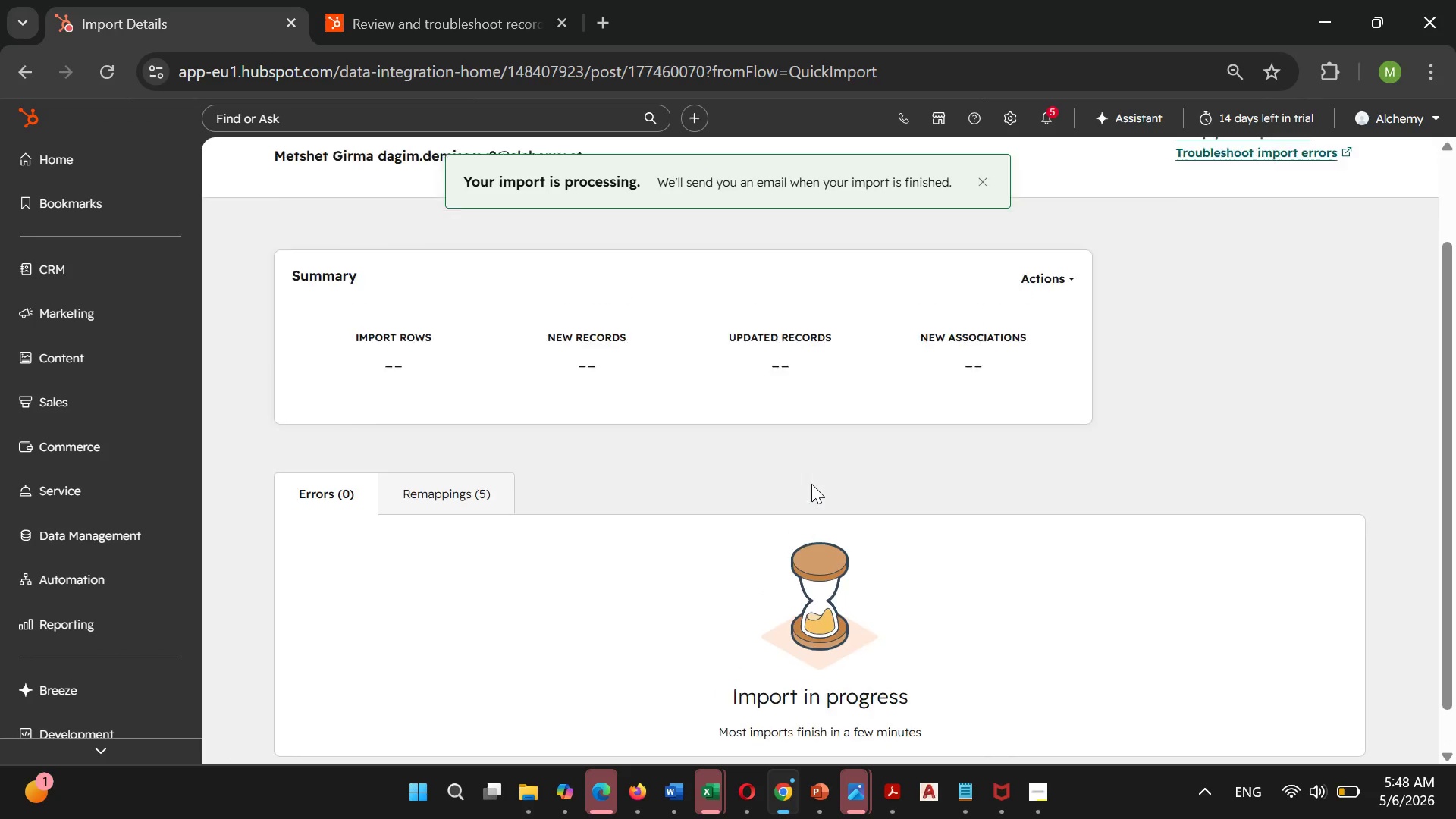 
scroll: coordinate [811, 484], scroll_direction: up, amount: 6.0
 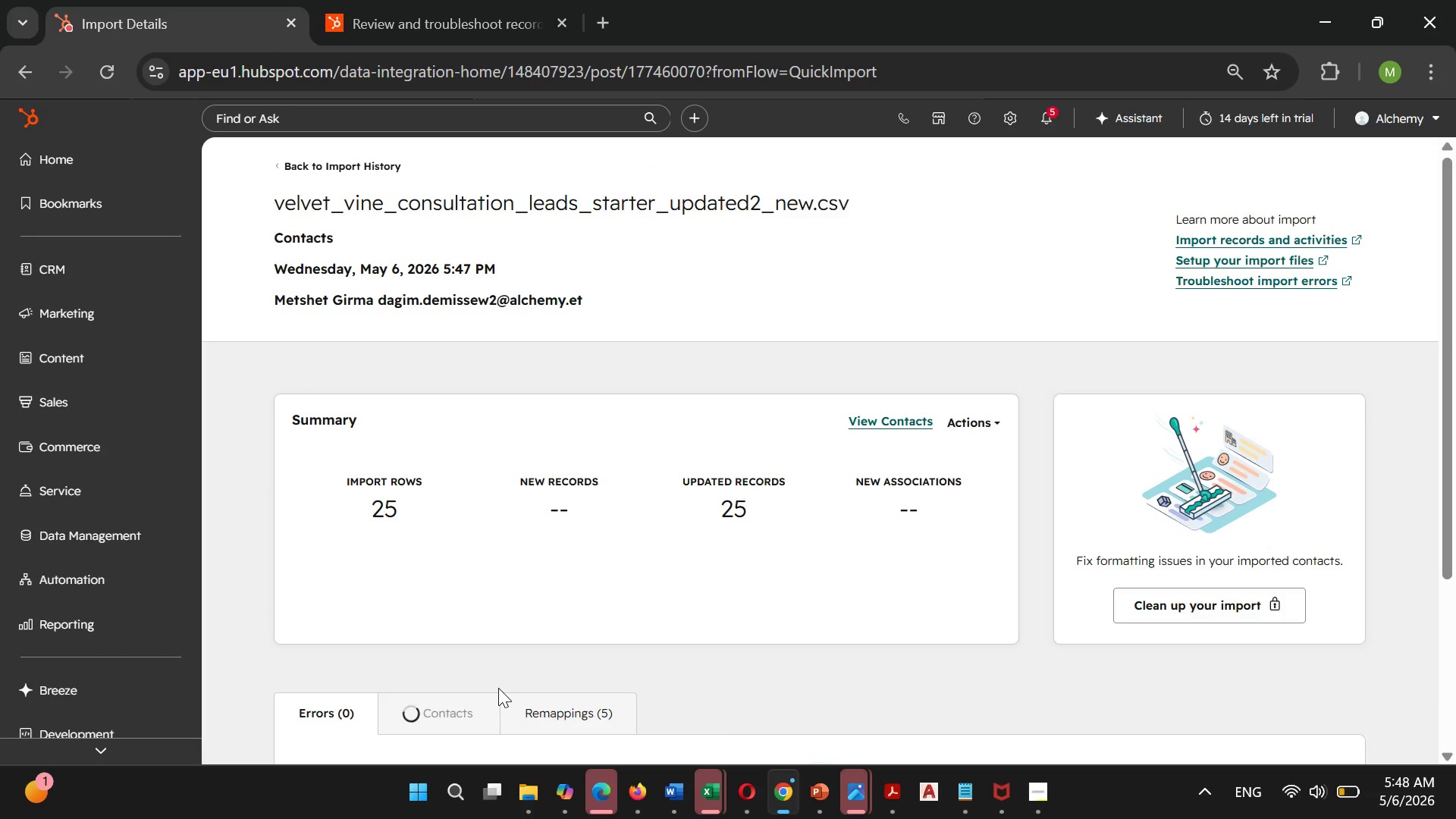 
scroll: coordinate [506, 661], scroll_direction: down, amount: 3.0
 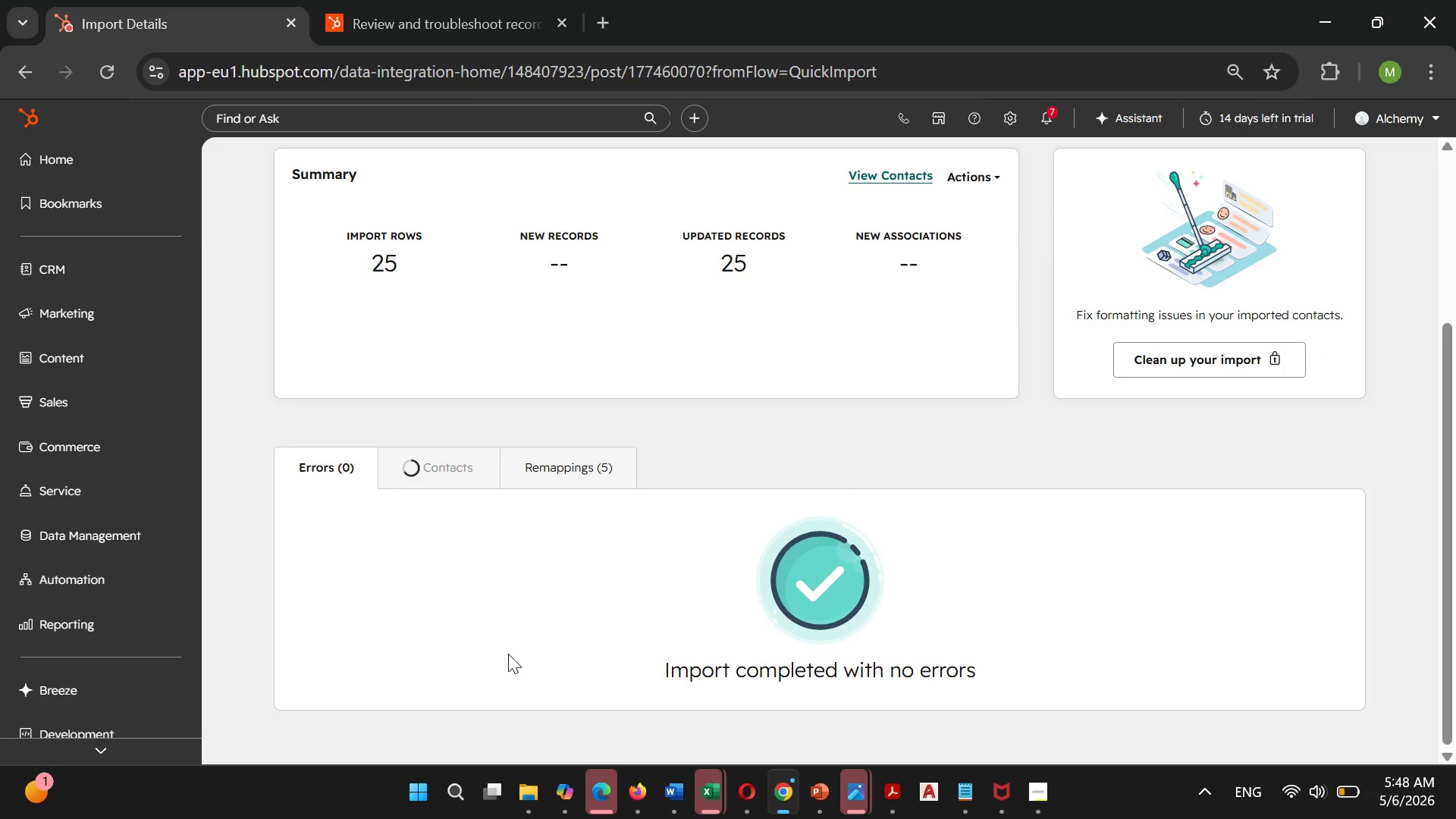 
scroll: coordinate [672, 670], scroll_direction: up, amount: 4.0
 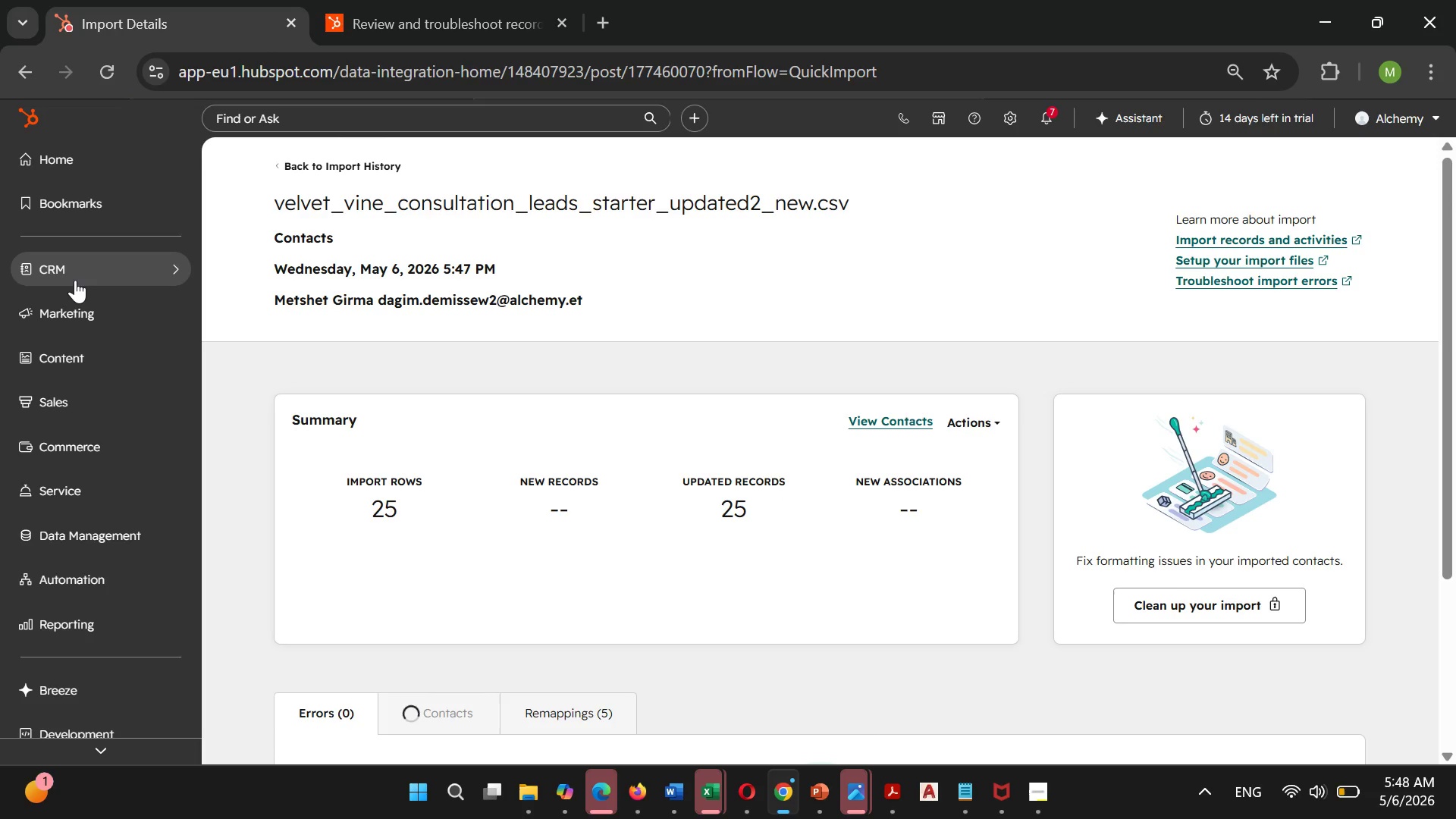 
left_click([71, 416])
 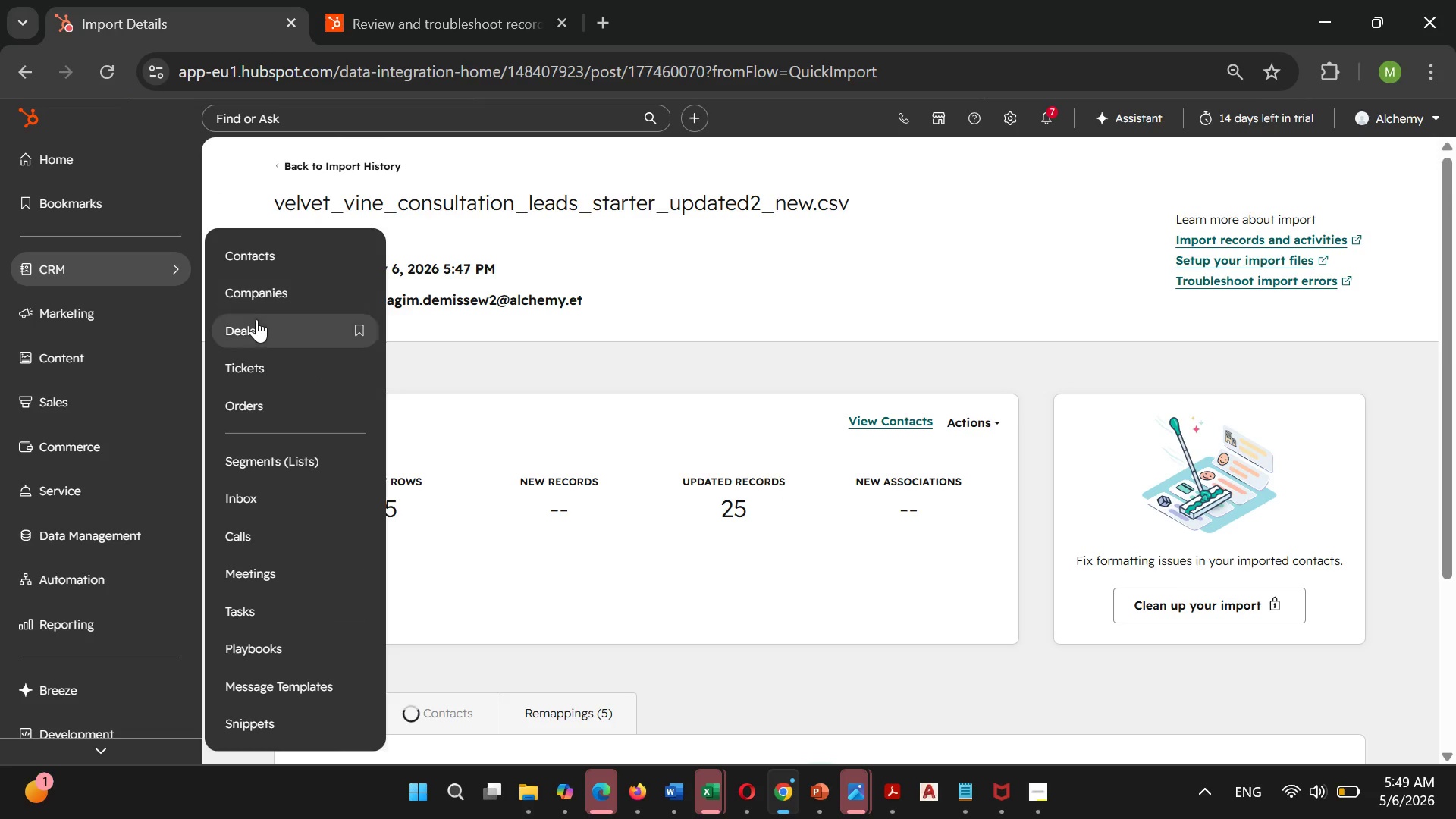 
wait(5.17)
 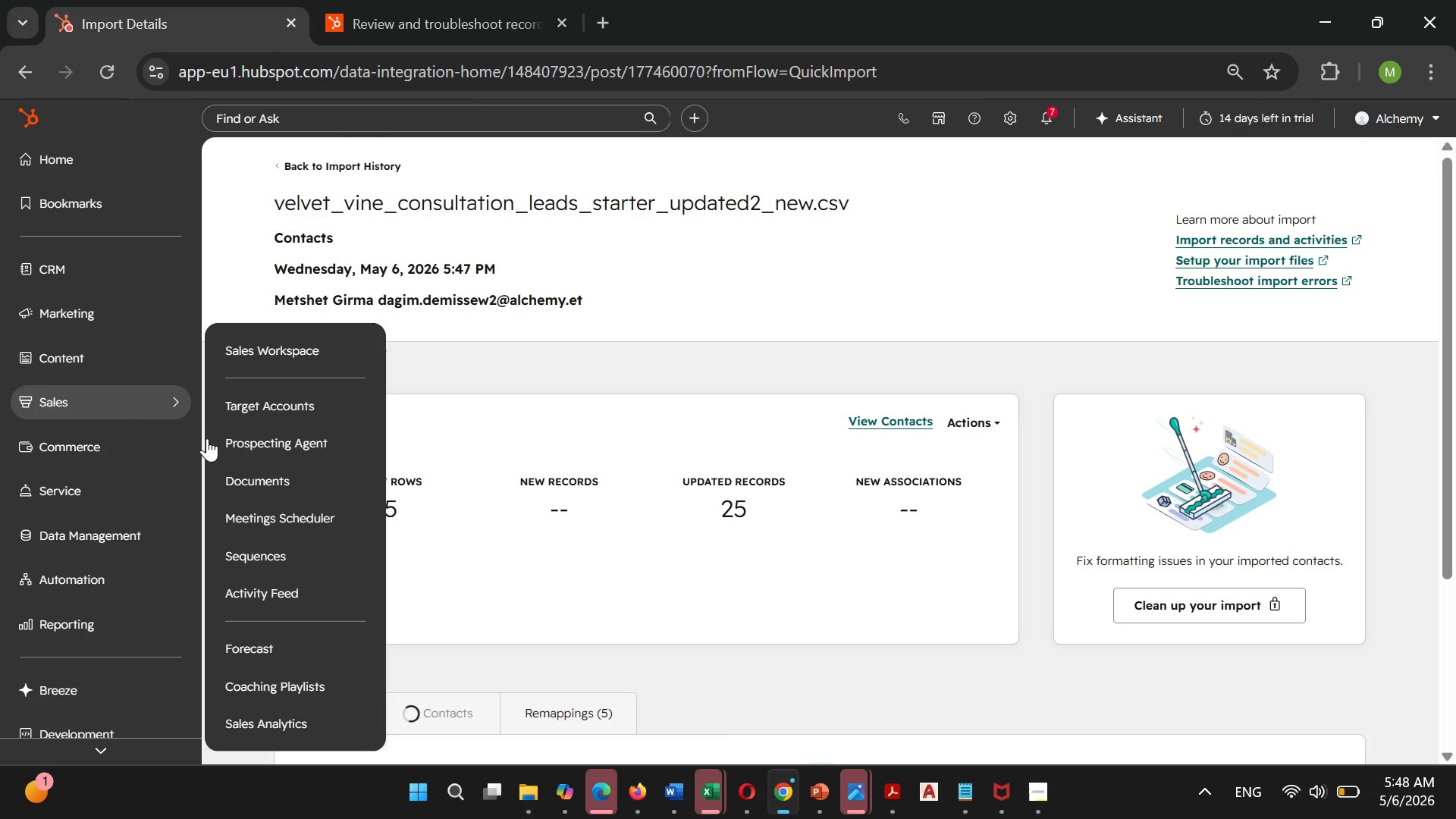 
left_click([257, 322])
 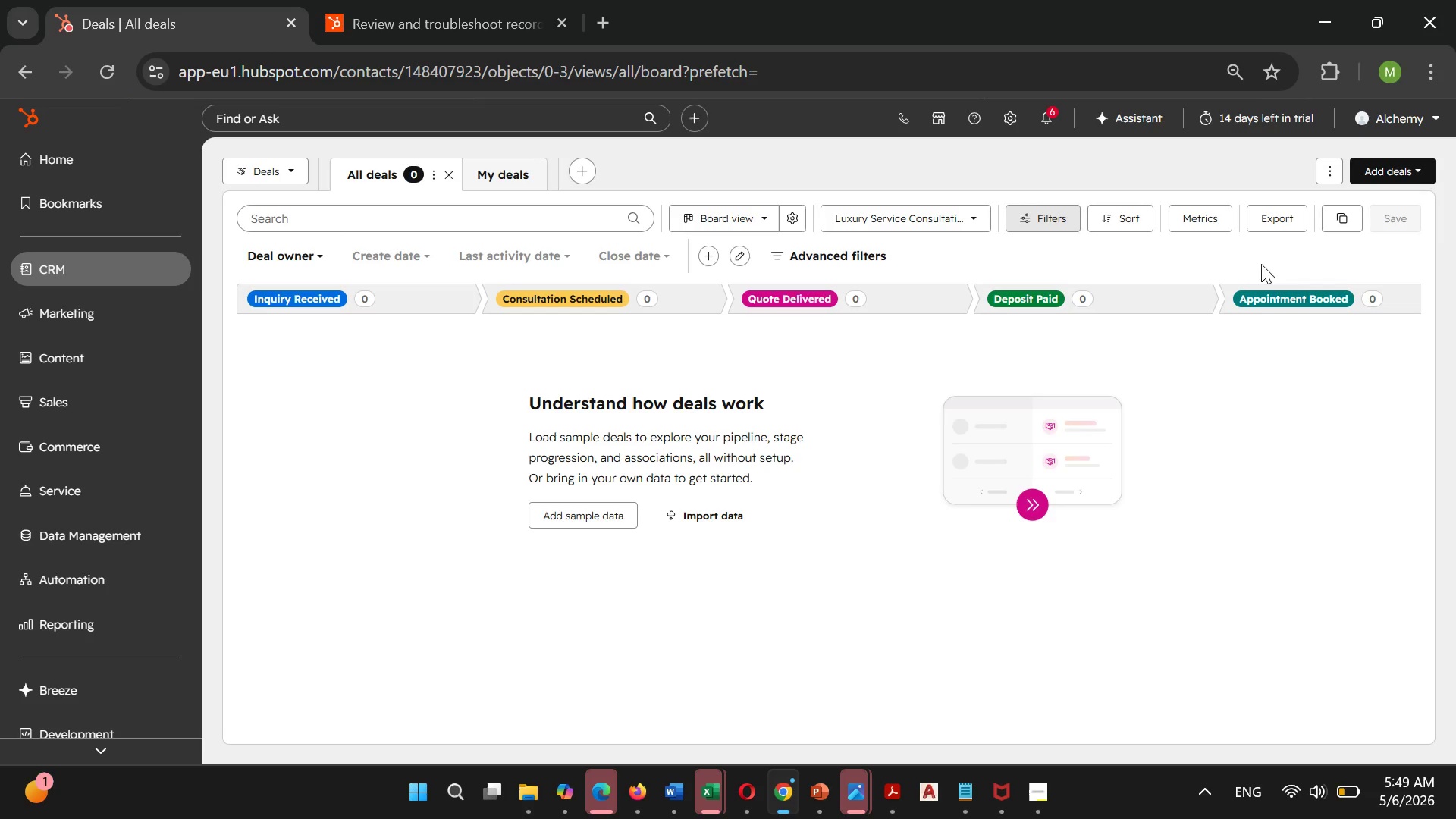 
wait(6.44)
 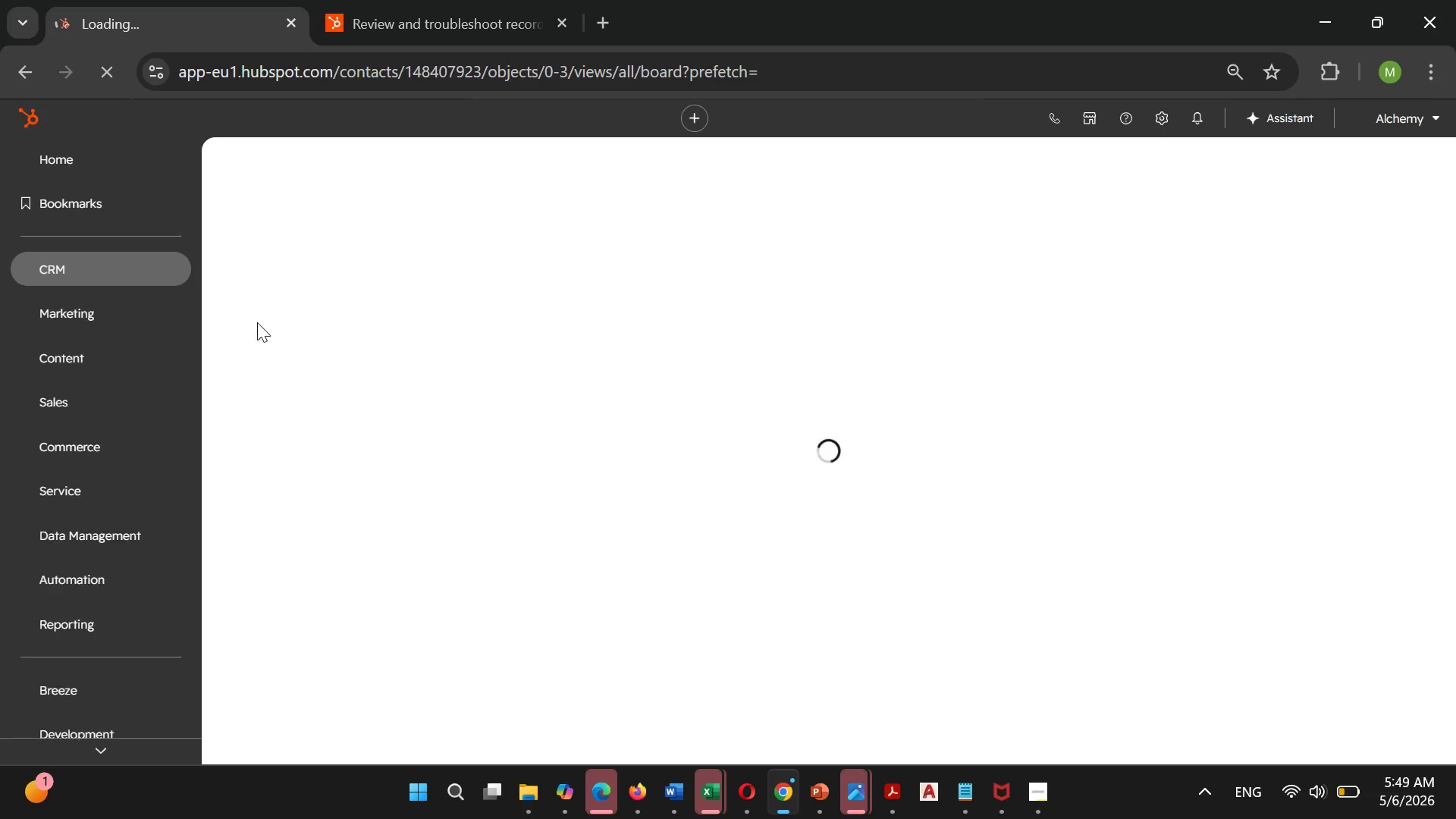 
left_click([1401, 165])
 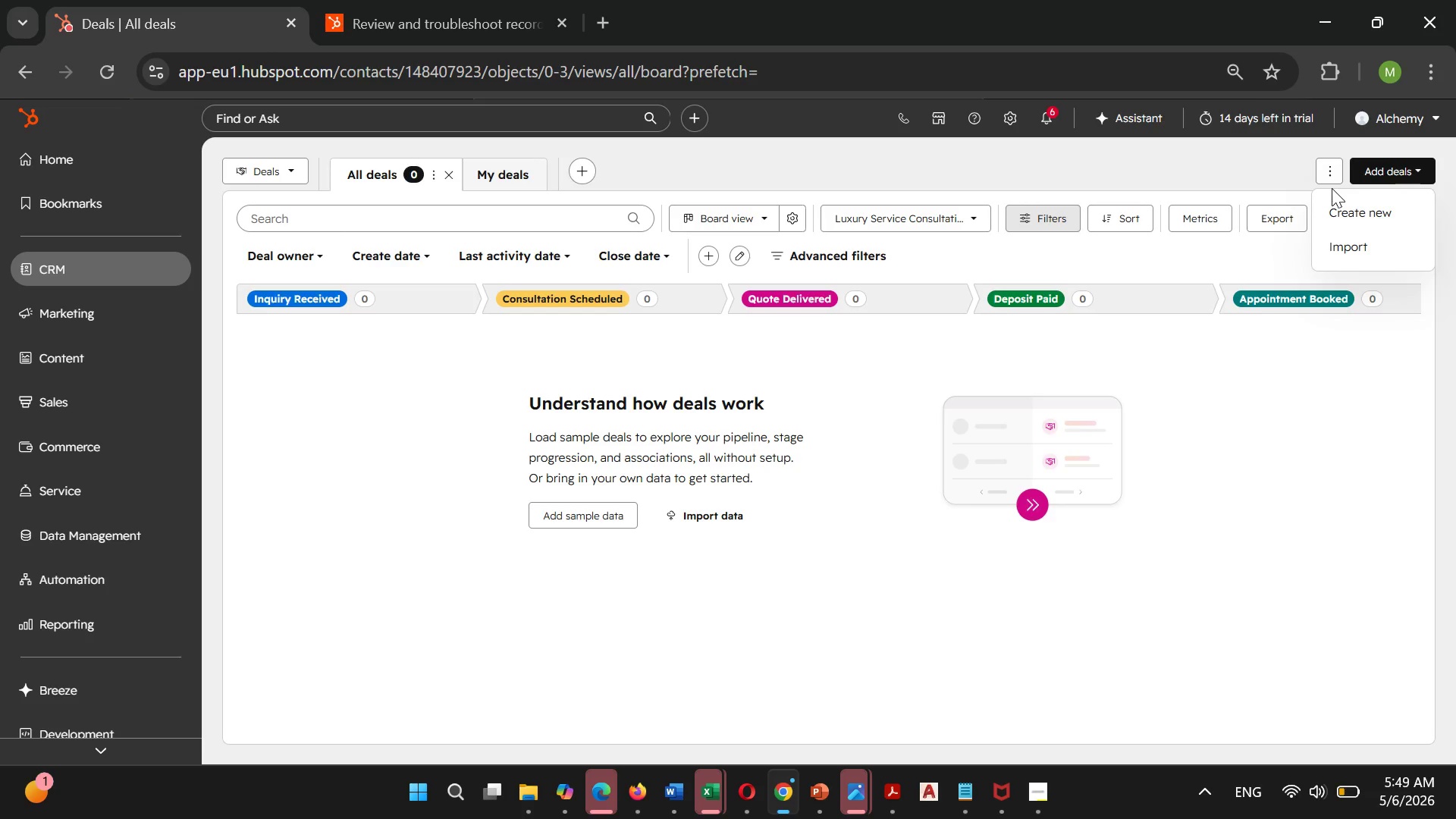 
left_click([1334, 181])
 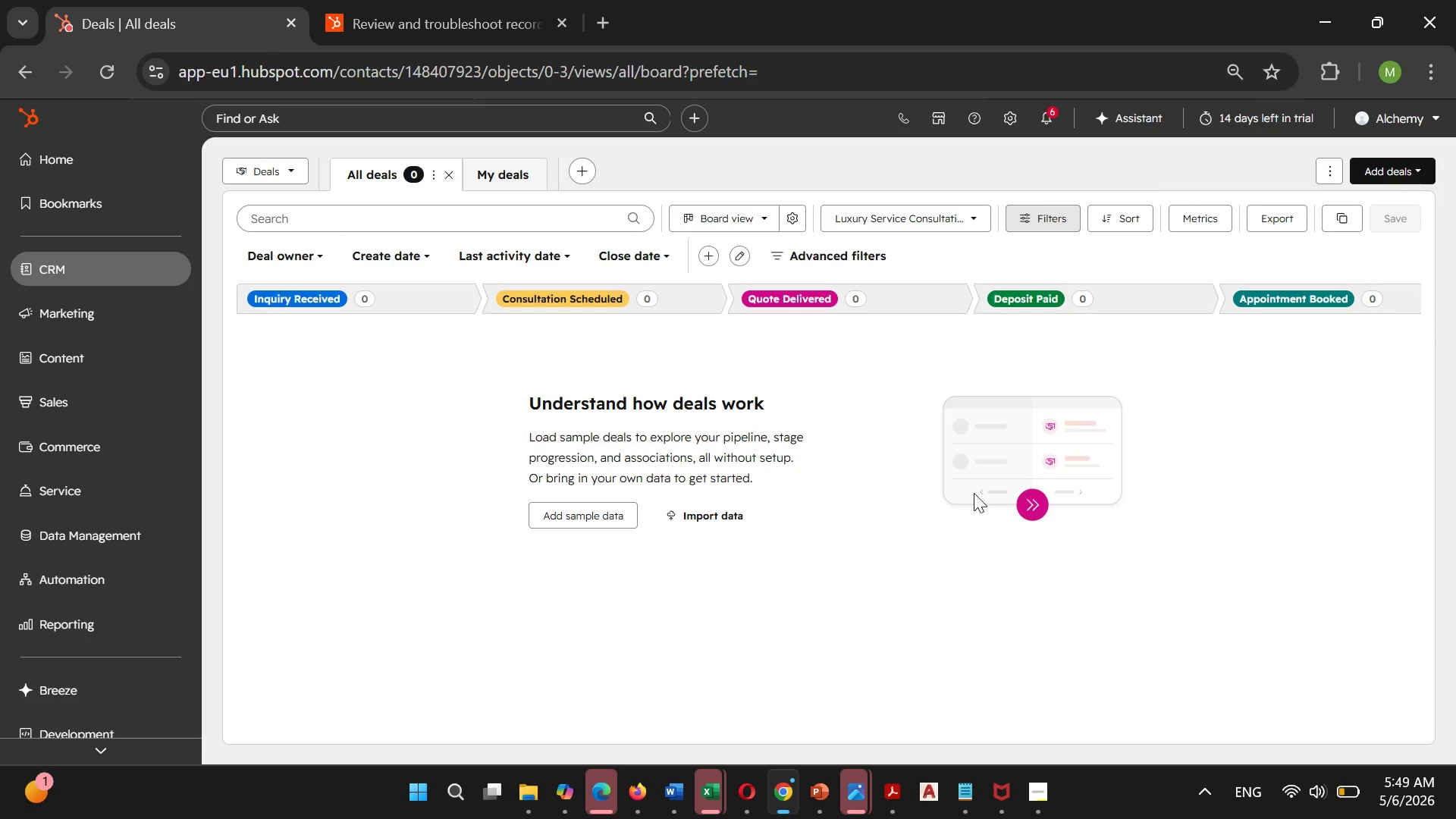 
left_click([1000, 470])
 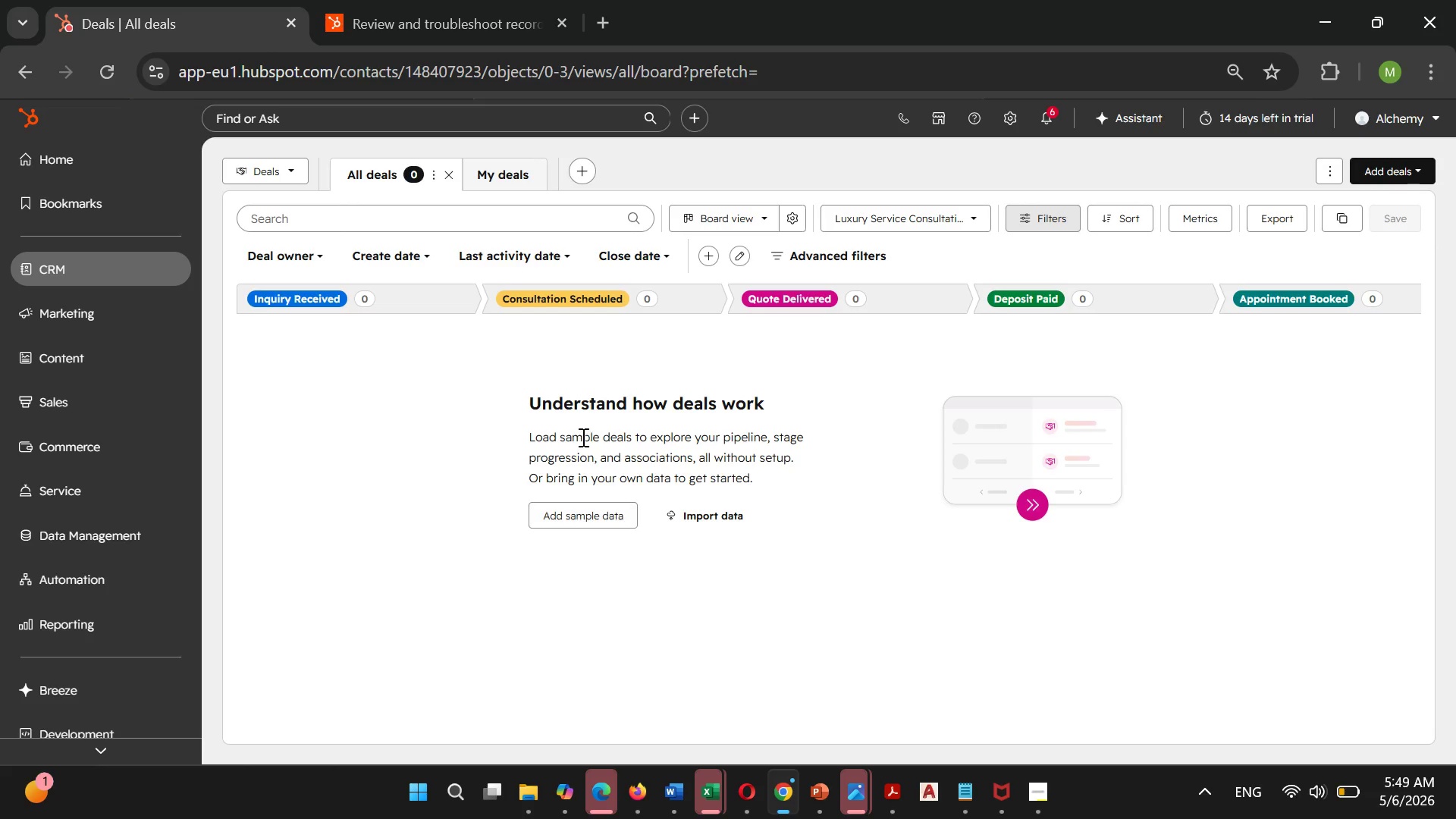 
left_click([593, 400])
 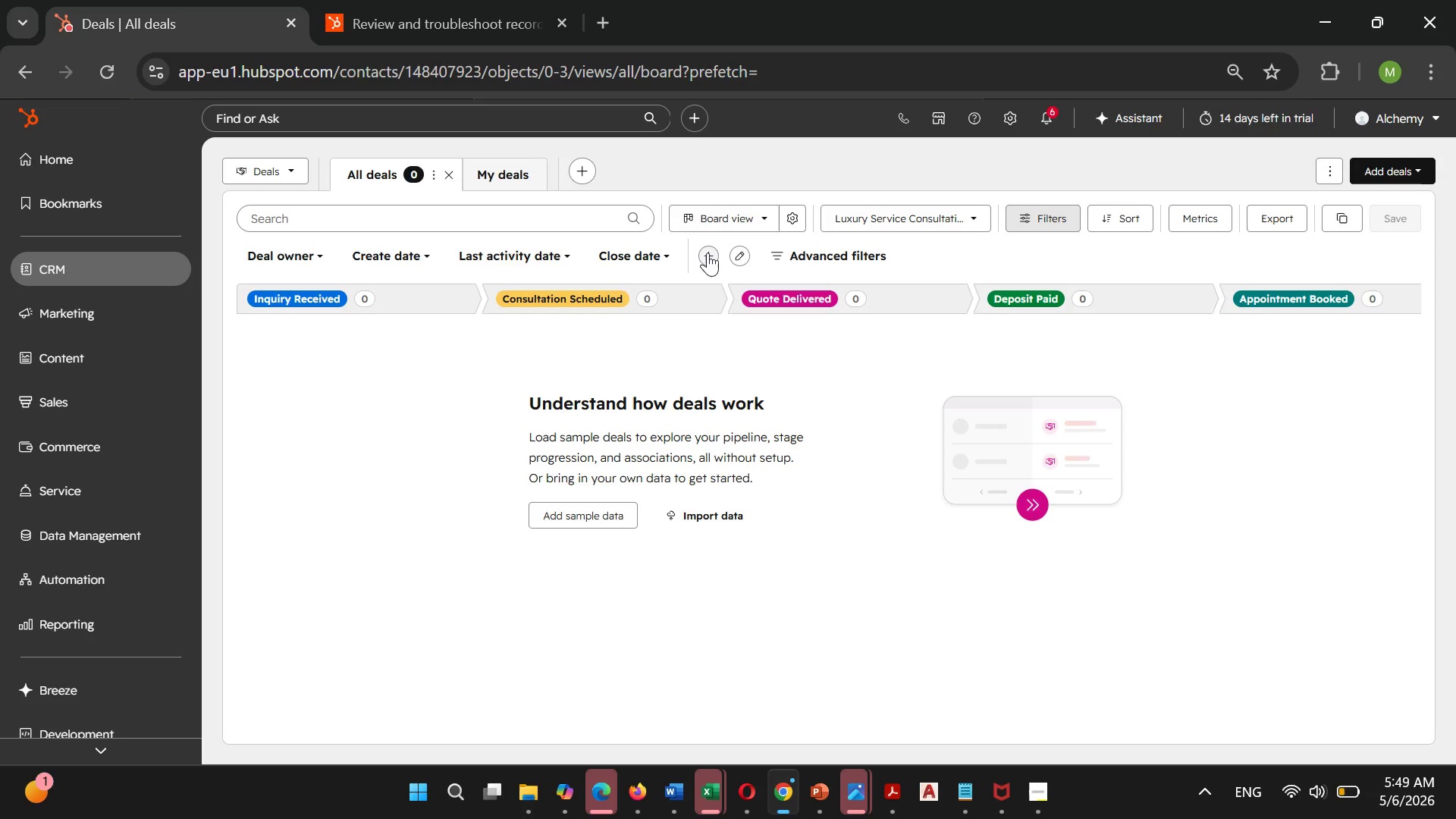 
left_click([705, 253])
 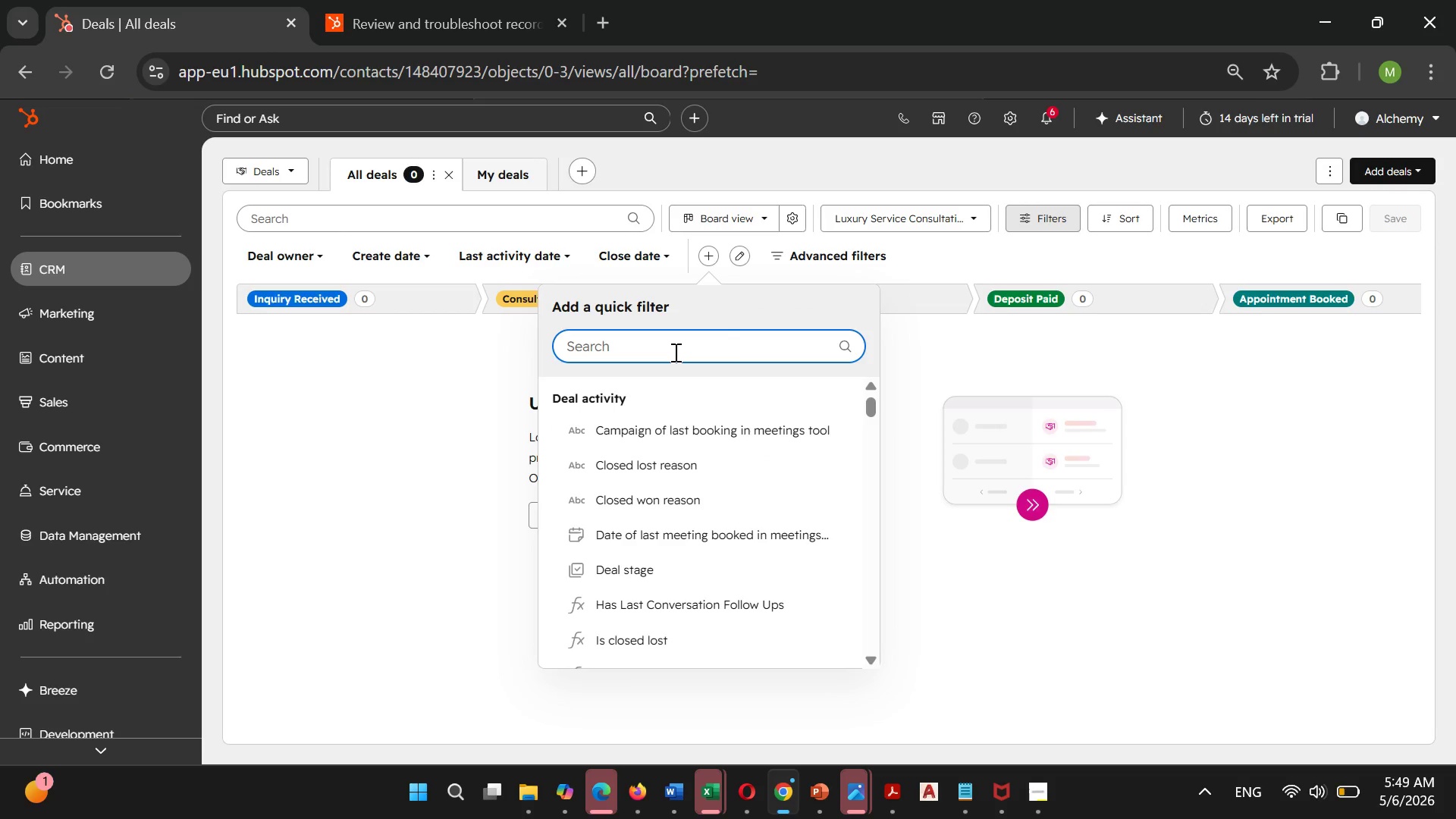 
type(Deal na)
 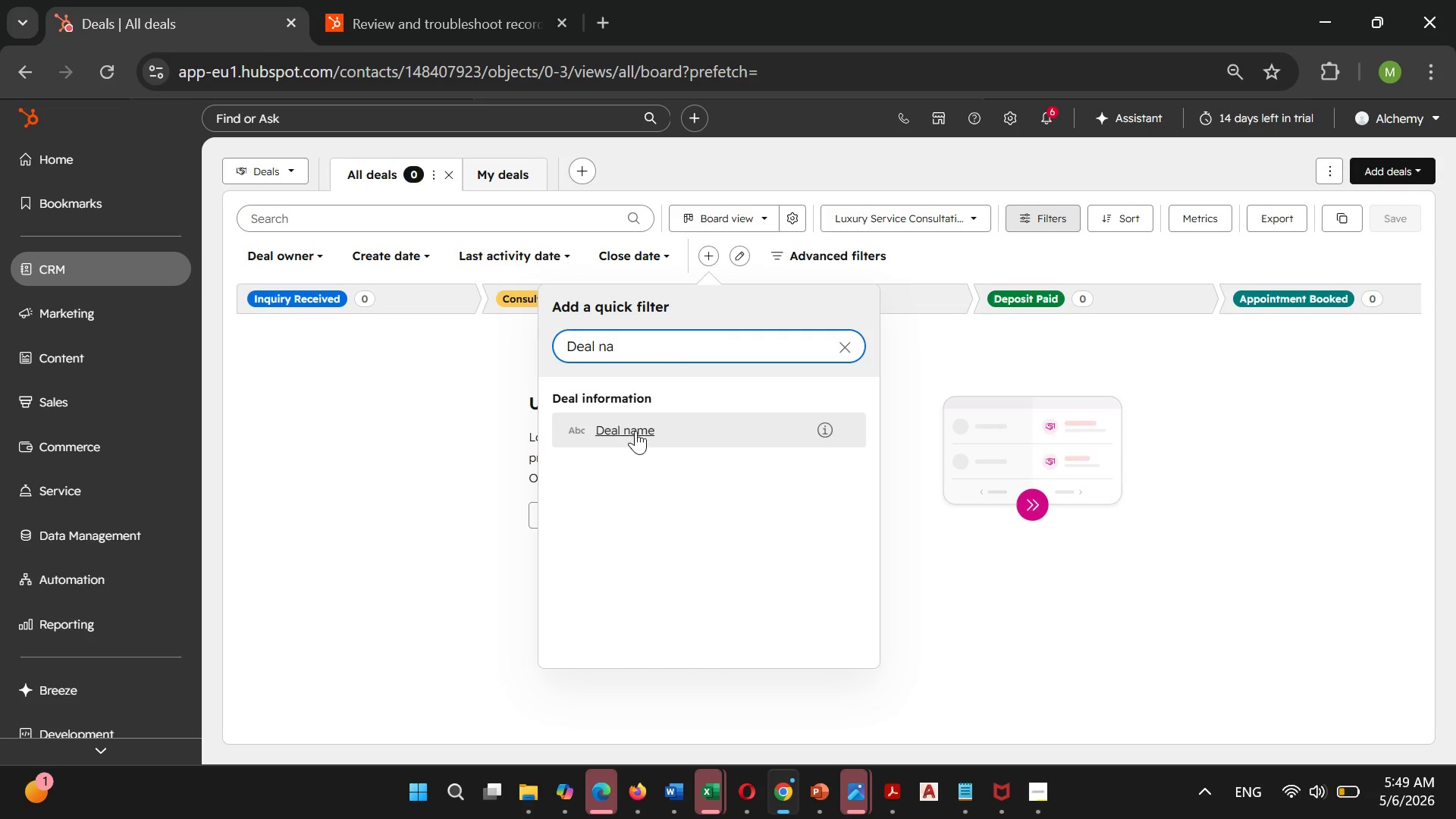 
left_click([639, 425])
 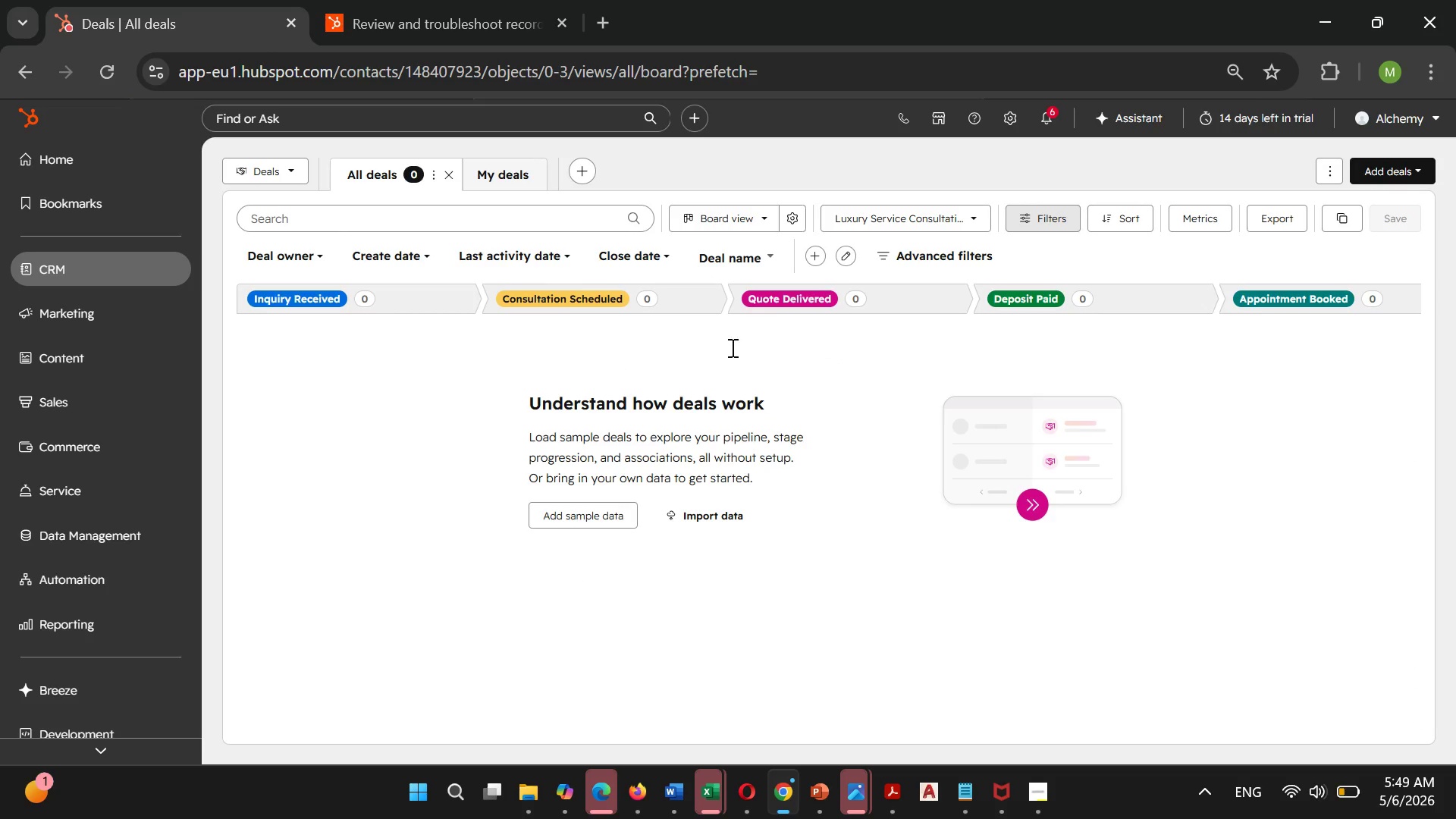 
wait(5.3)
 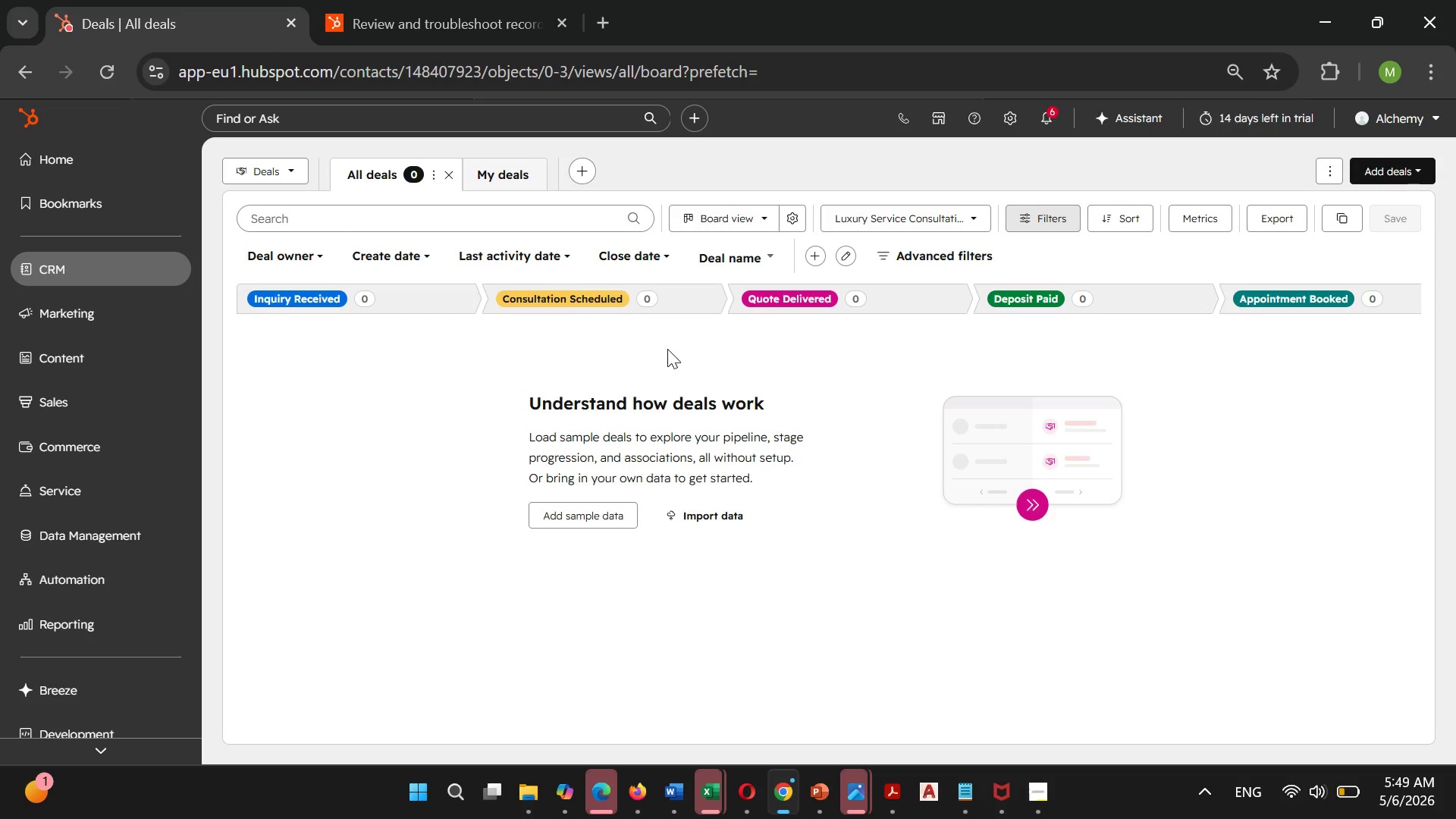 
left_click([766, 249])
 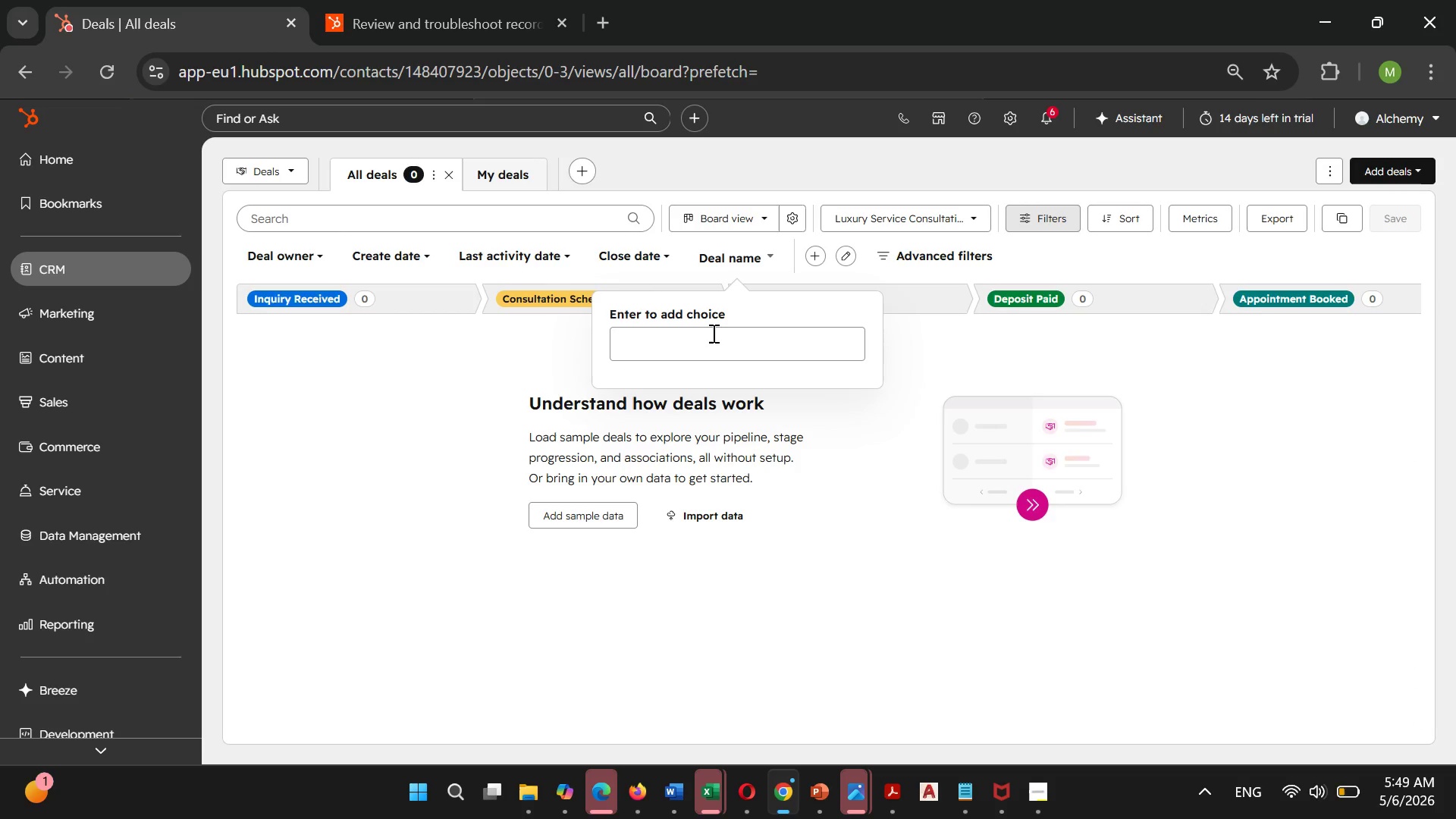 
left_click([712, 333])
 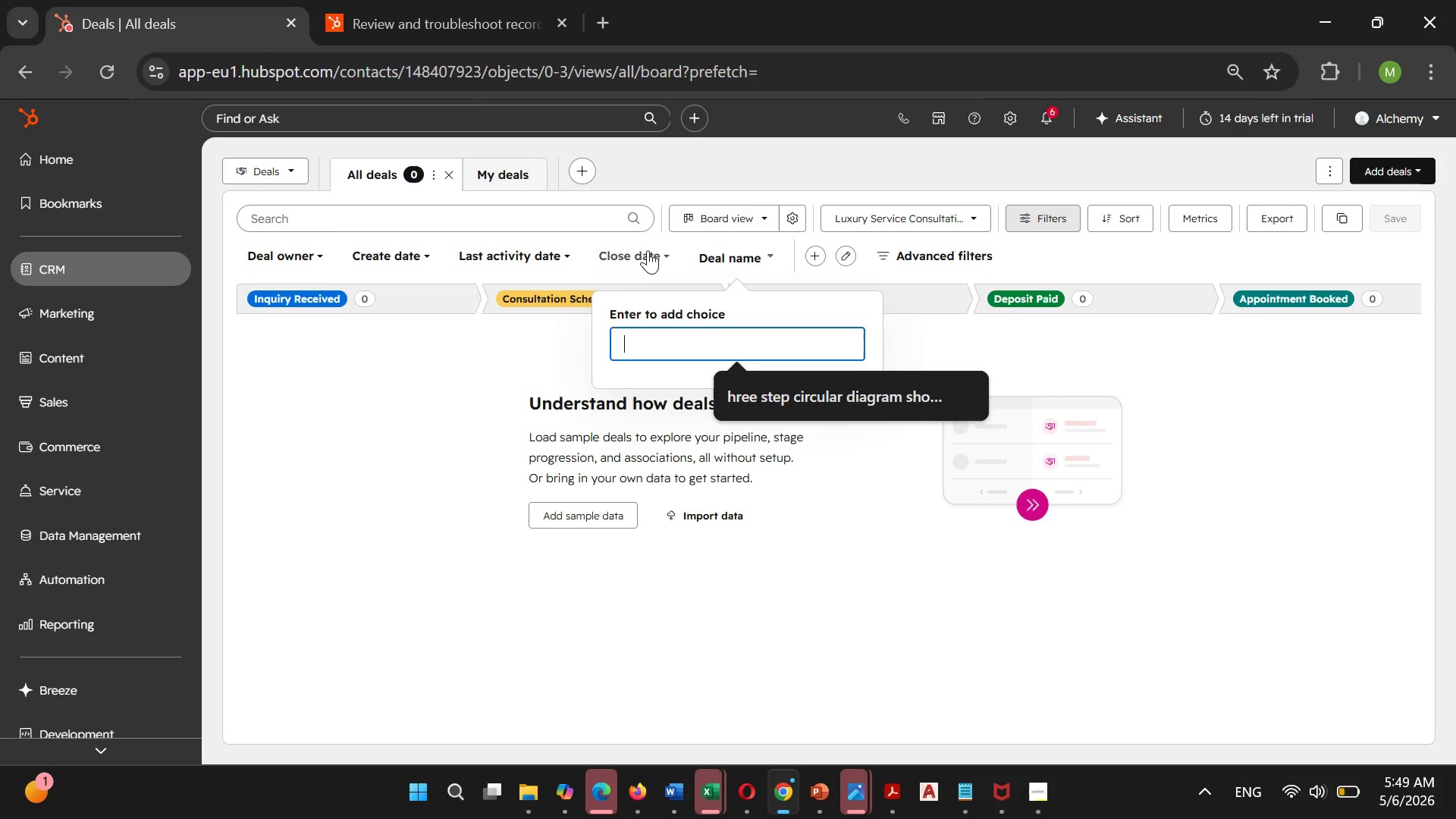 
left_click([648, 250])
 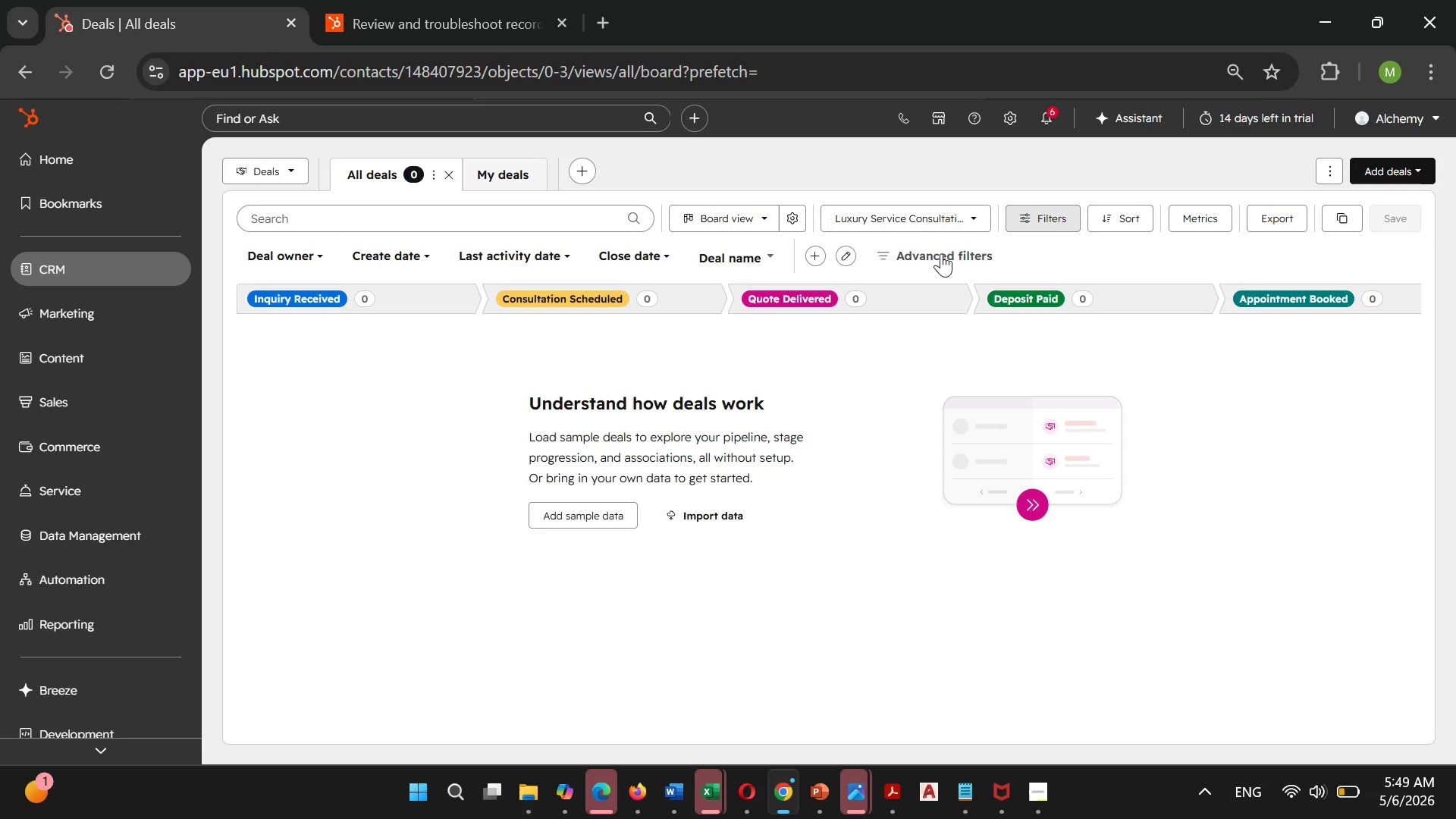 
left_click([941, 253])
 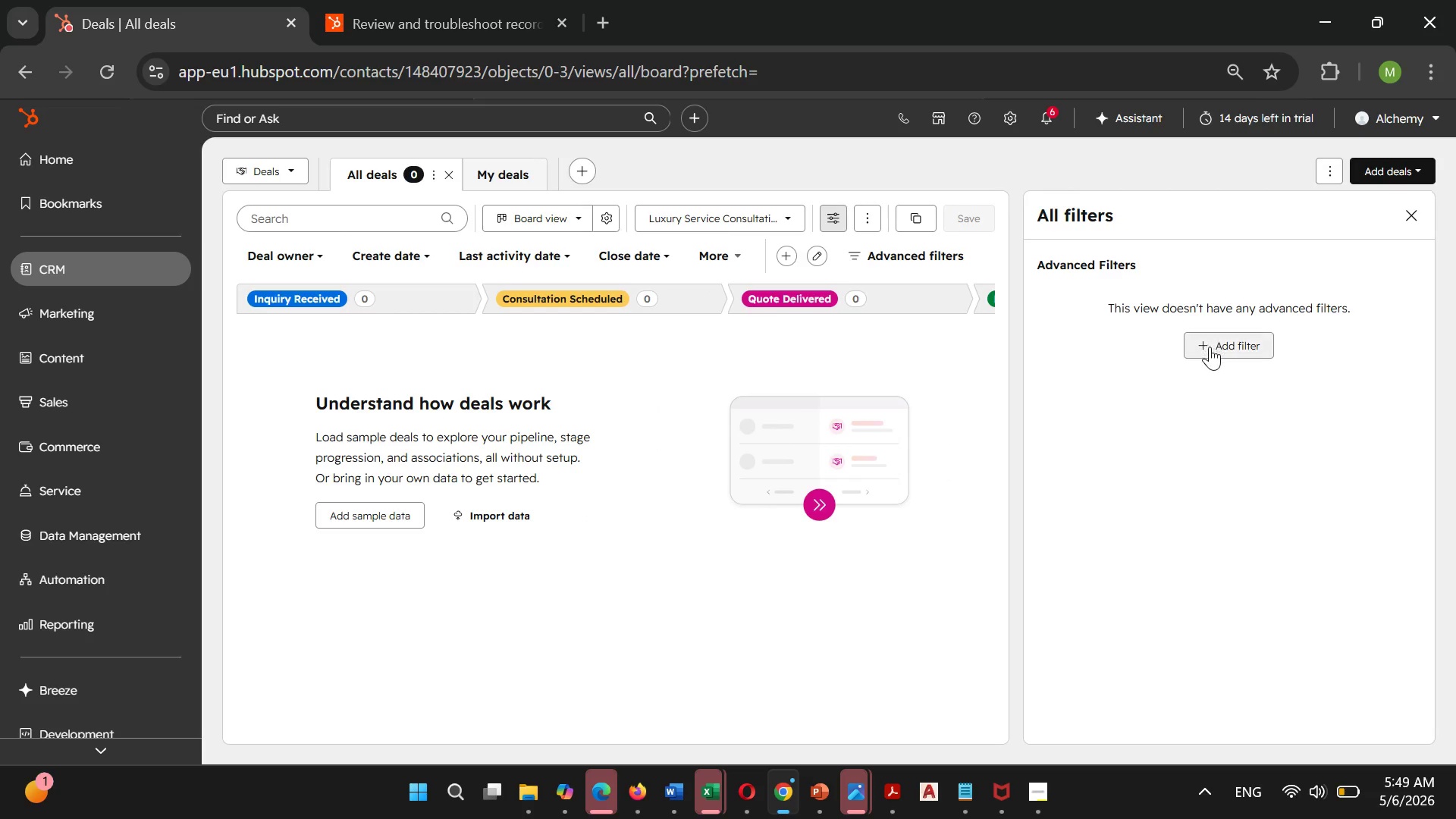 
left_click([1211, 347])
 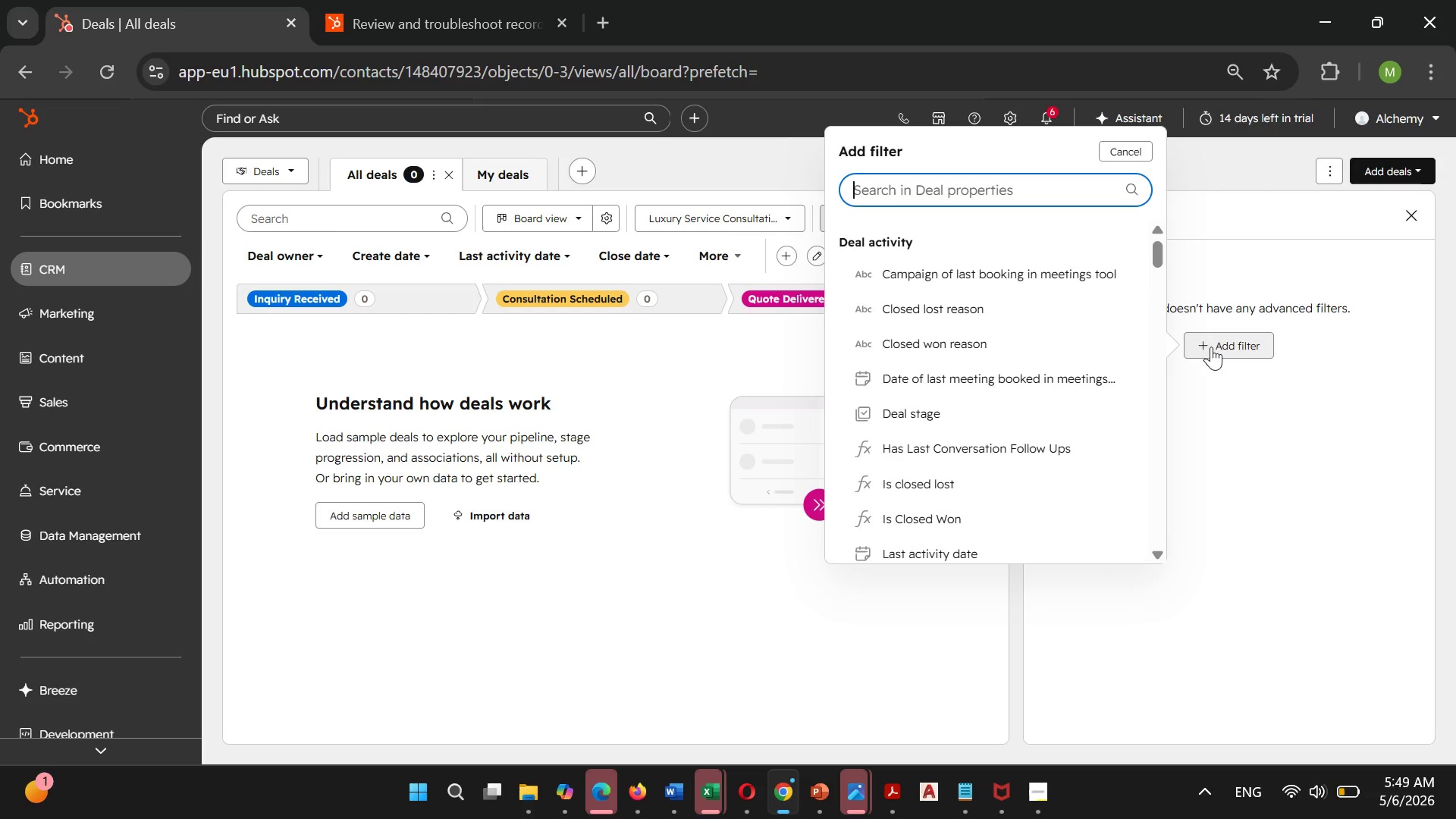 
type(Deal)
 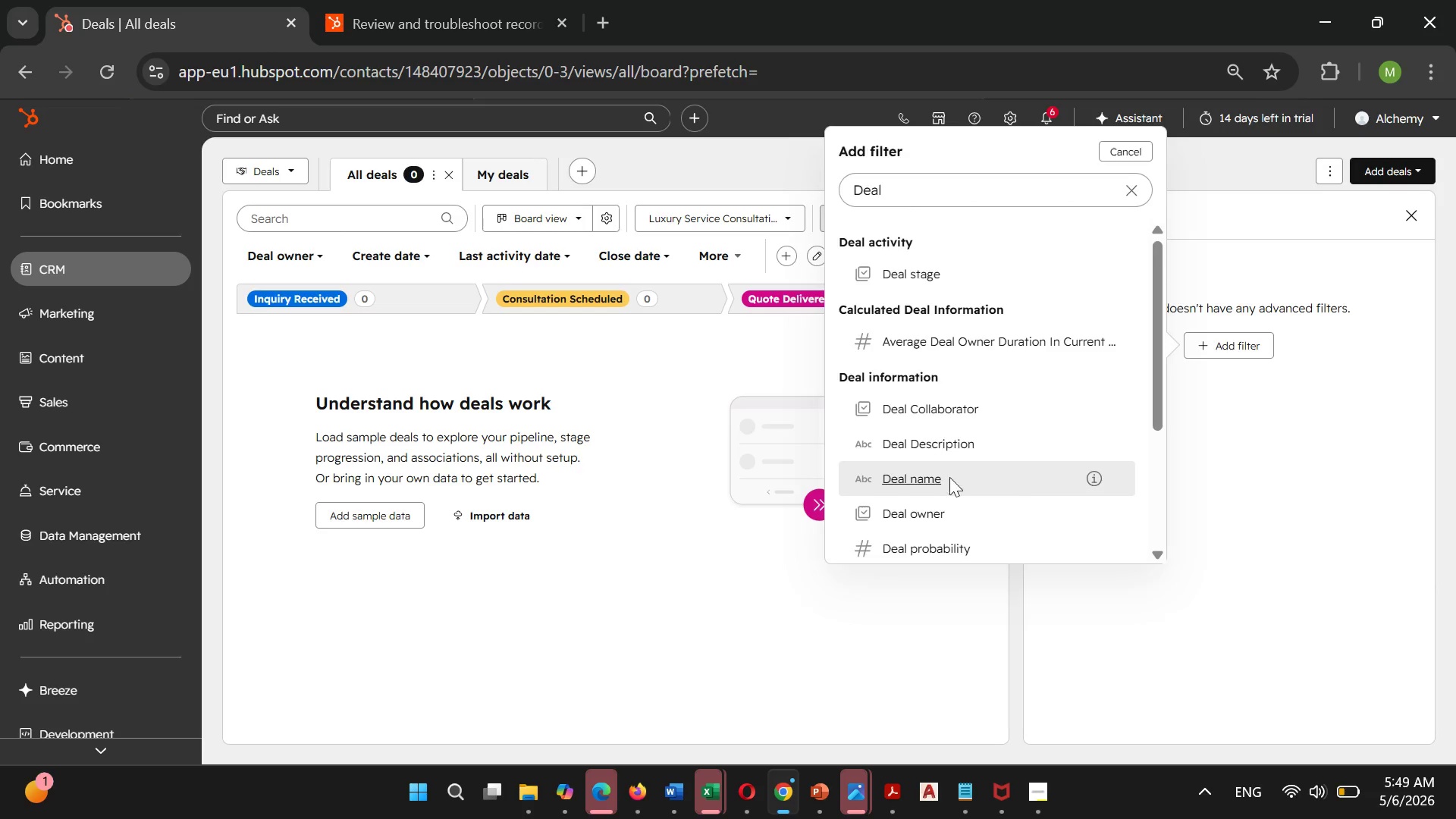 
wait(10.0)
 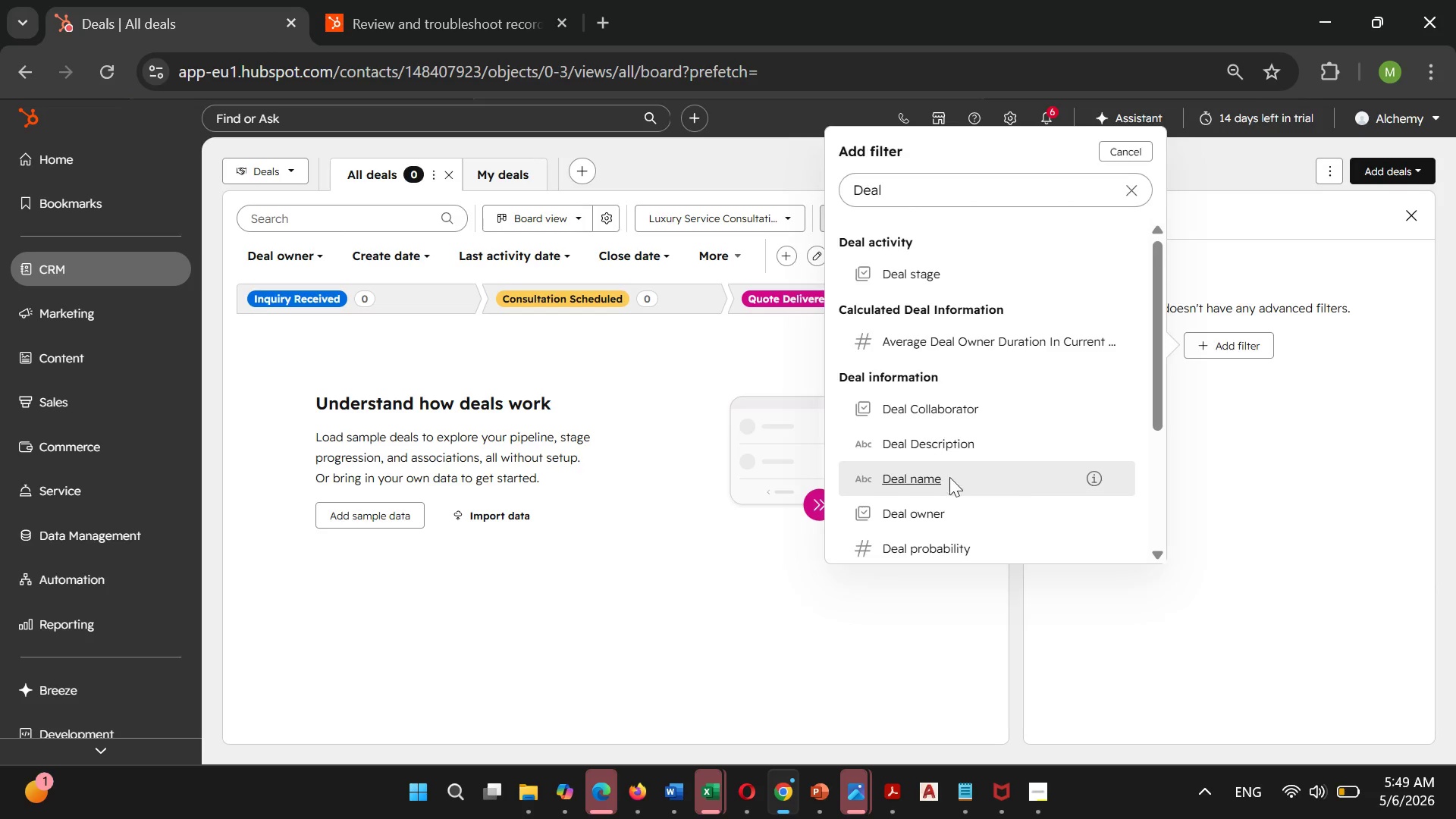 
left_click([1169, 401])
 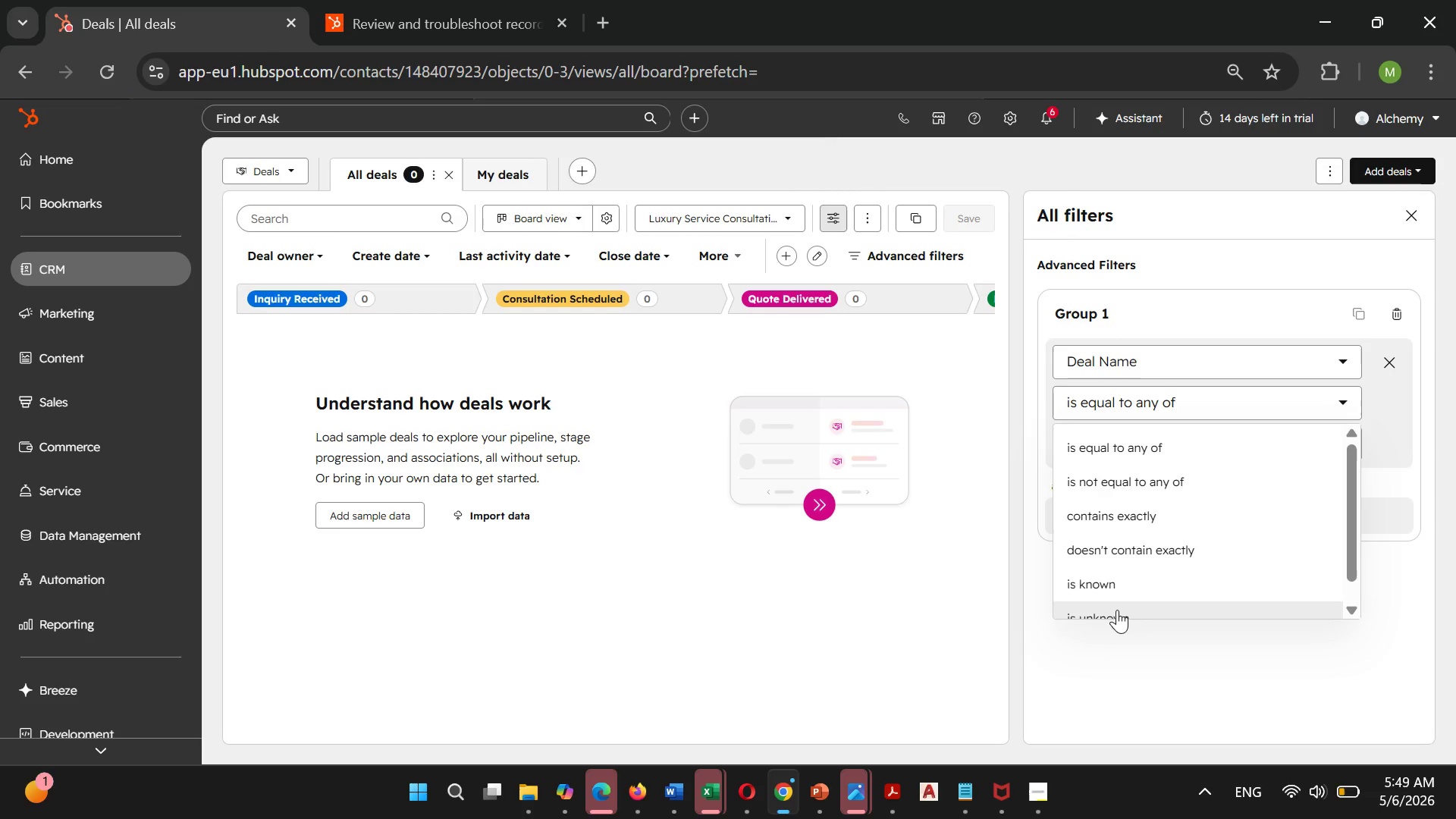 
left_click([1130, 579])
 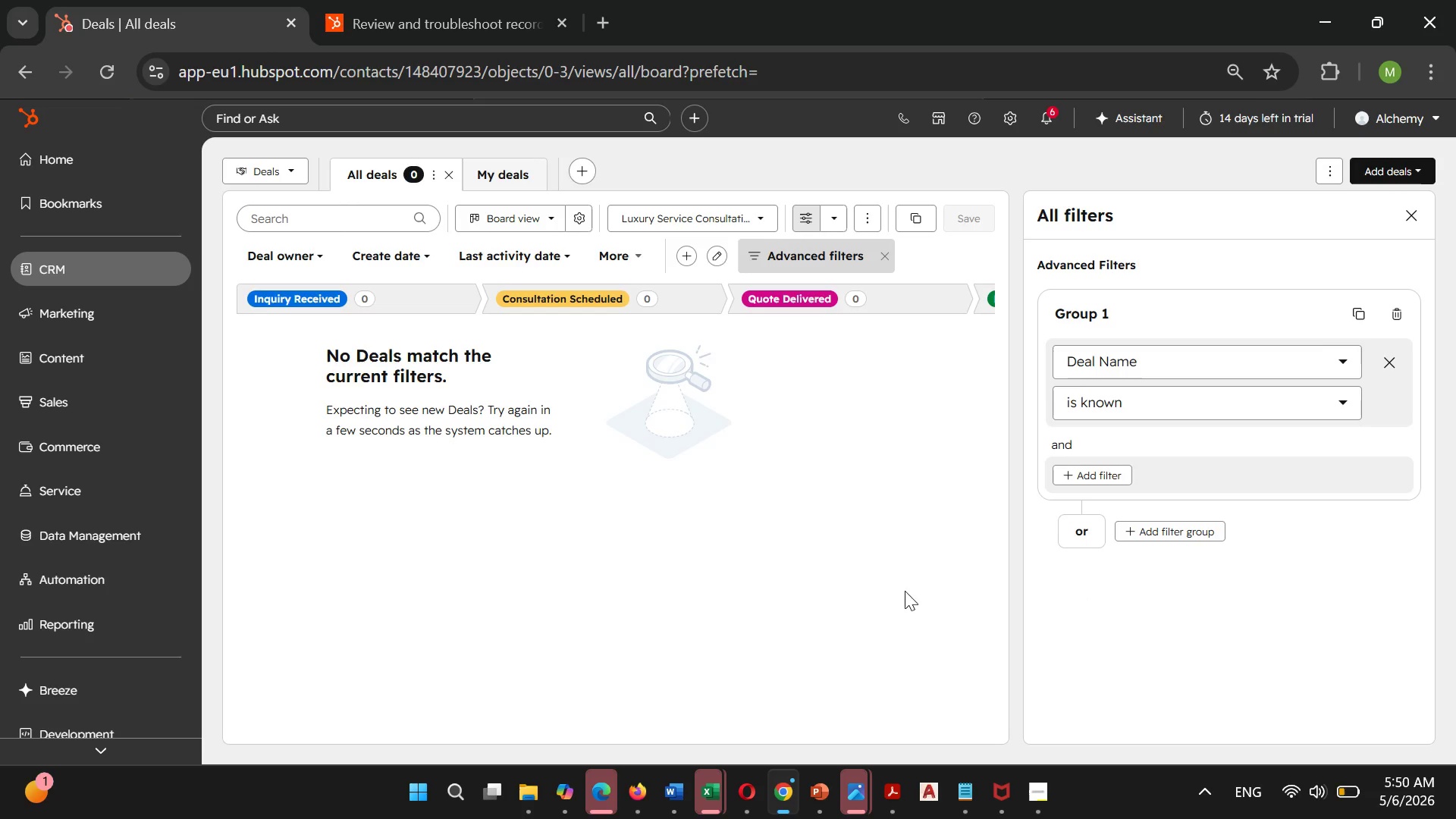 
left_click([860, 588])
 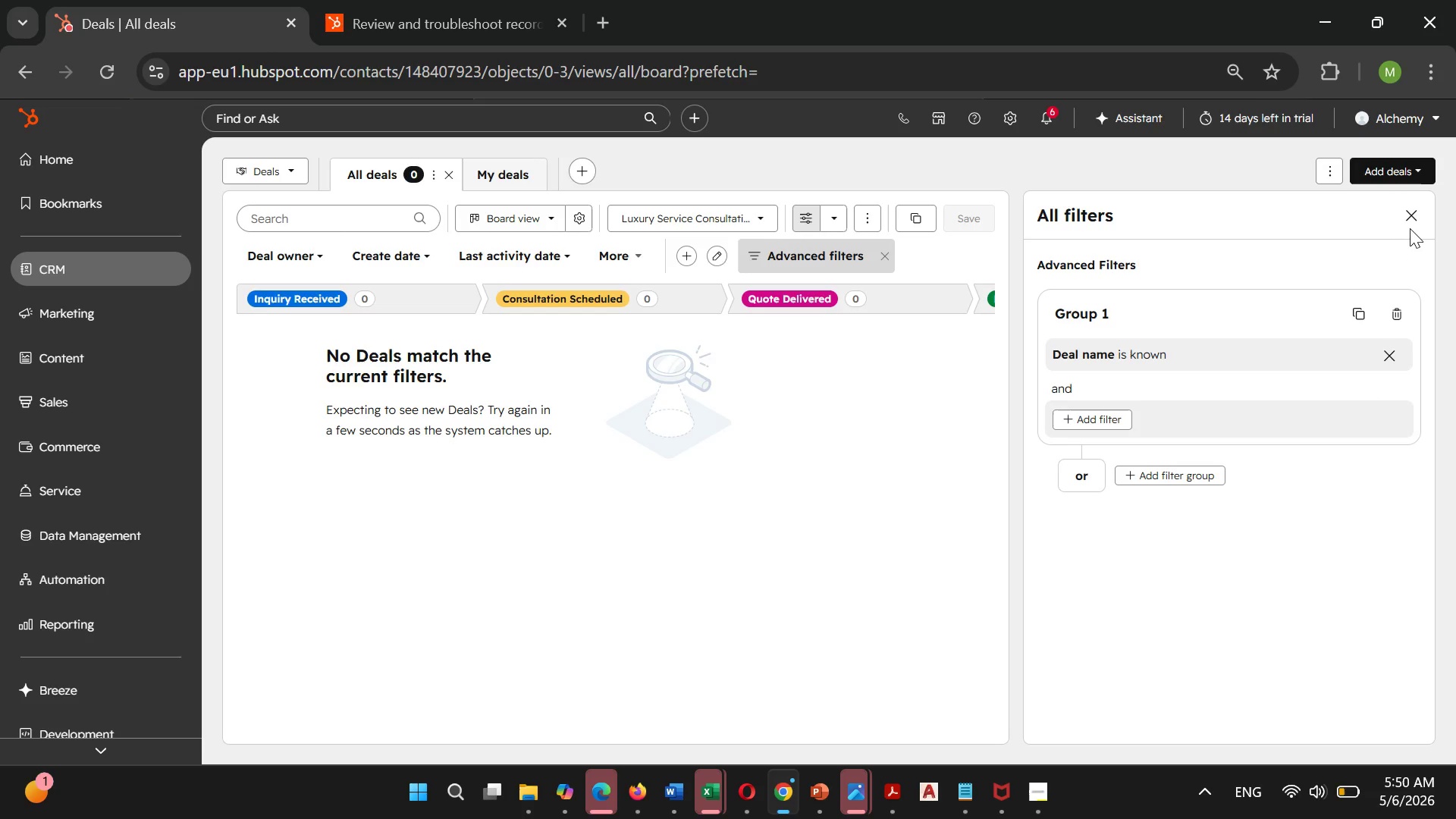 
left_click([1412, 222])
 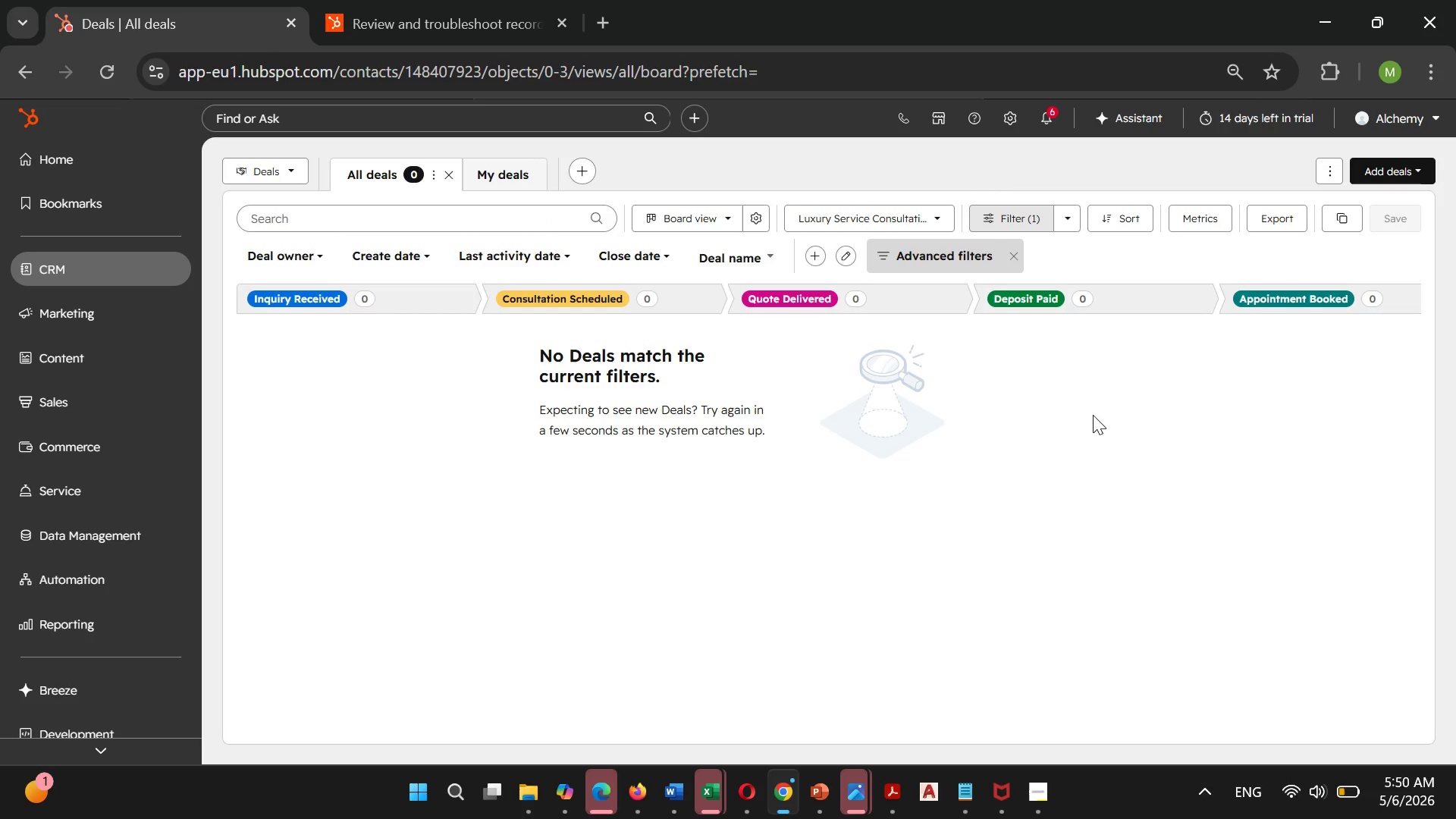 
scroll: coordinate [1092, 415], scroll_direction: up, amount: 1.0
 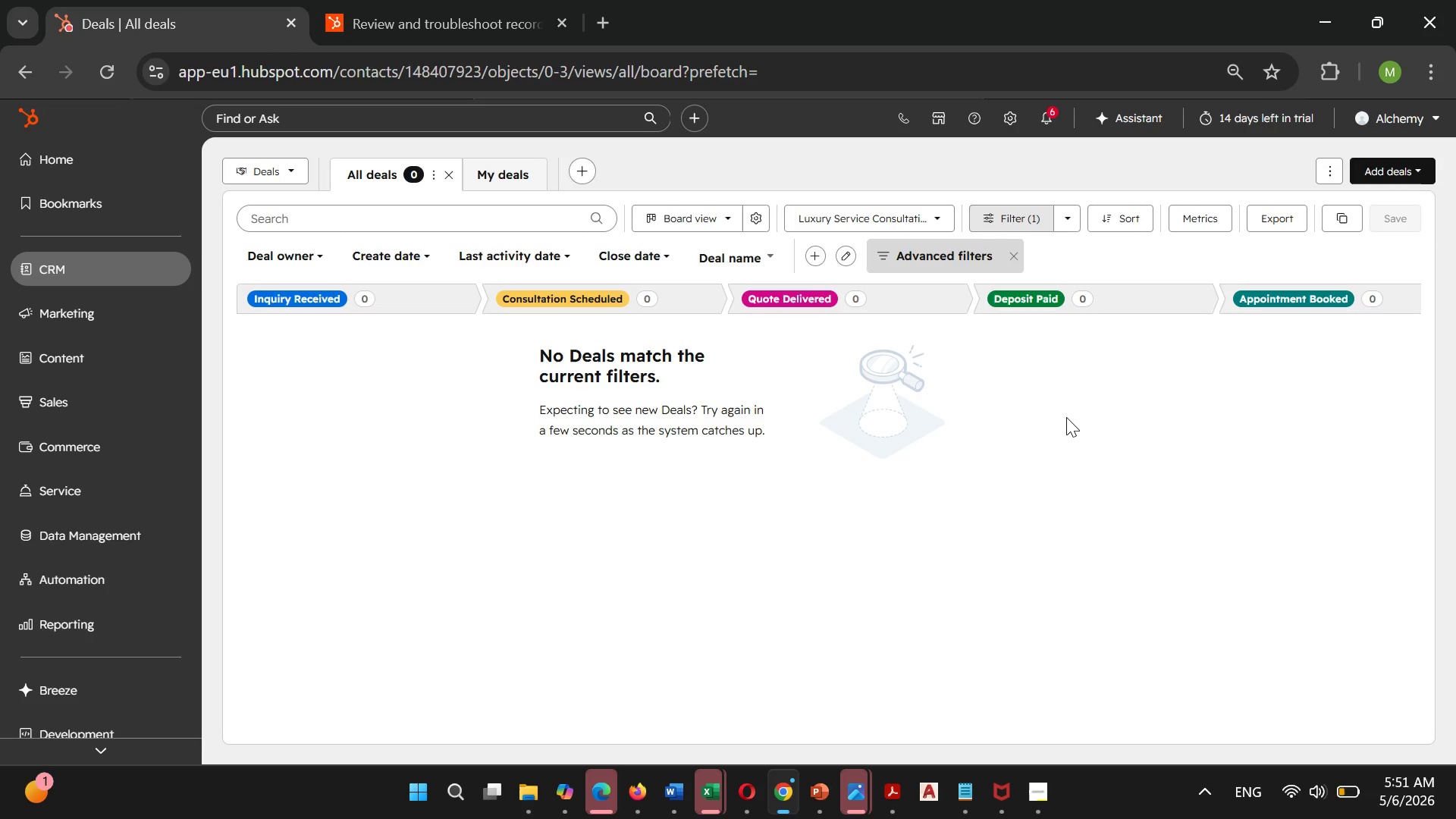 
wait(59.8)
 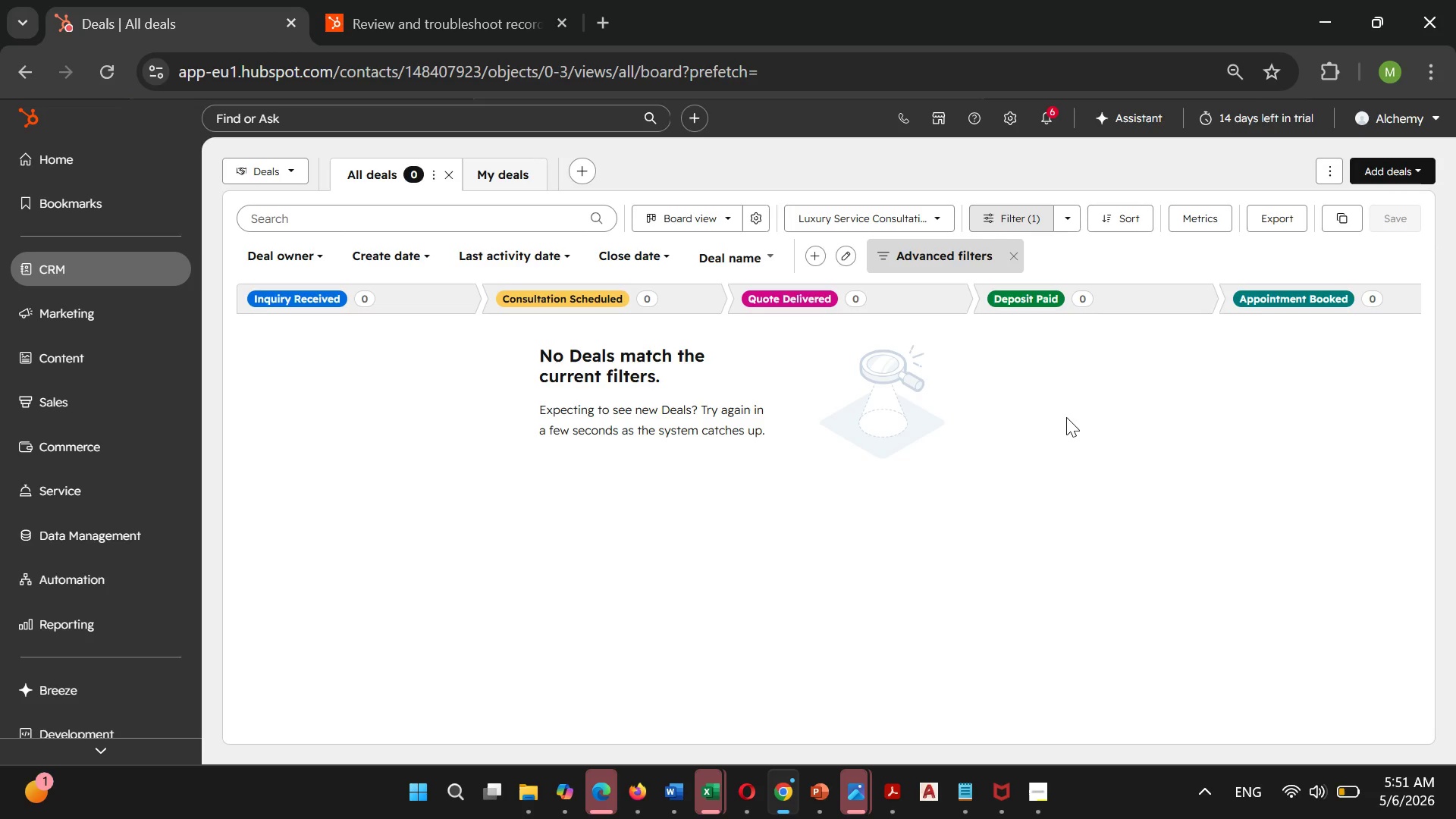 
left_click([109, 282])
 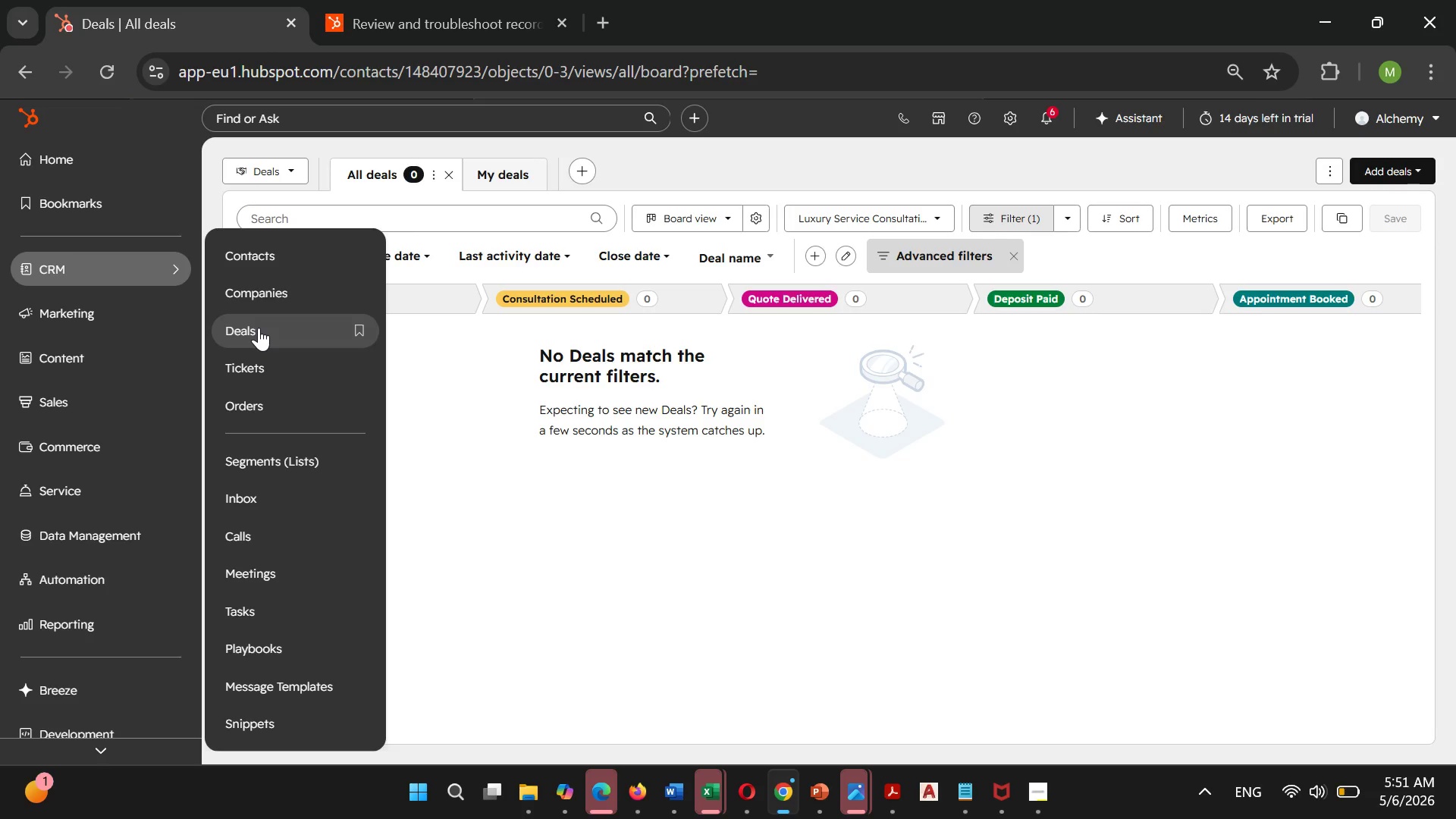 
left_click([259, 328])
 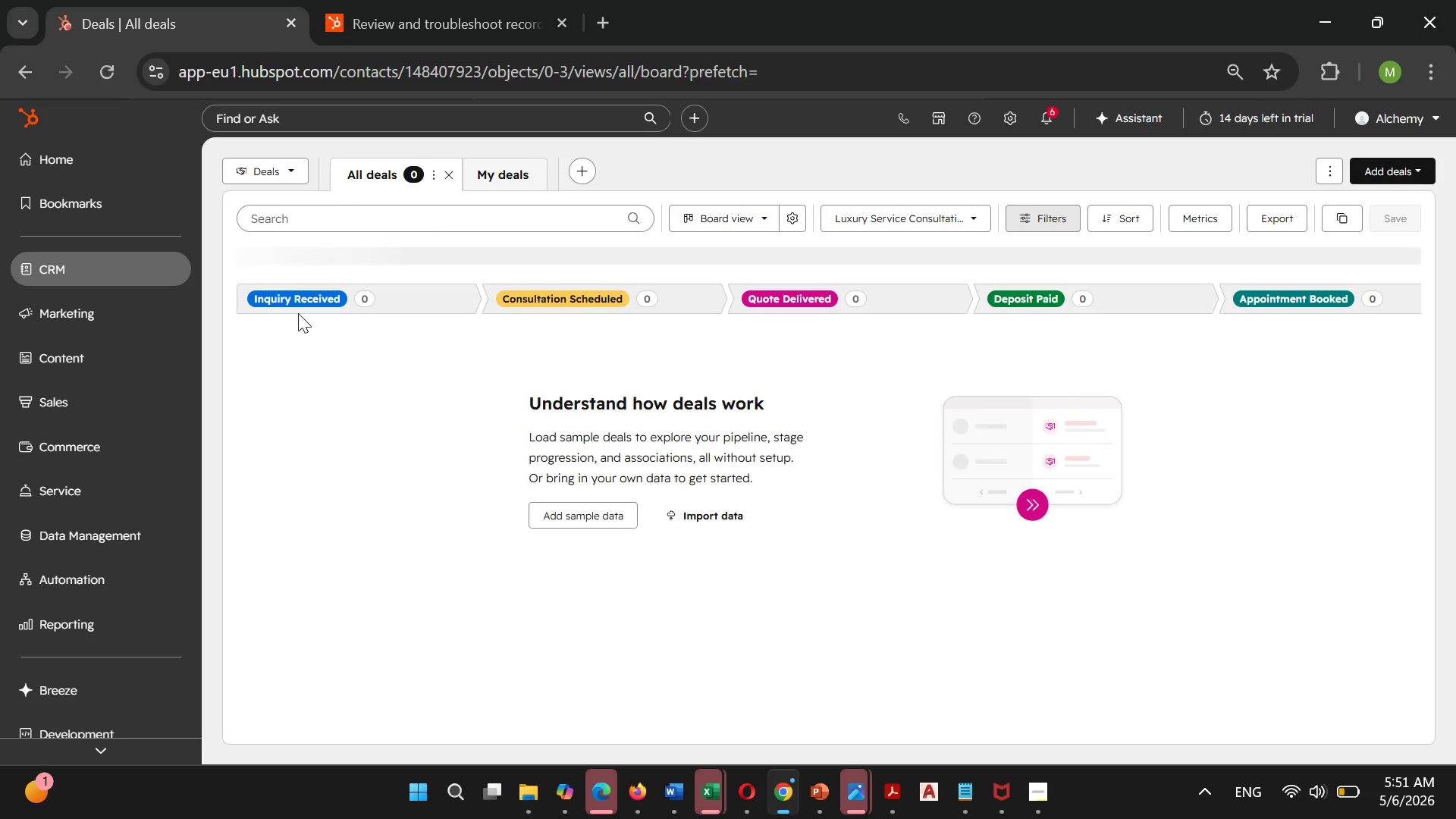 
wait(5.59)
 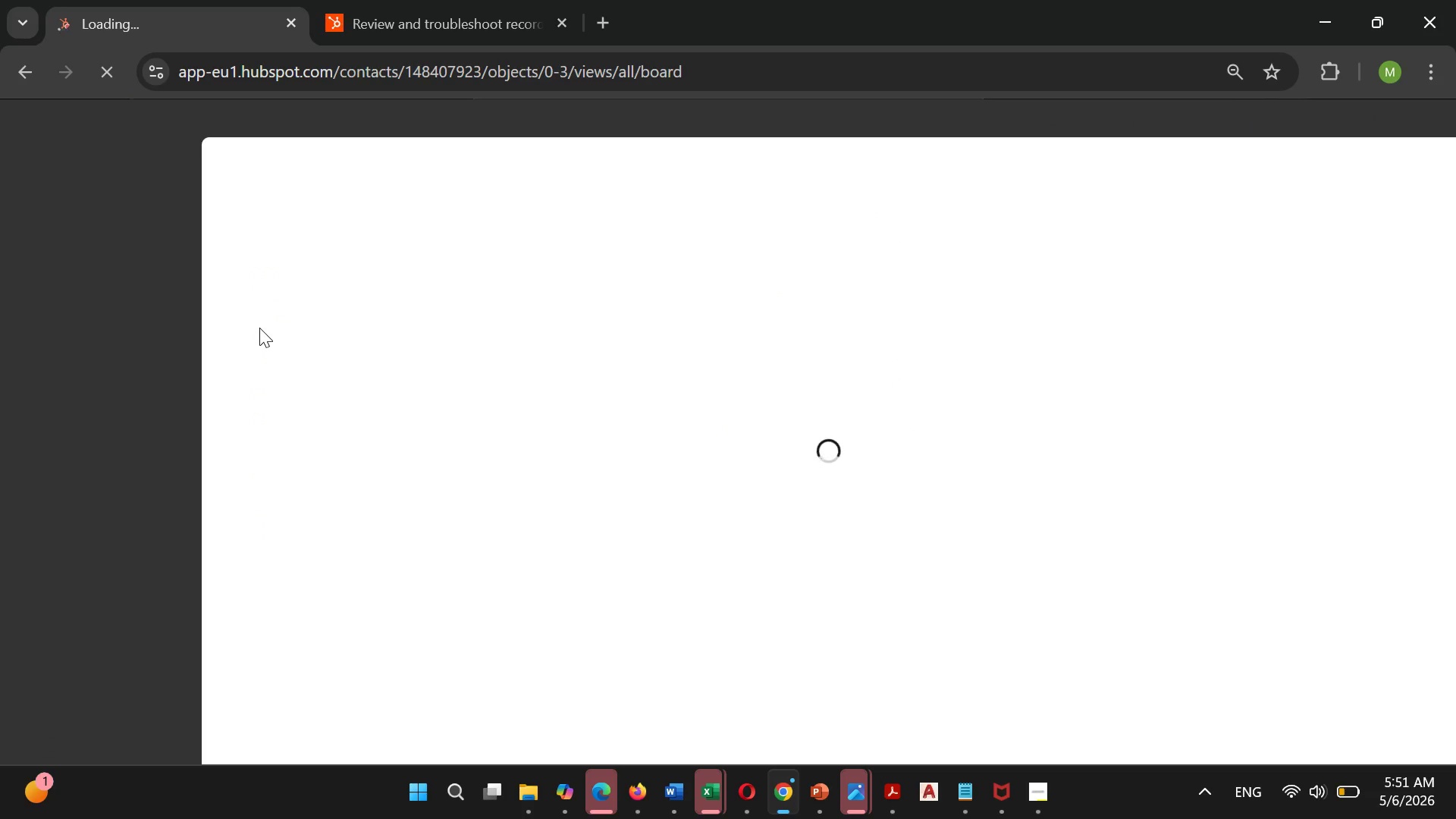 
left_click([516, 169])
 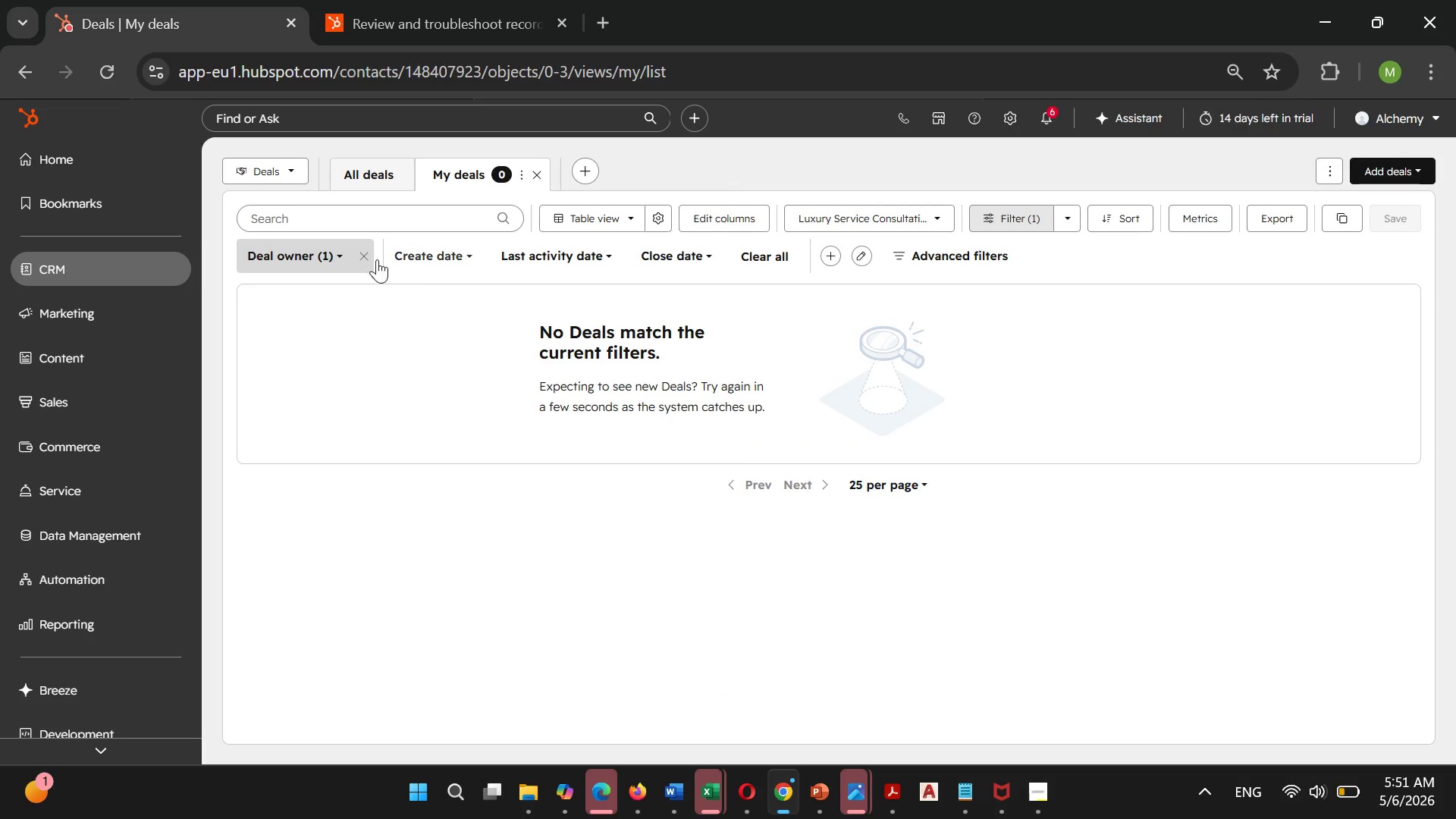 
wait(5.28)
 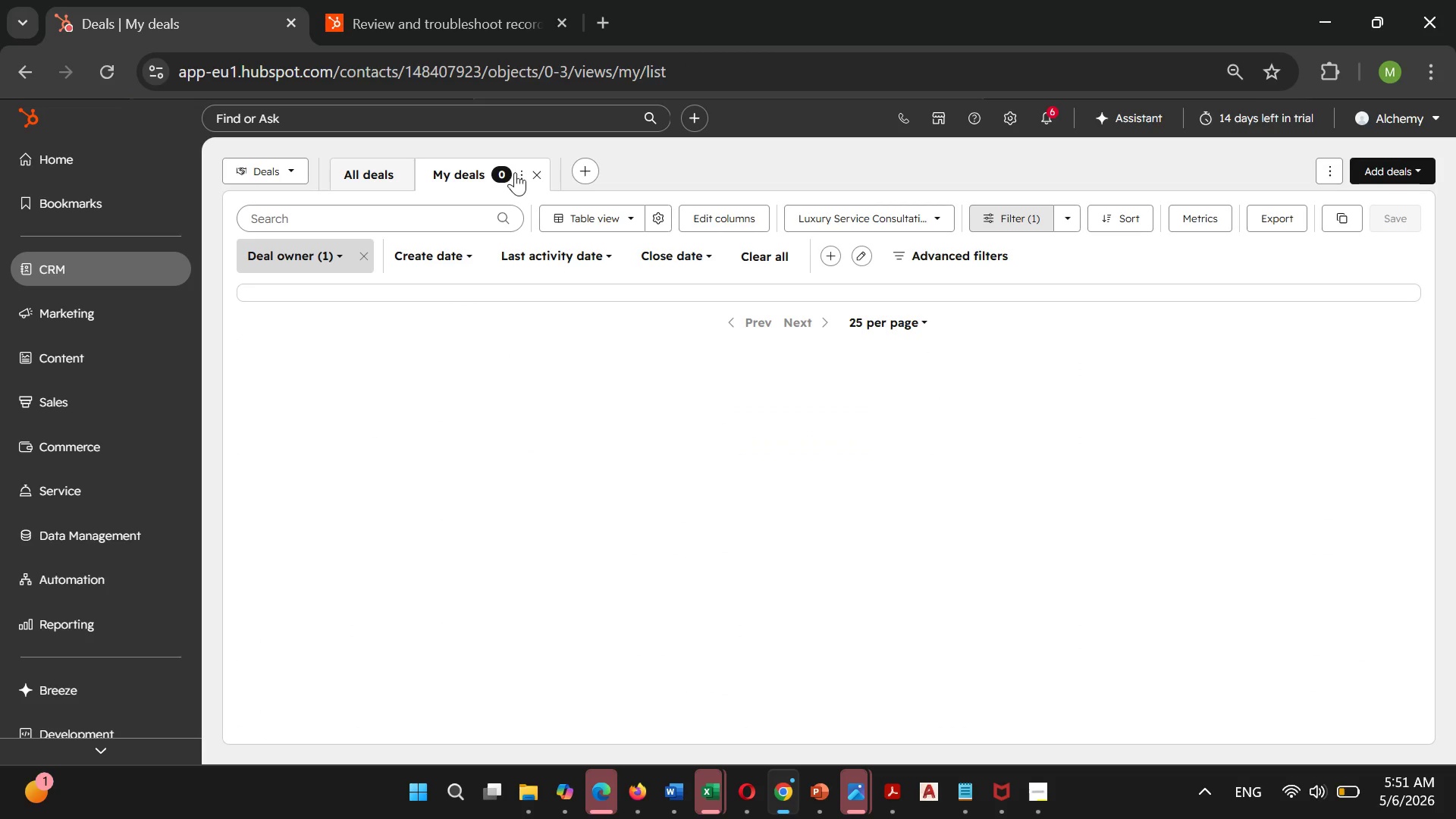 
left_click([318, 257])
 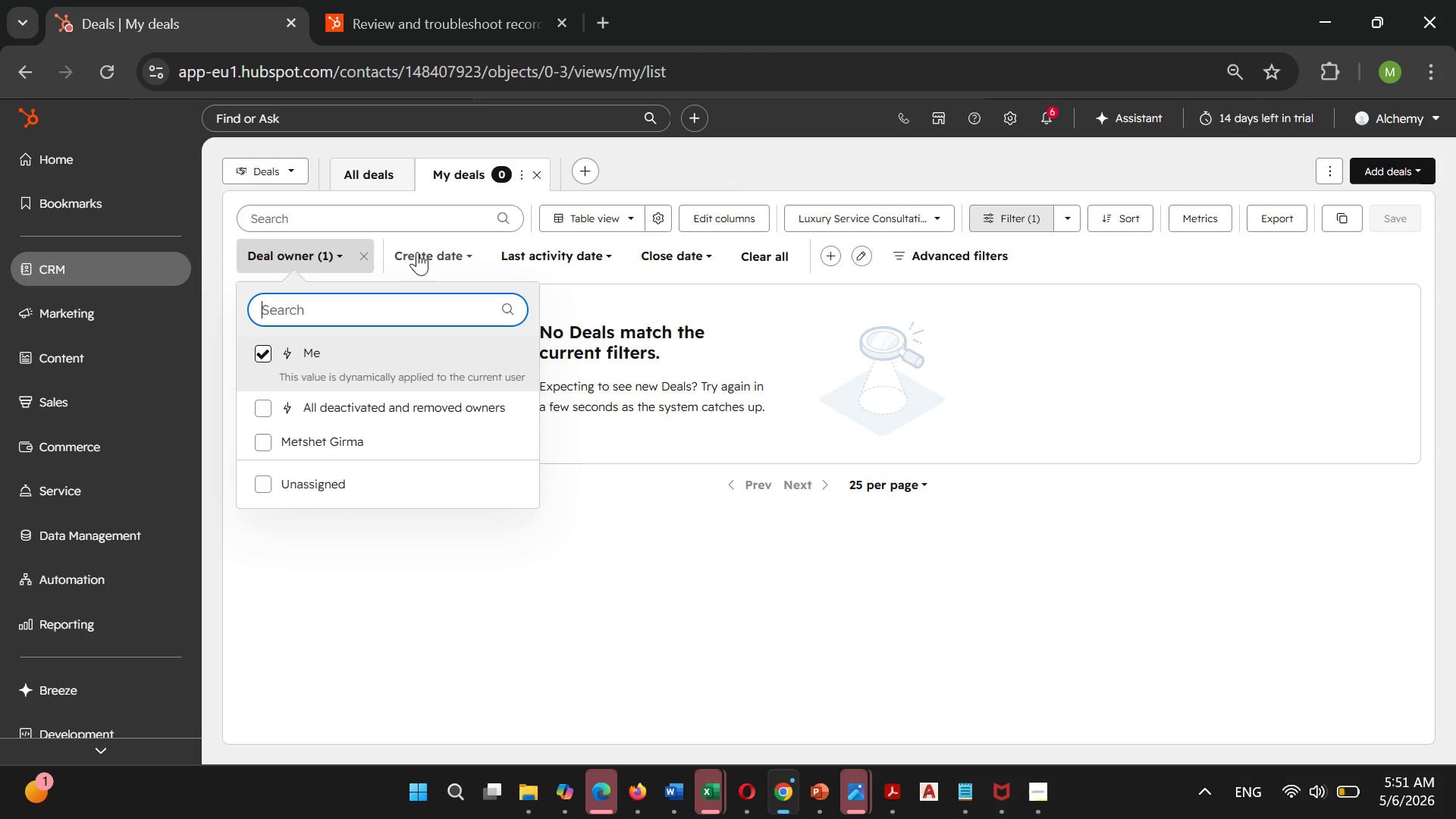 
left_click([431, 246])
 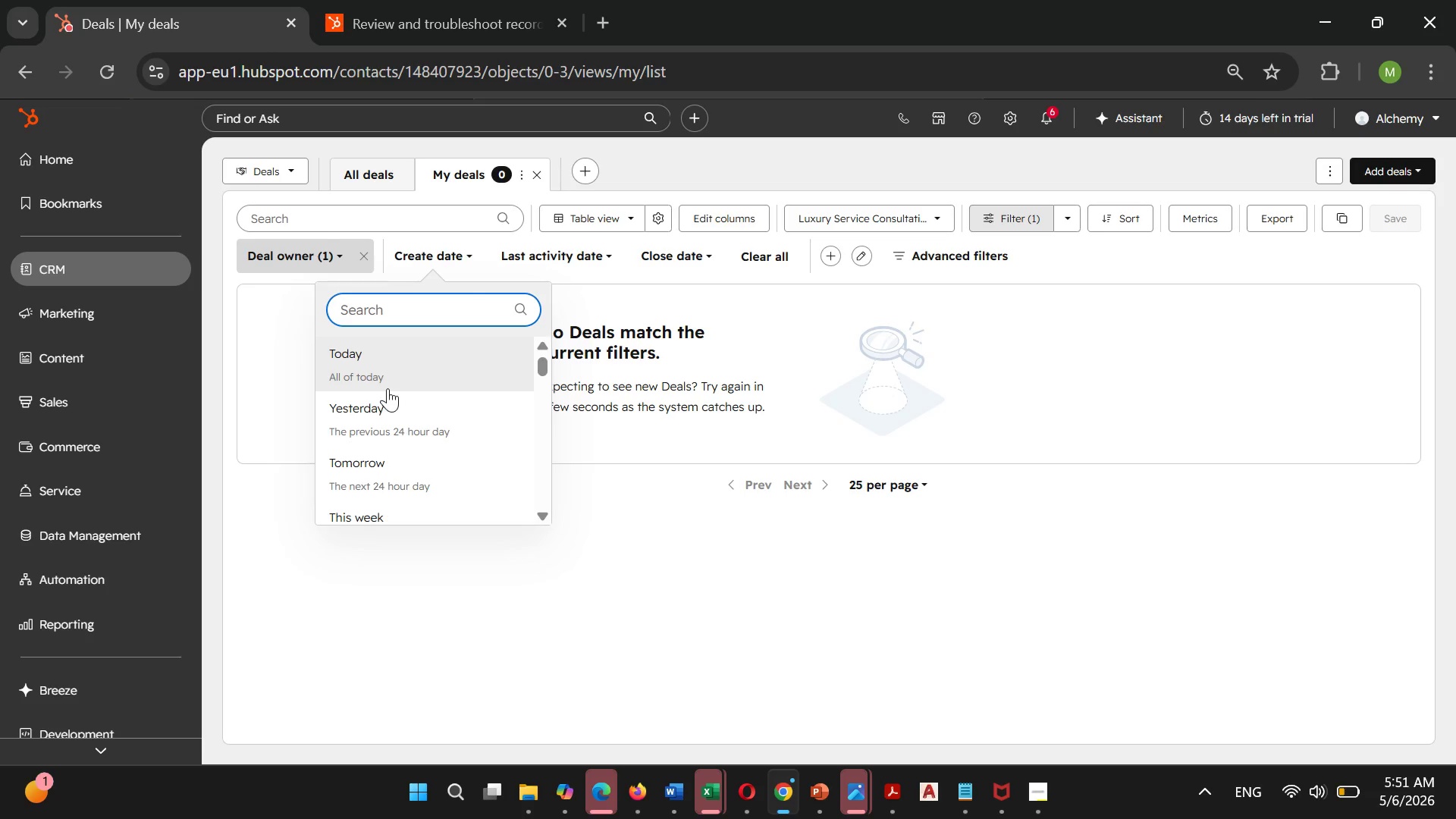 
left_click([399, 361])
 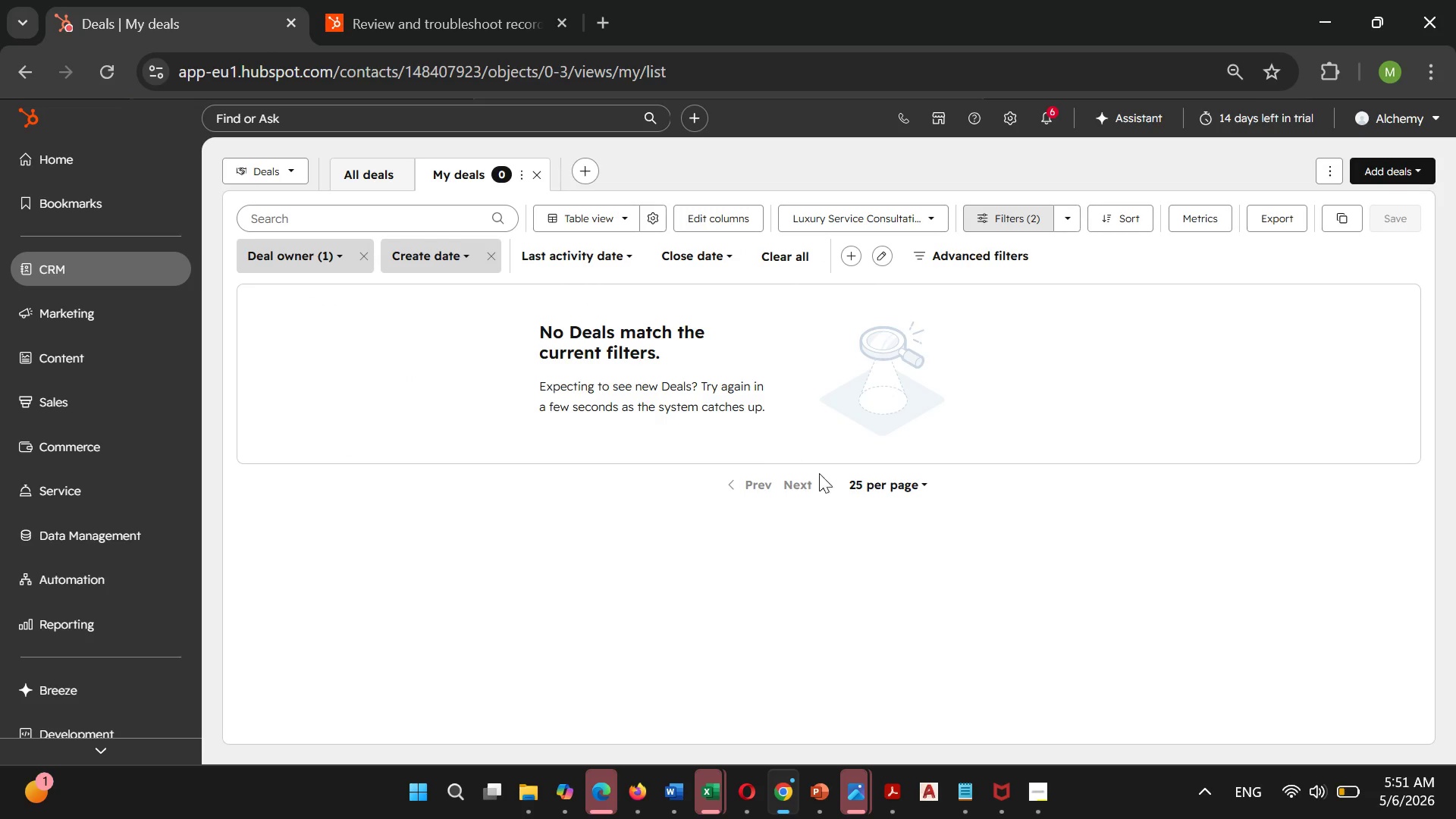 
left_click([872, 480])
 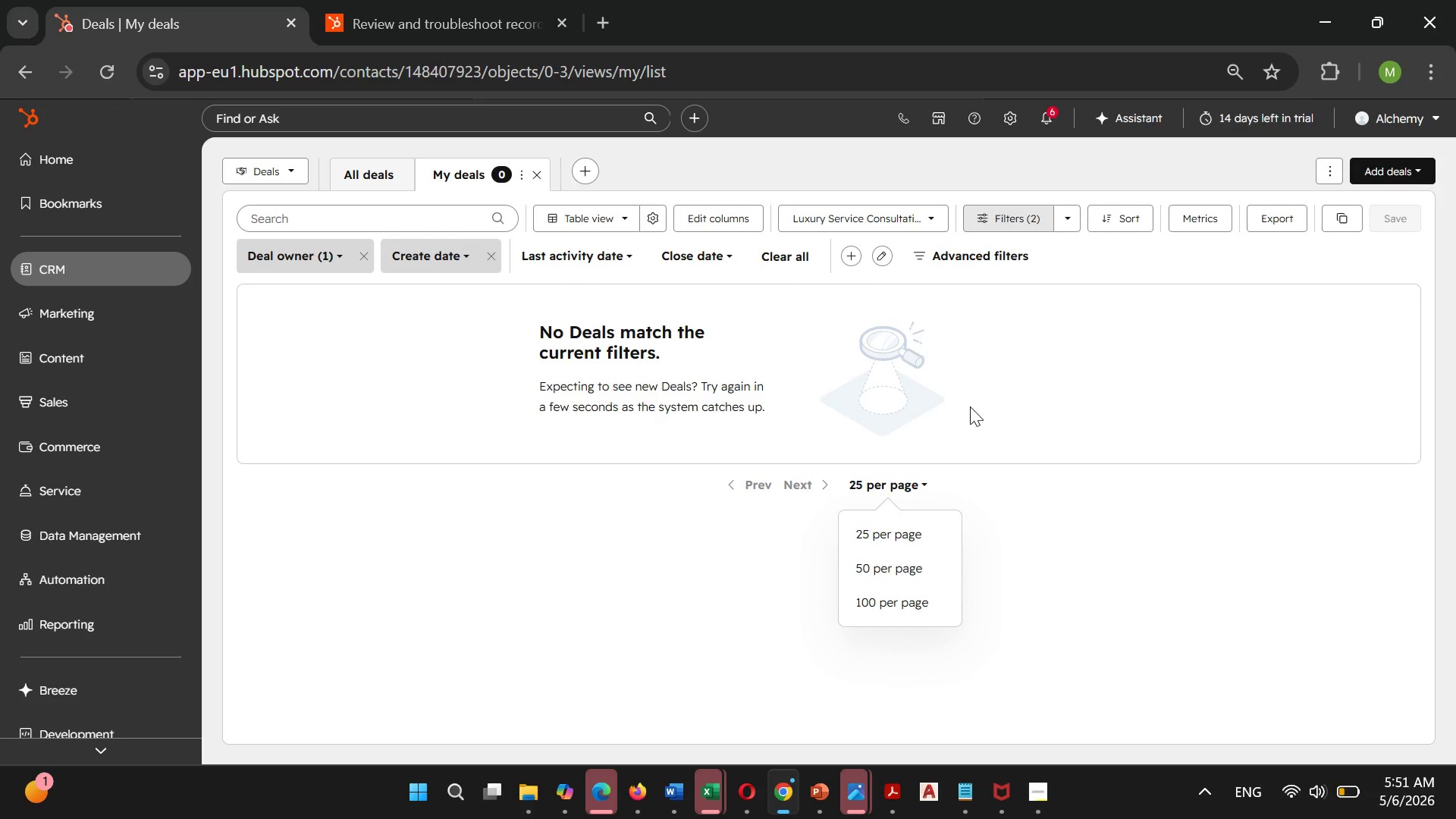 
left_click([975, 397])
 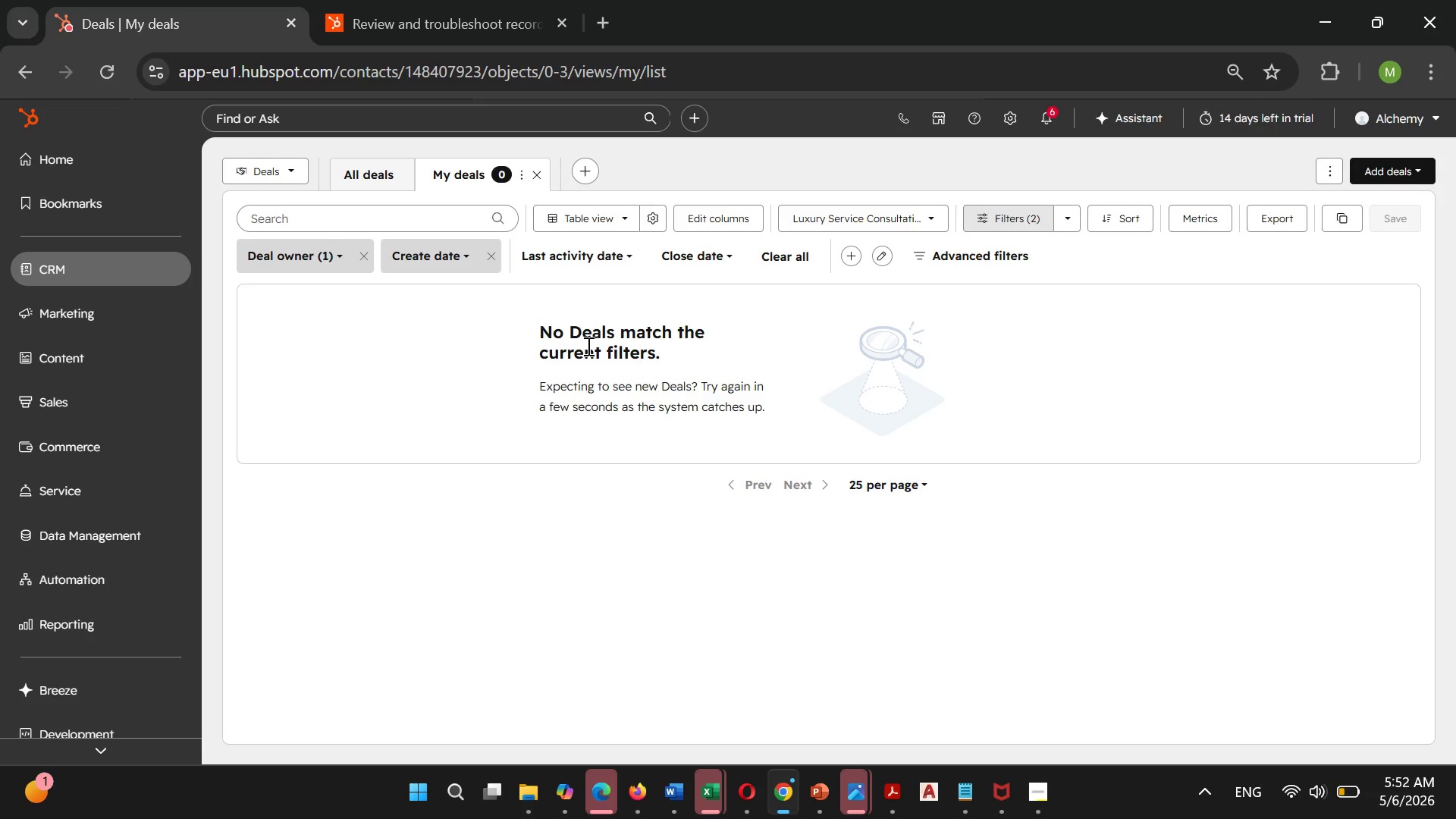 
wait(84.75)
 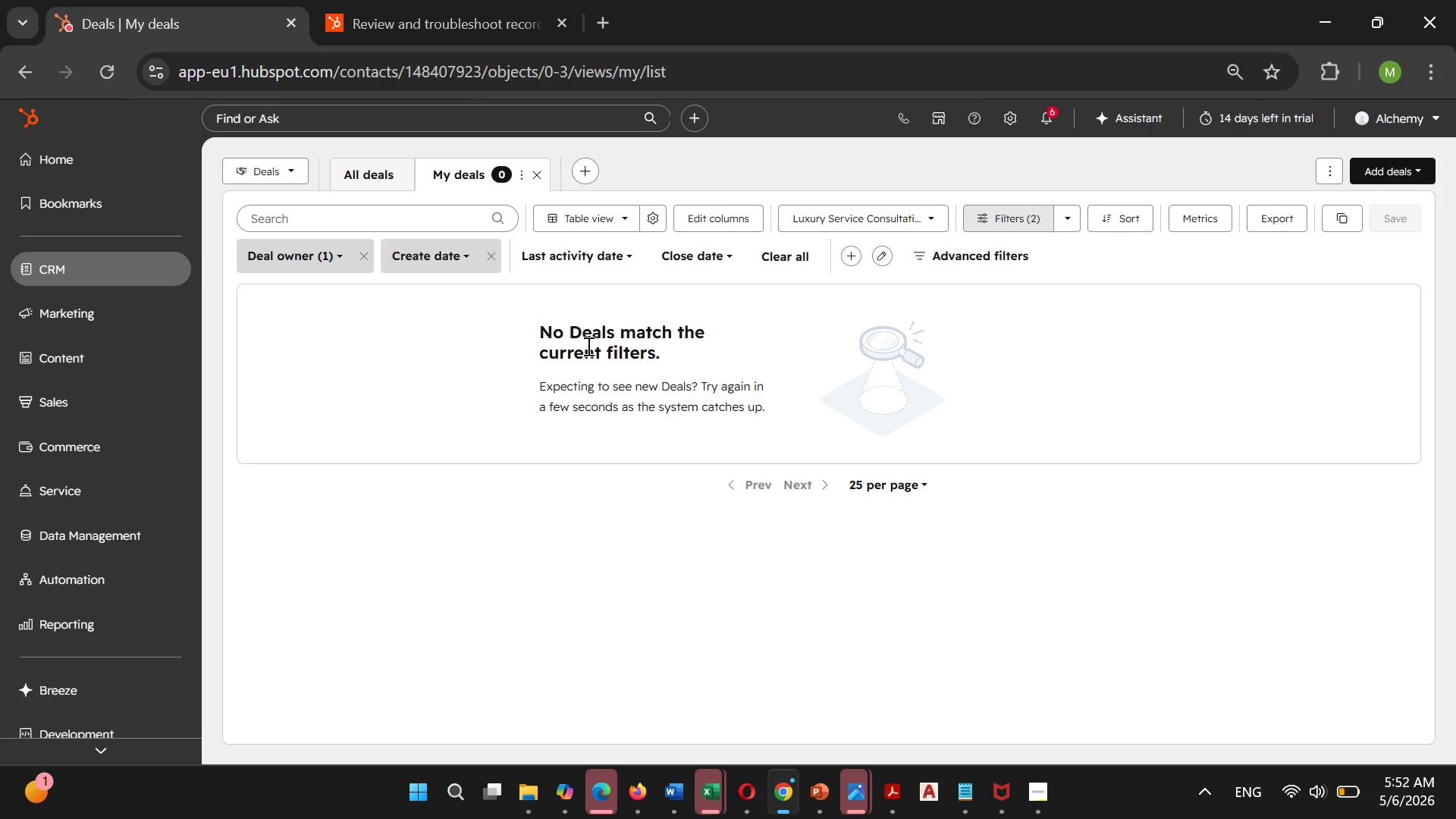 
left_click([613, 214])
 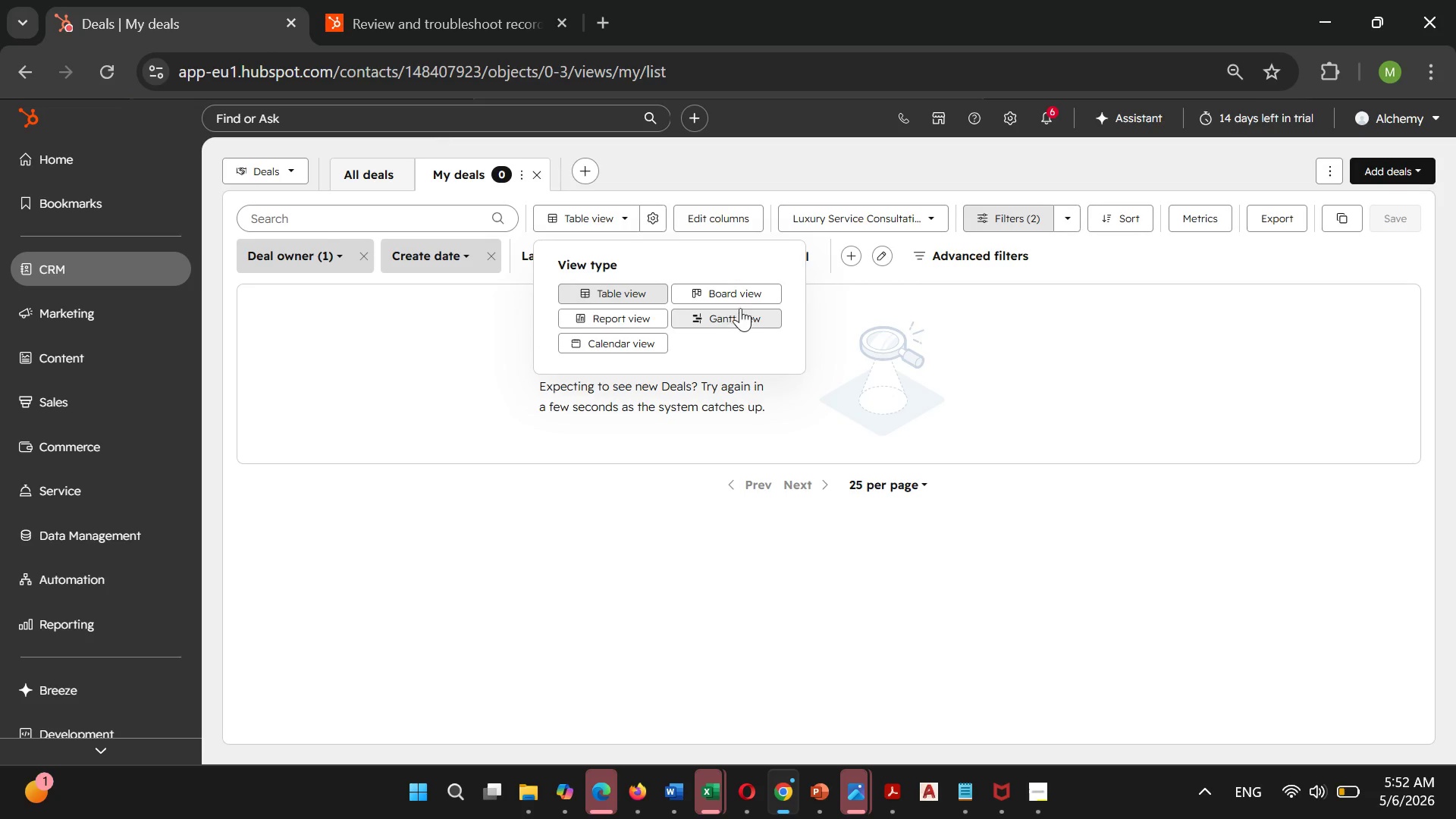 
left_click([733, 296])
 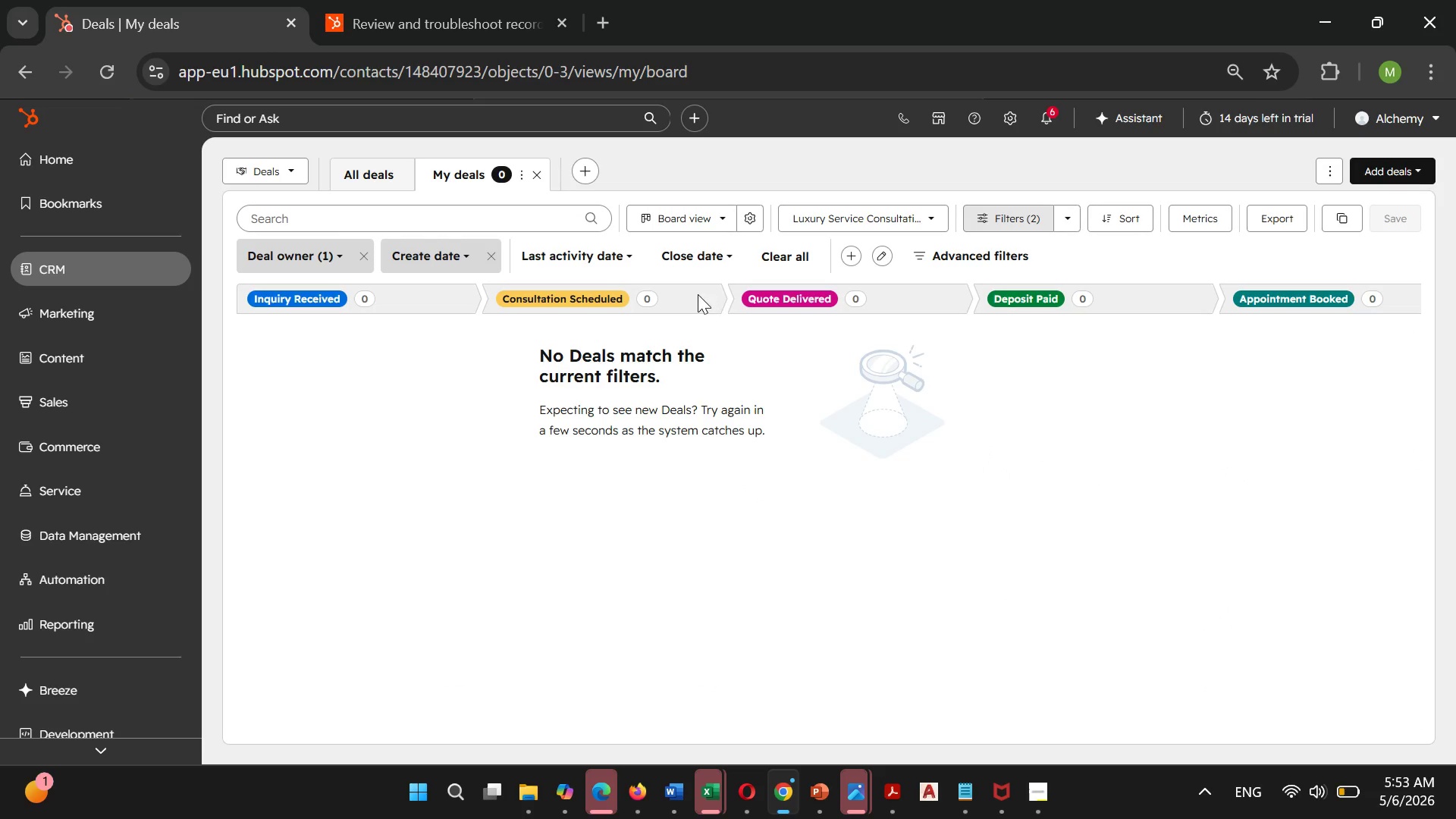 
left_click([770, 300])
 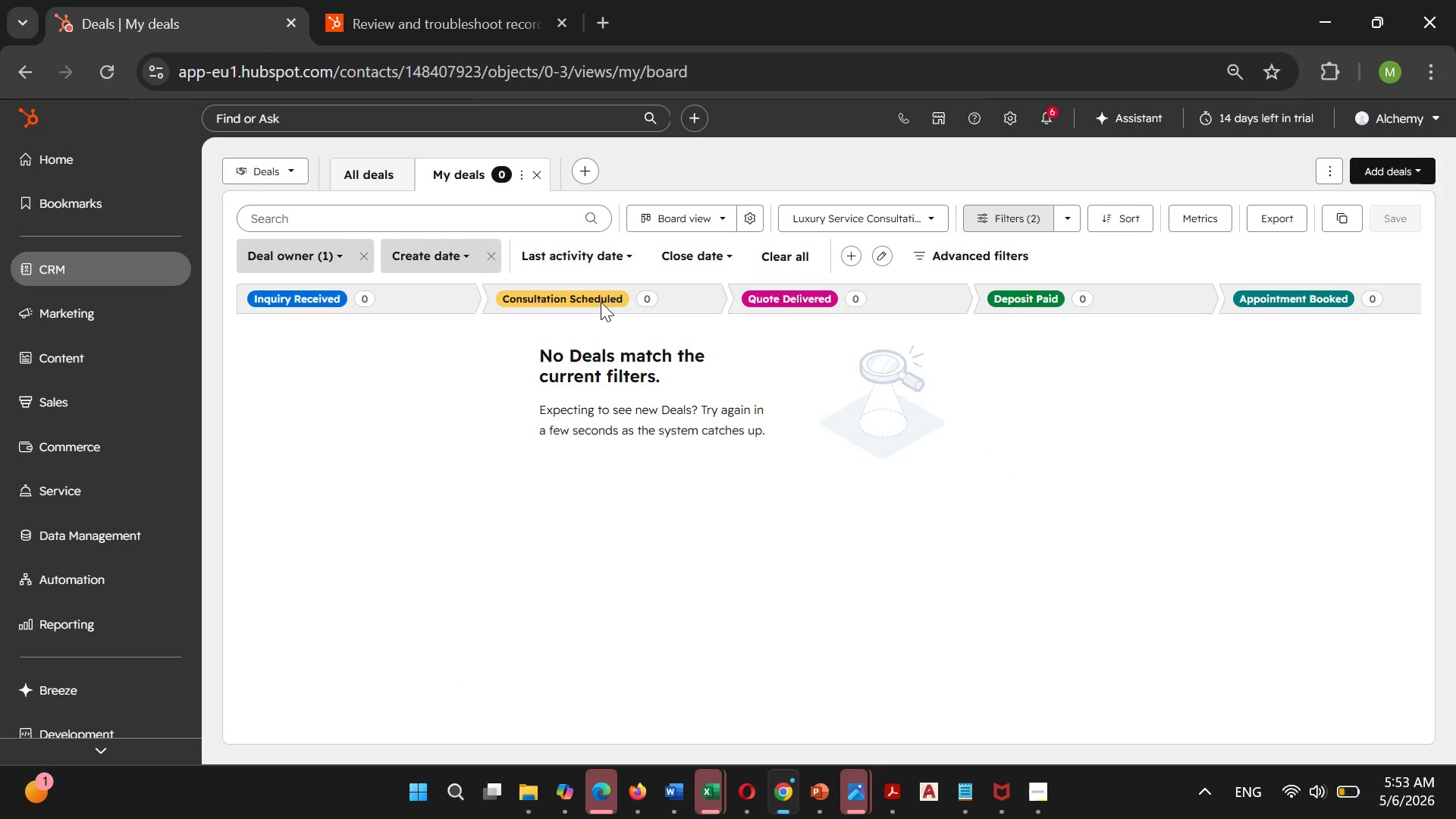 
left_click([601, 302])
 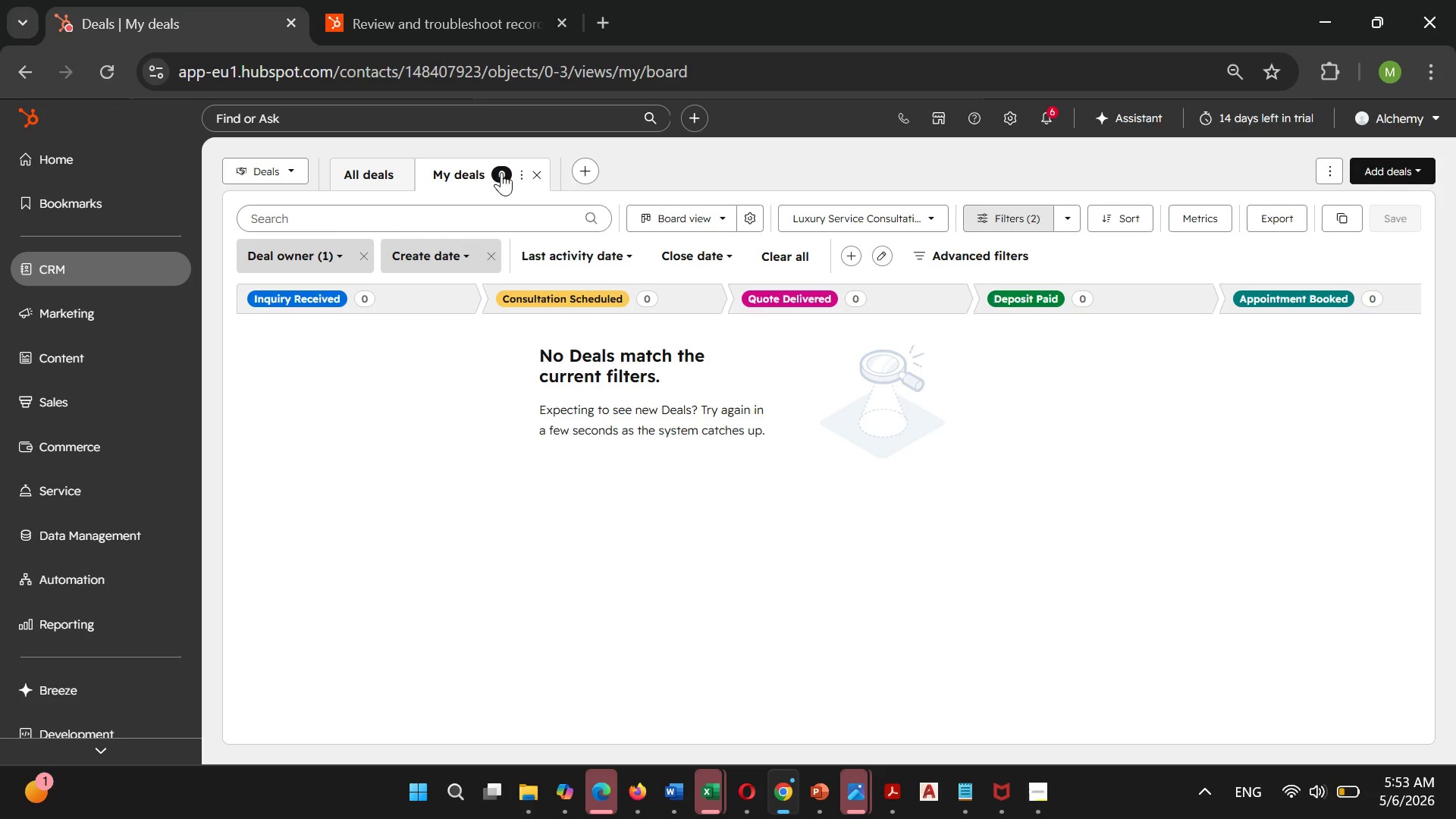 
left_click([524, 177])
 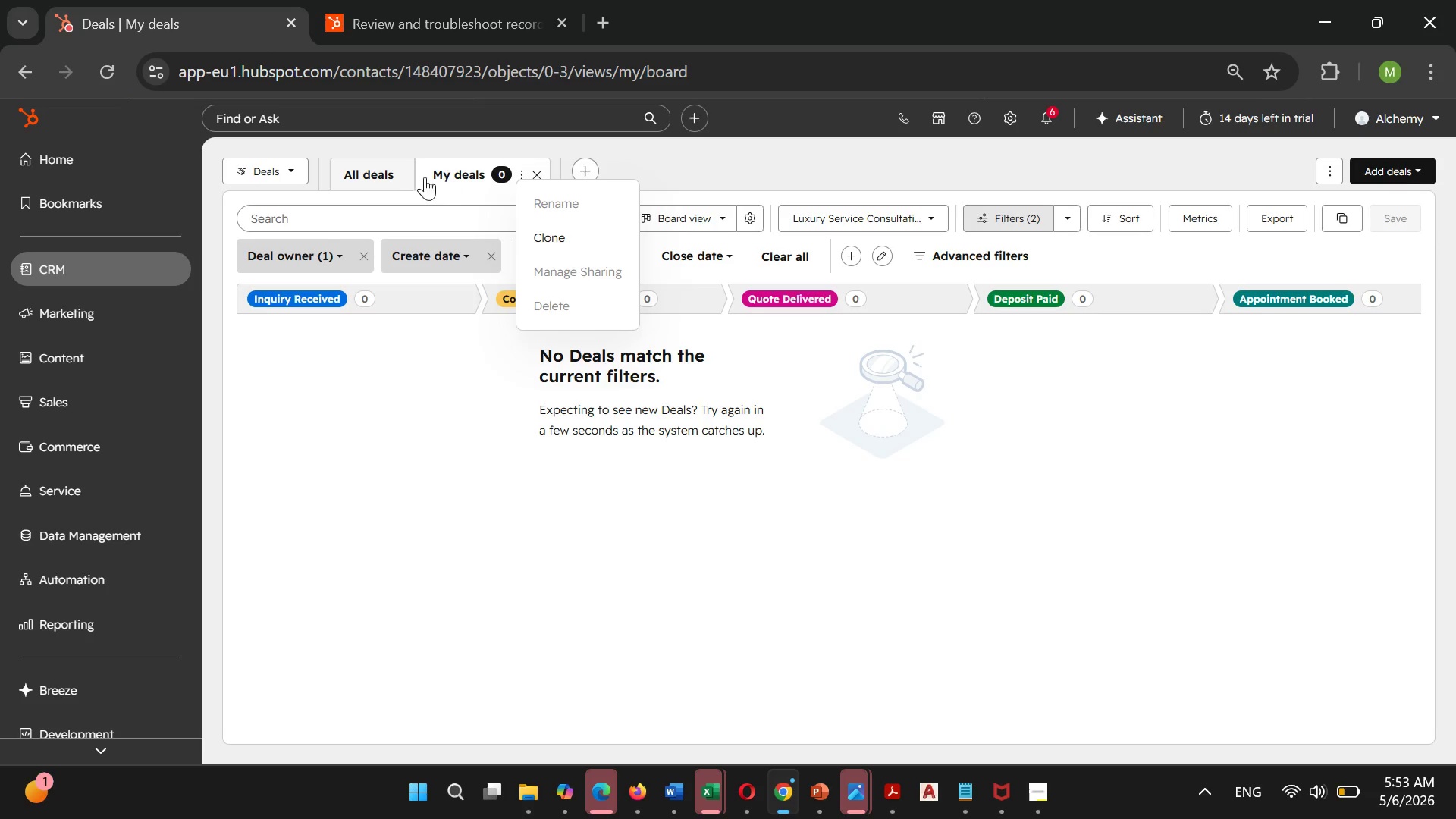 
left_click([390, 172])
 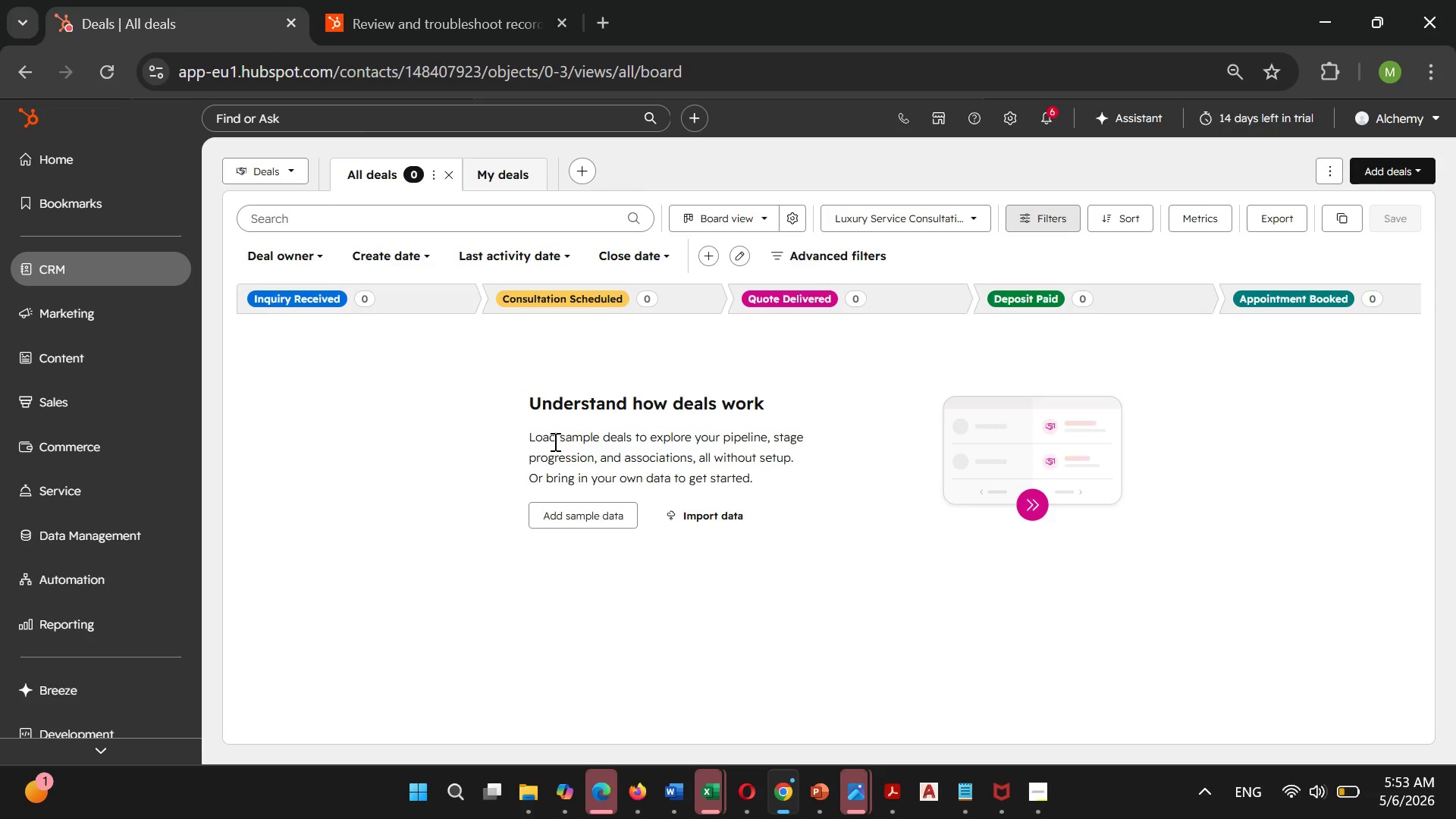 
wait(5.83)
 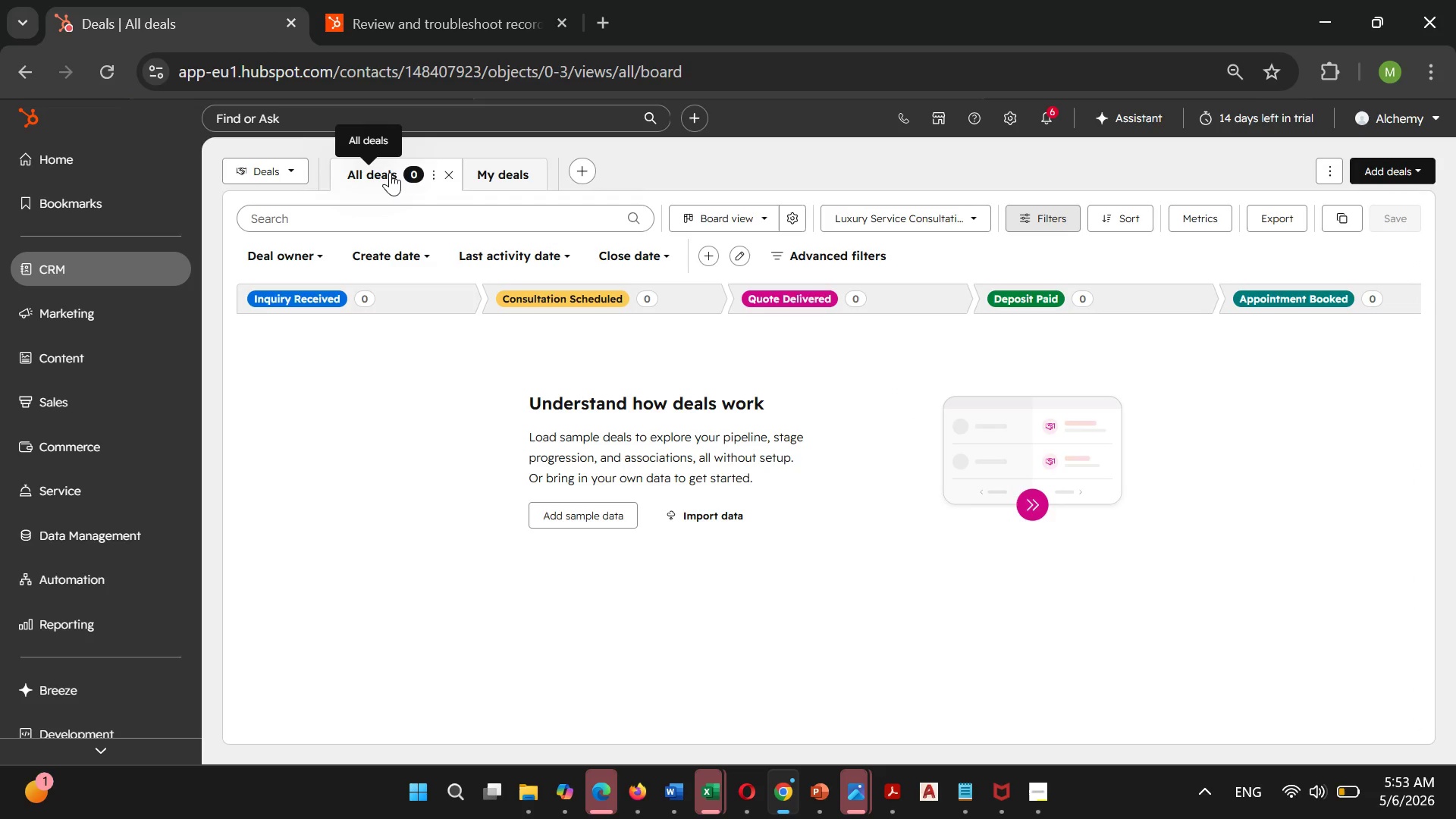 
left_click([585, 510])
 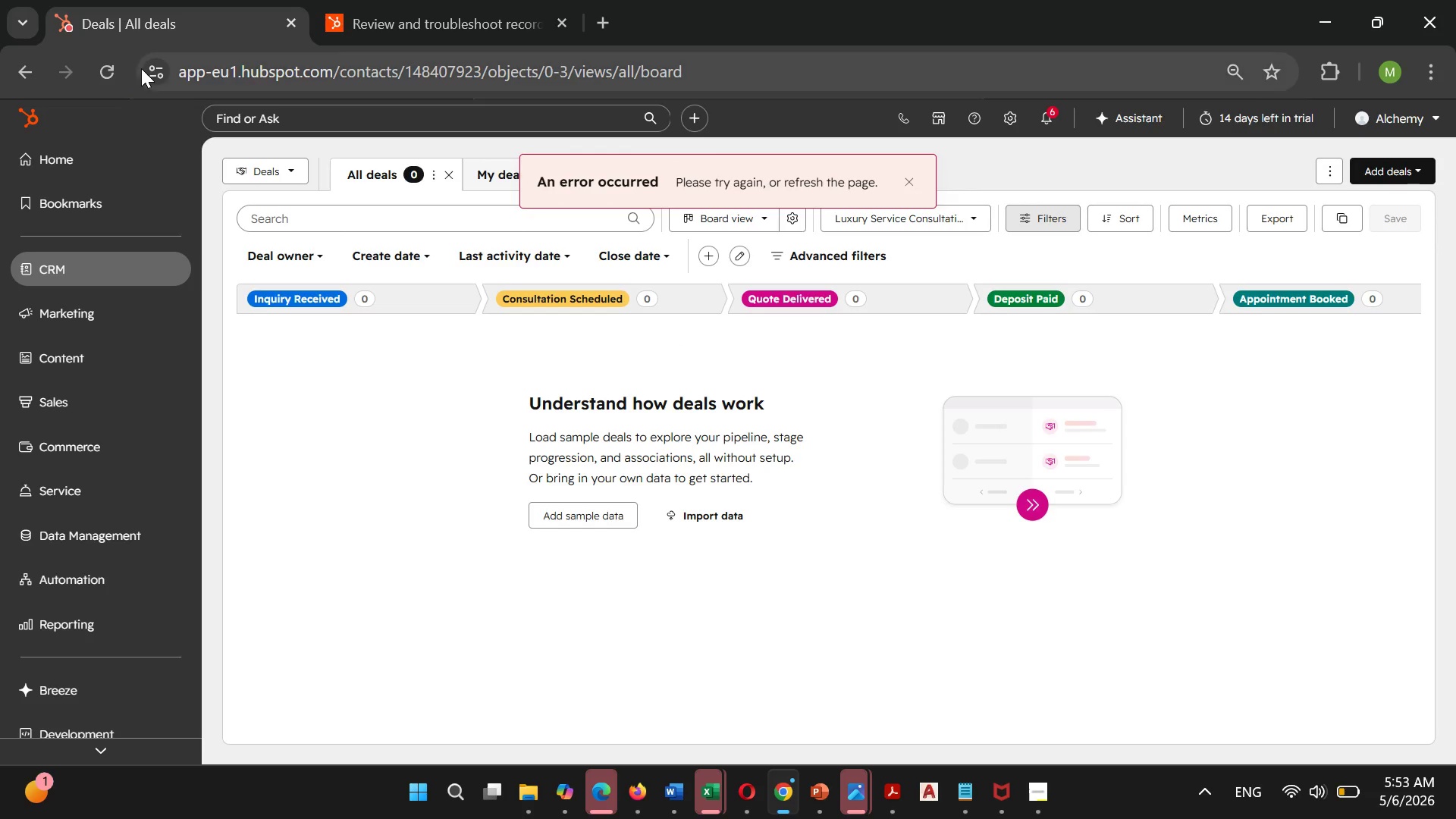 
left_click([99, 71])
 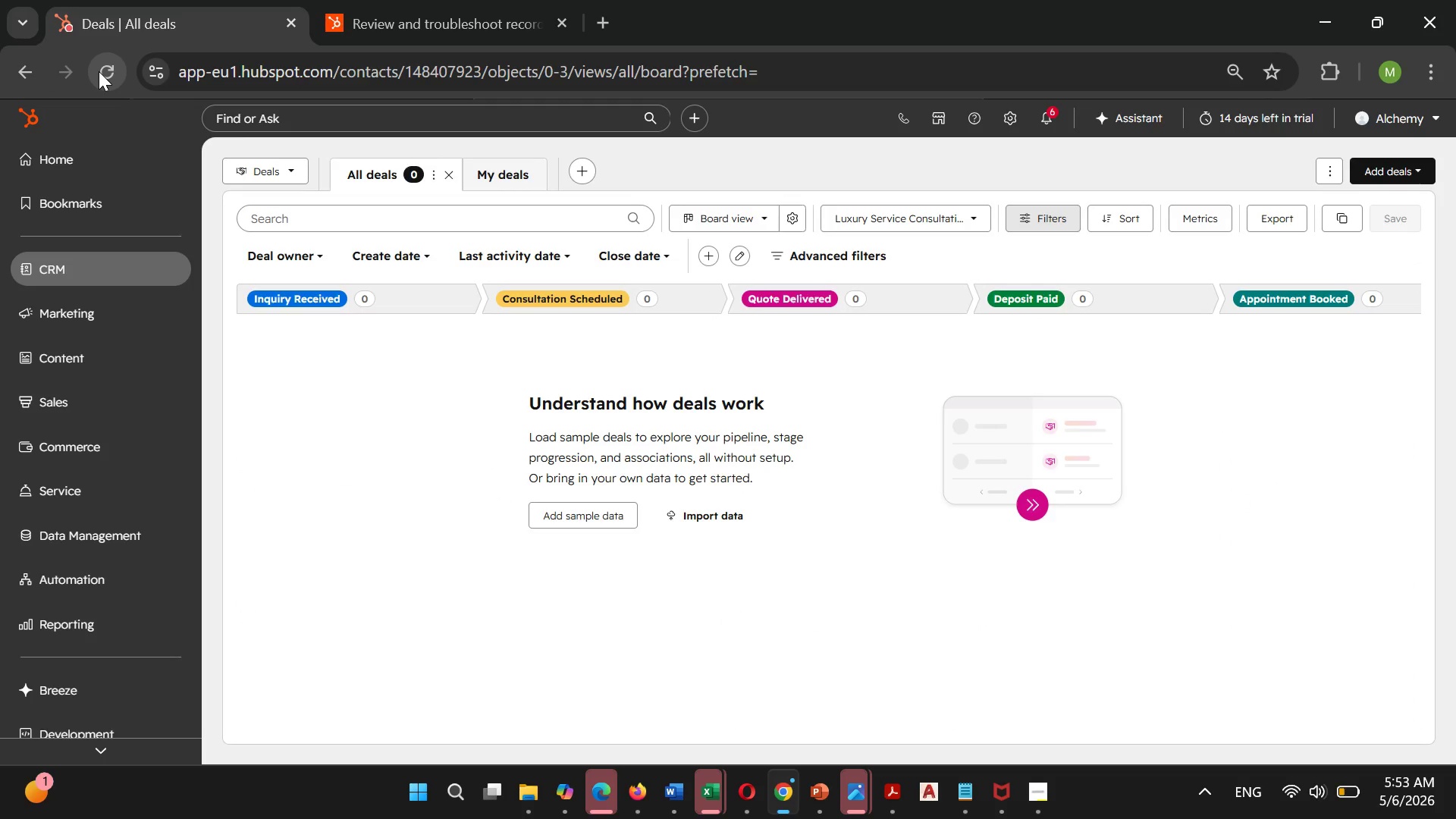 
wait(13.05)
 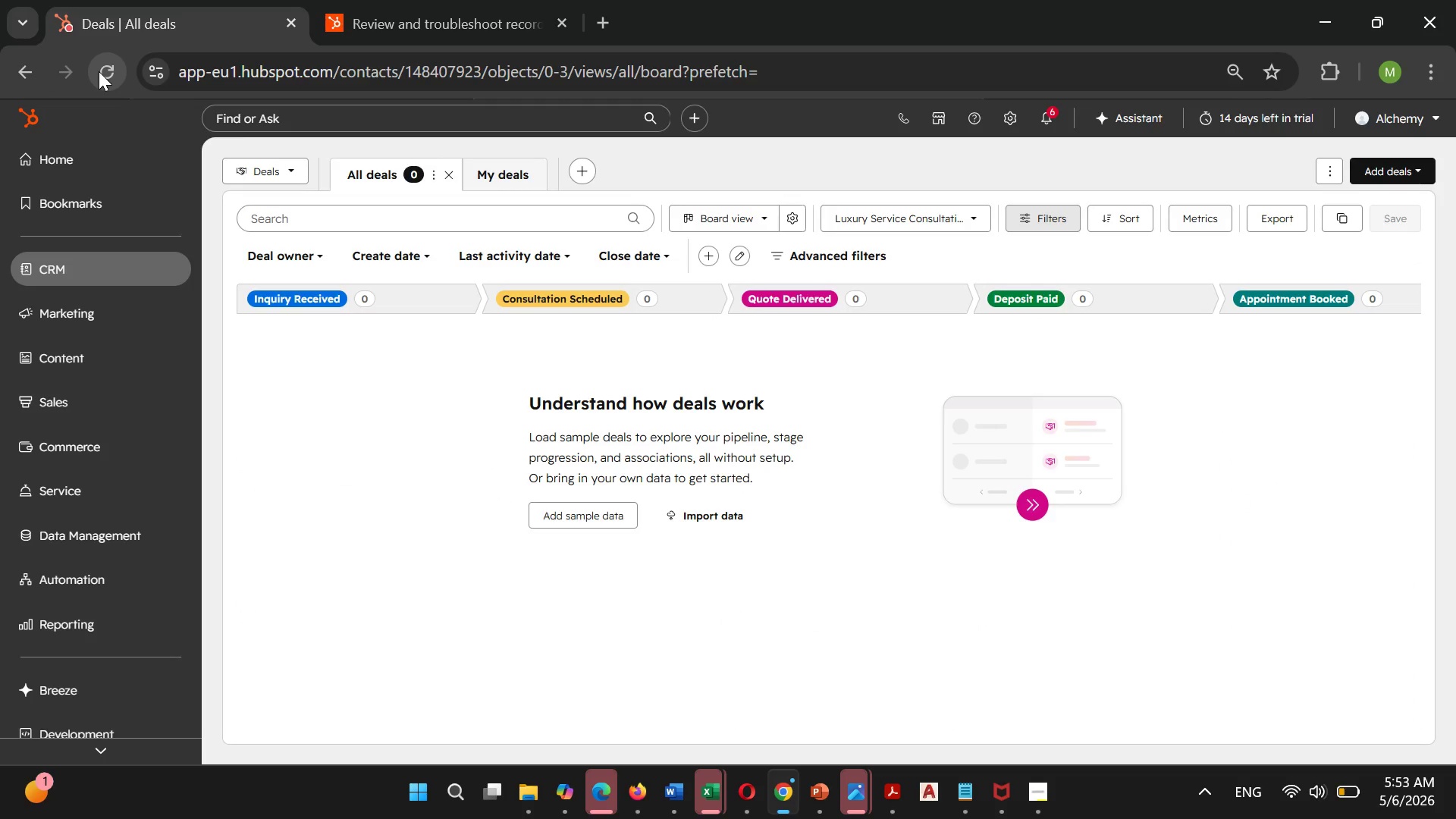 
left_click([588, 506])
 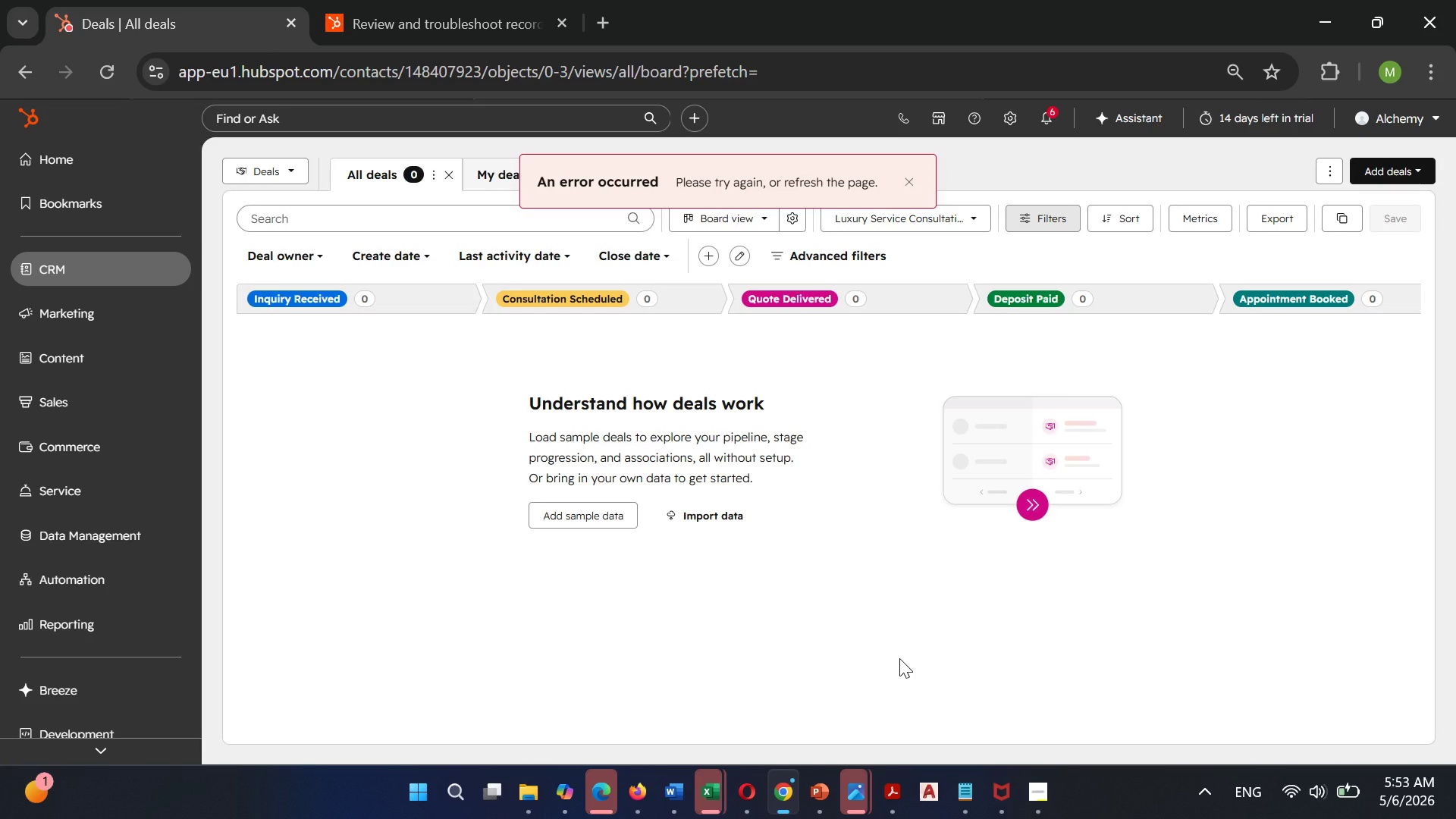 
wait(15.67)
 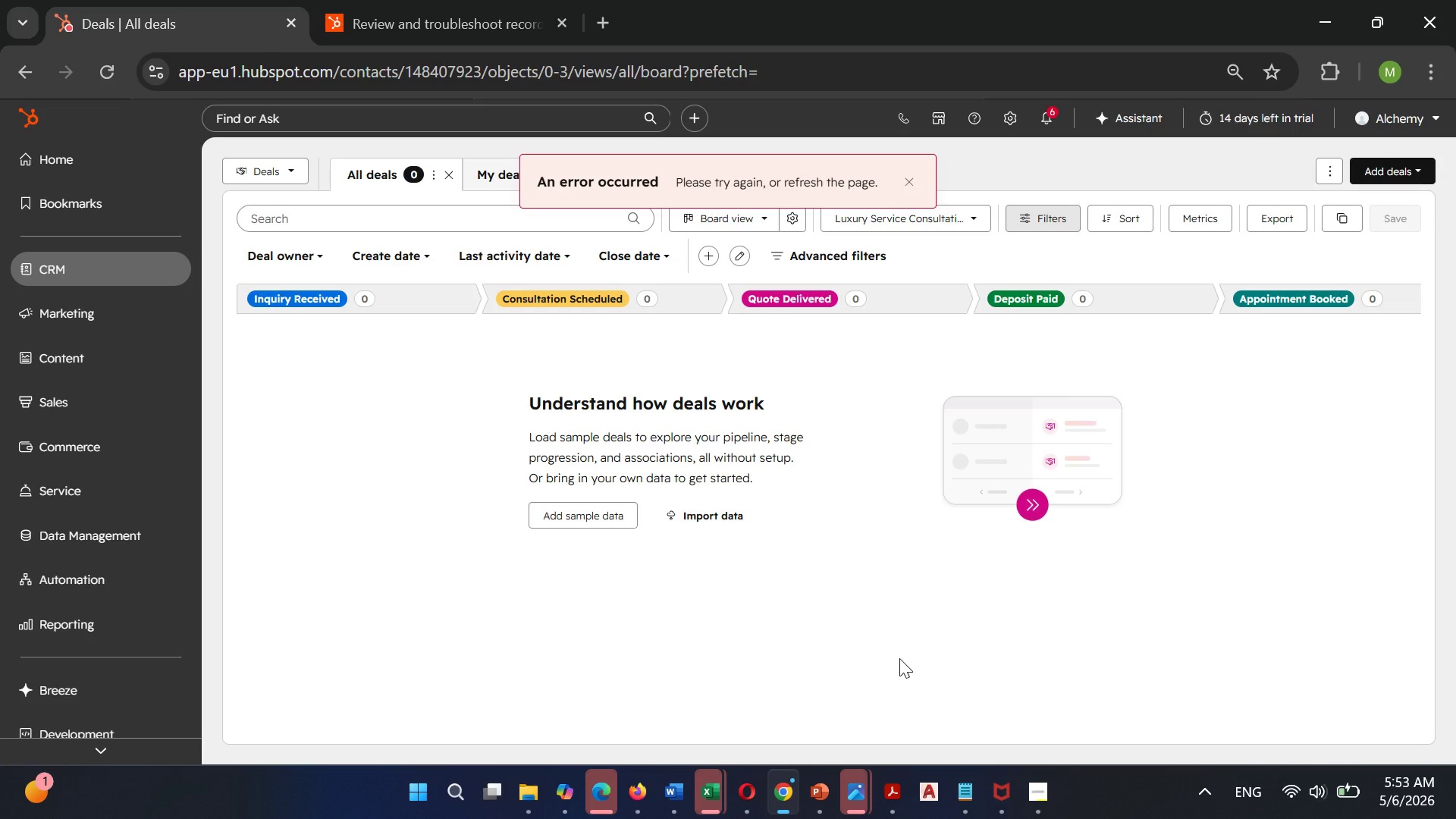 
left_click([912, 184])
 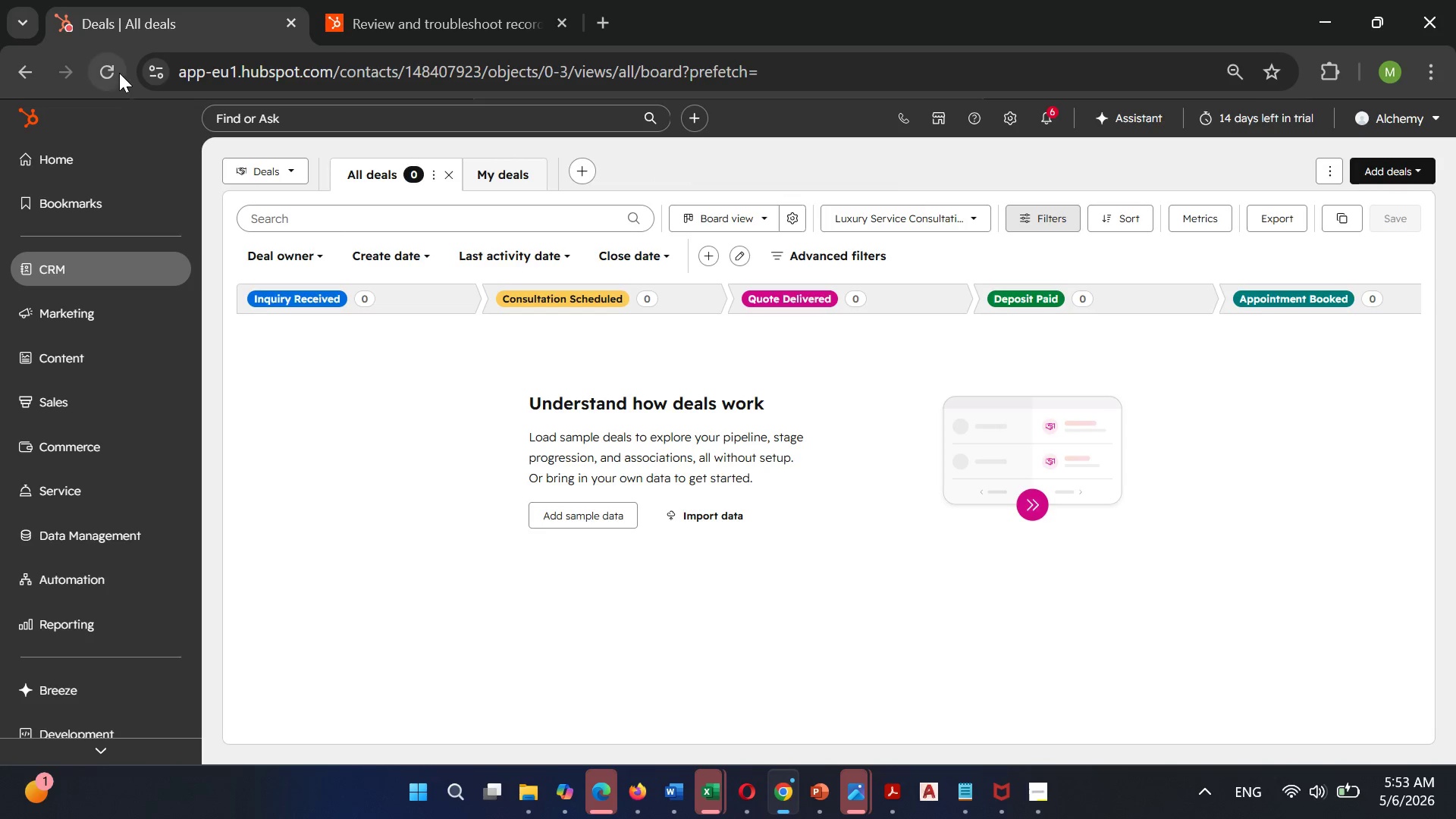 
left_click([119, 73])
 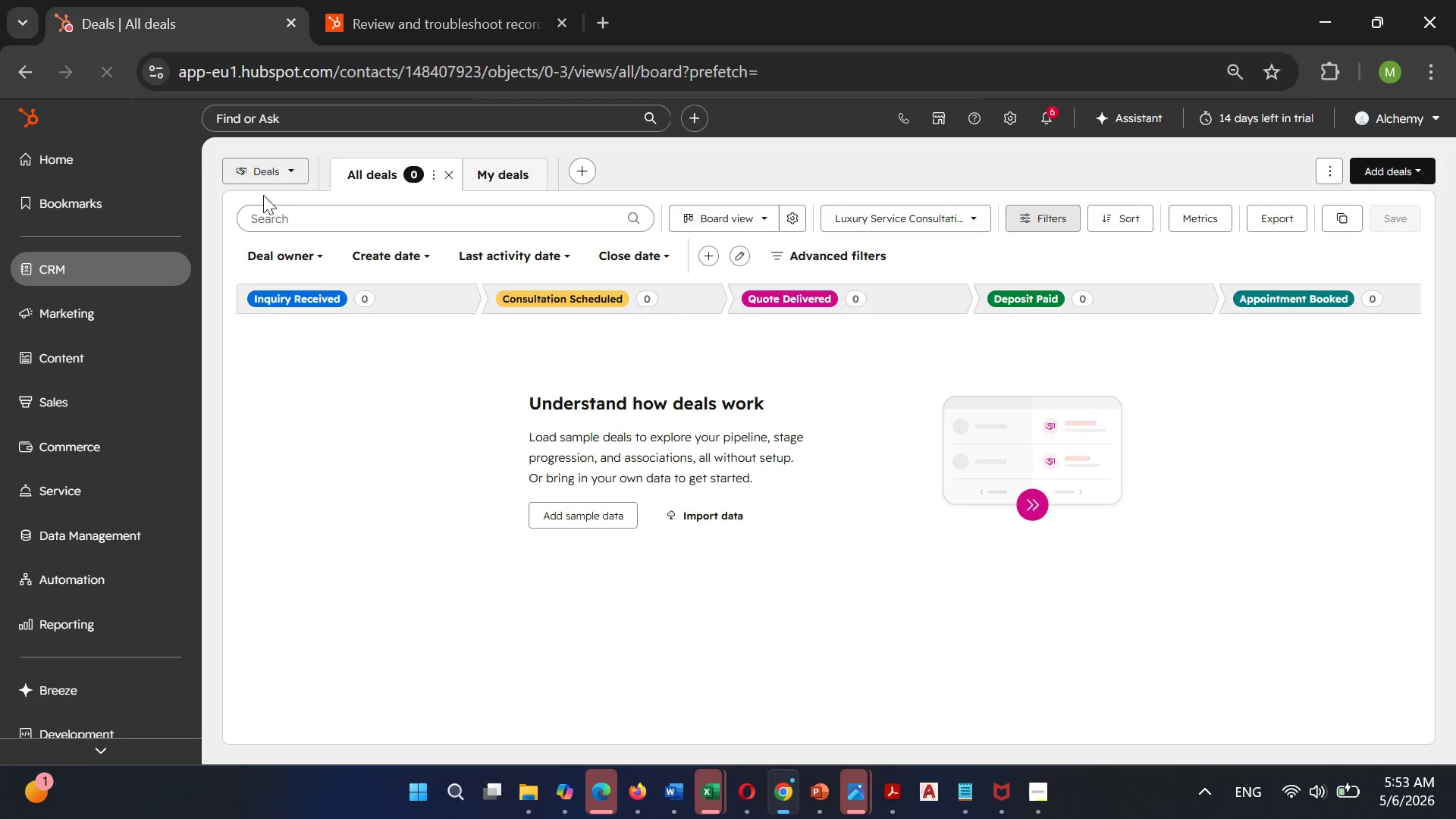 
left_click([598, 502])
 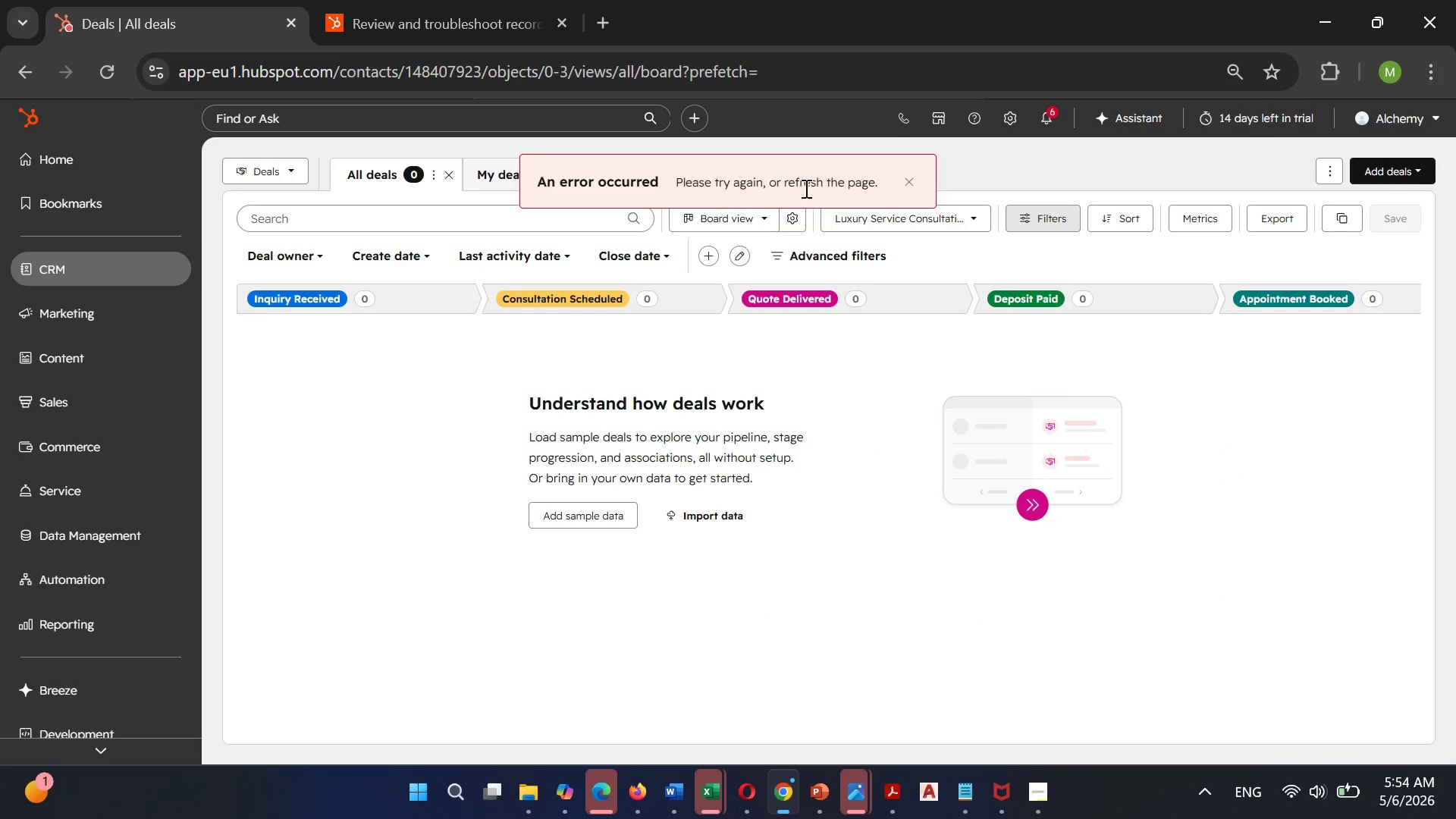 
left_click([802, 184])
 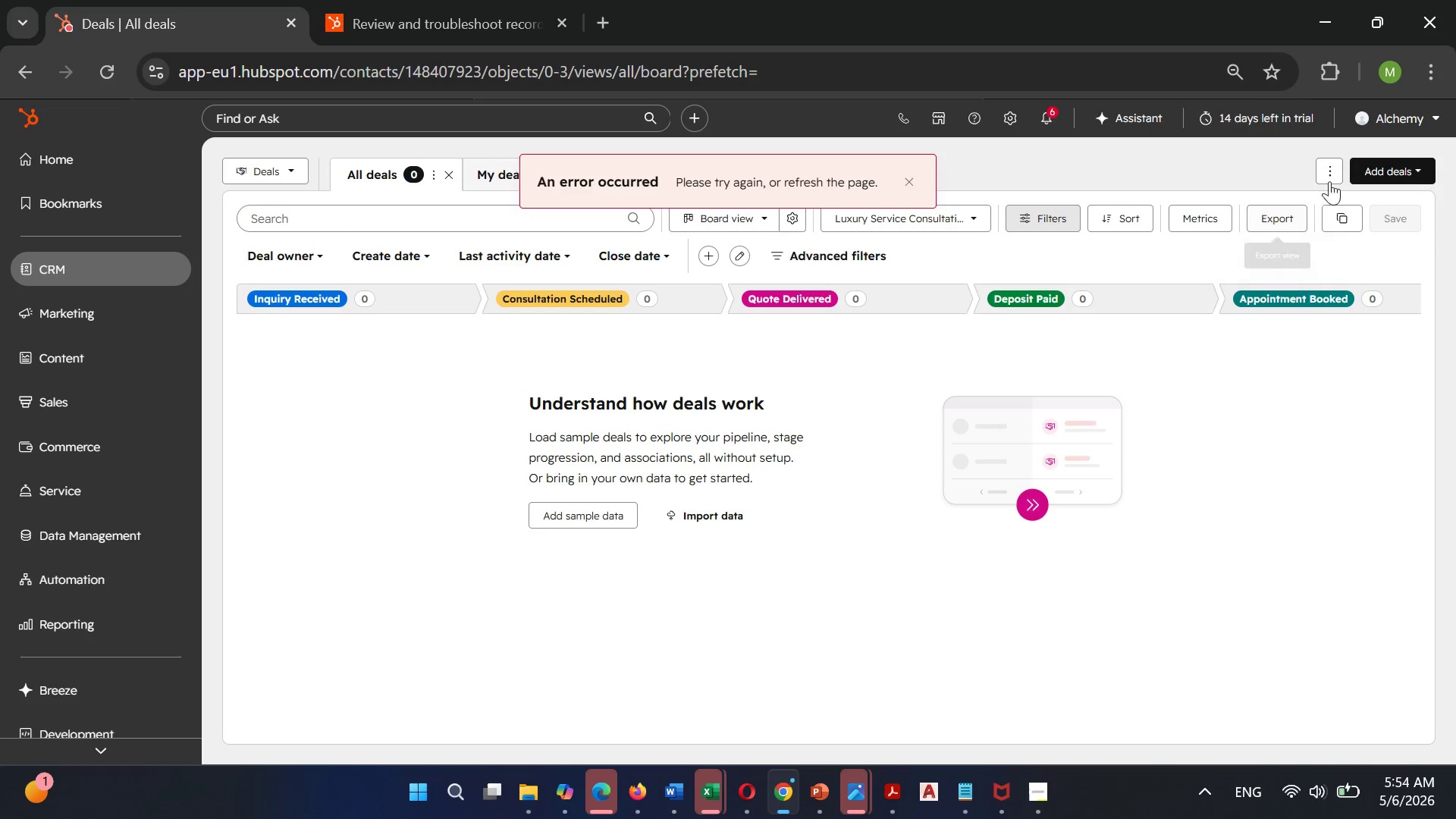 
left_click([1335, 168])
 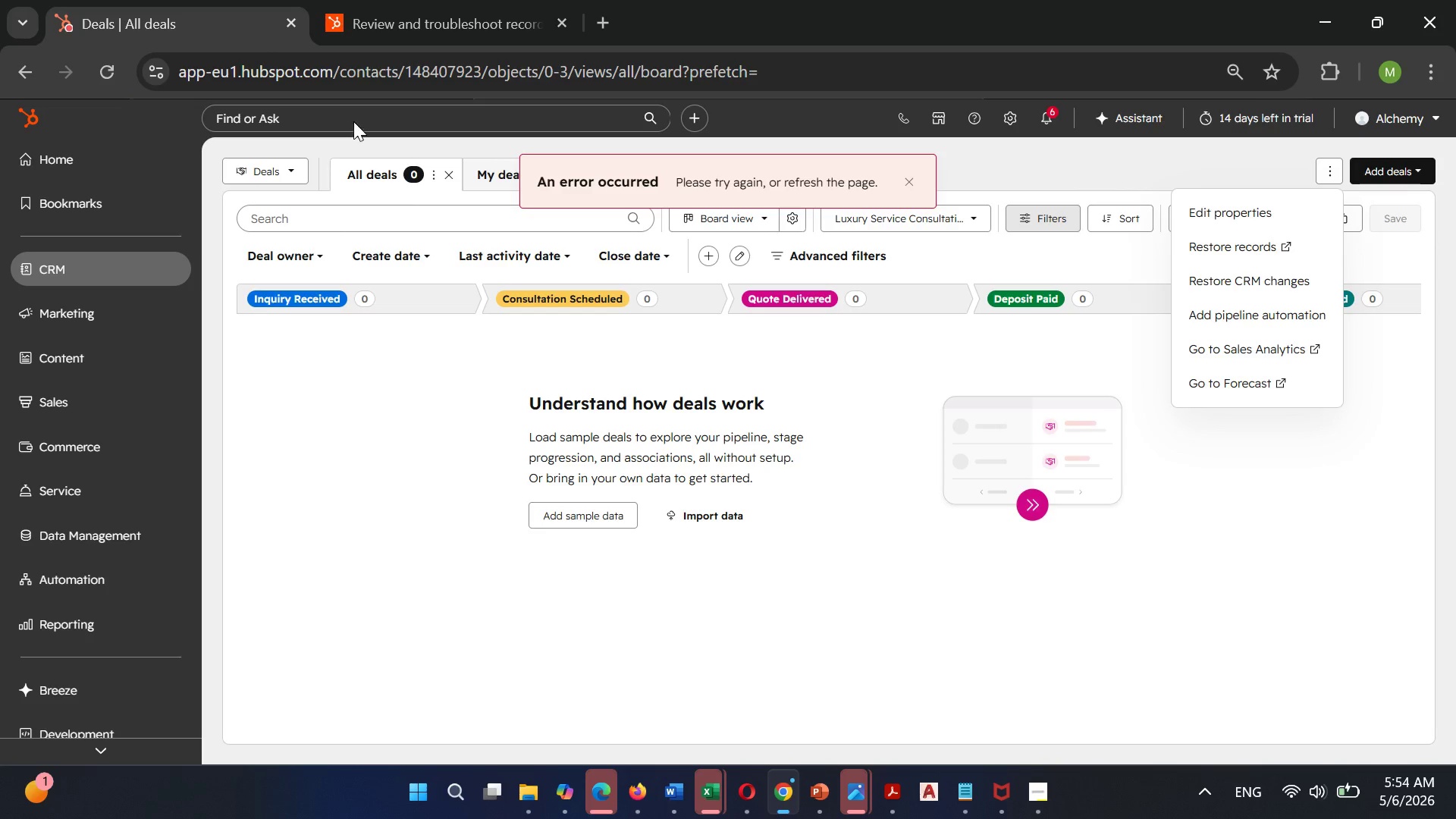 
wait(5.81)
 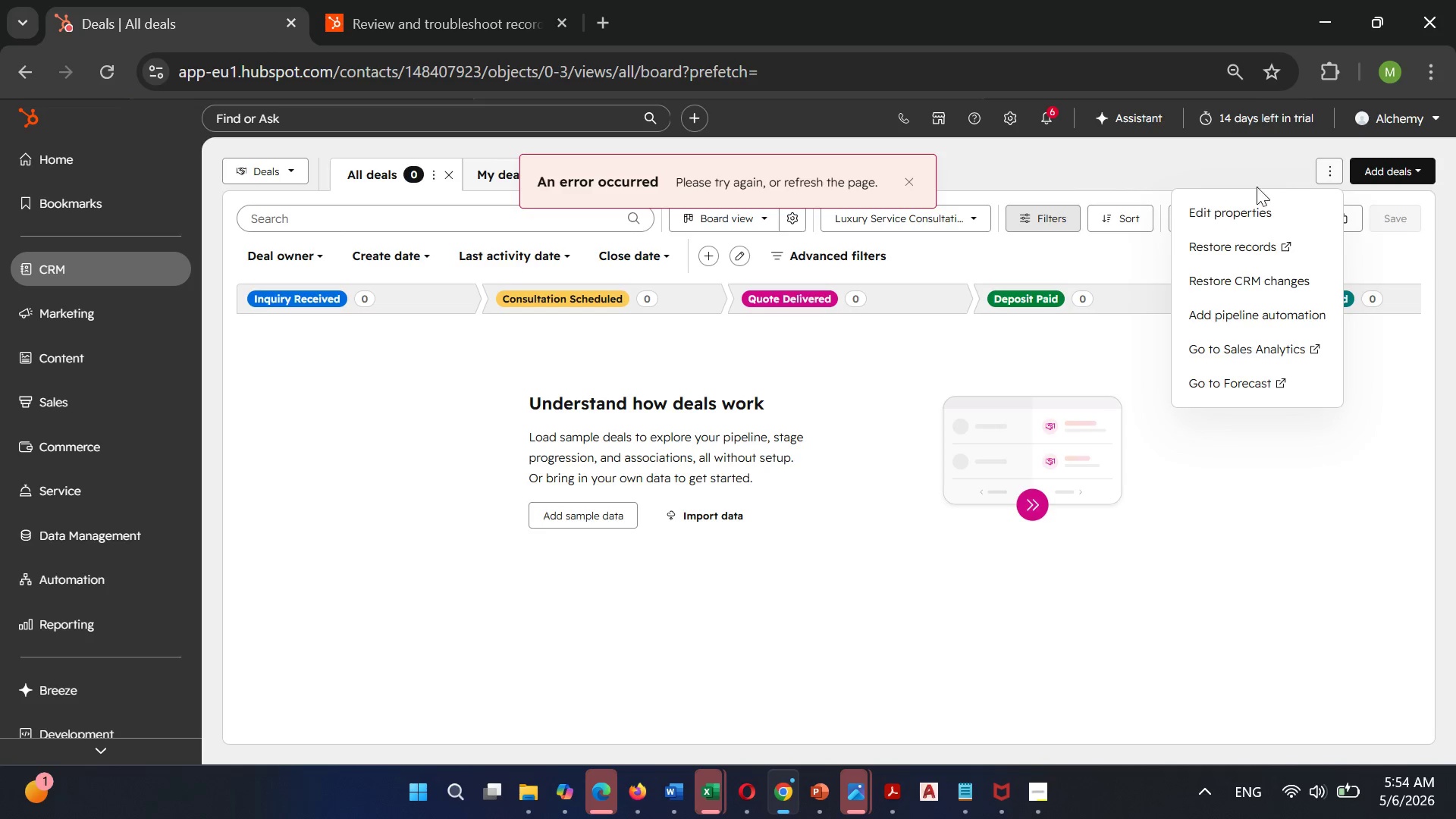 
left_click([36, 83])
 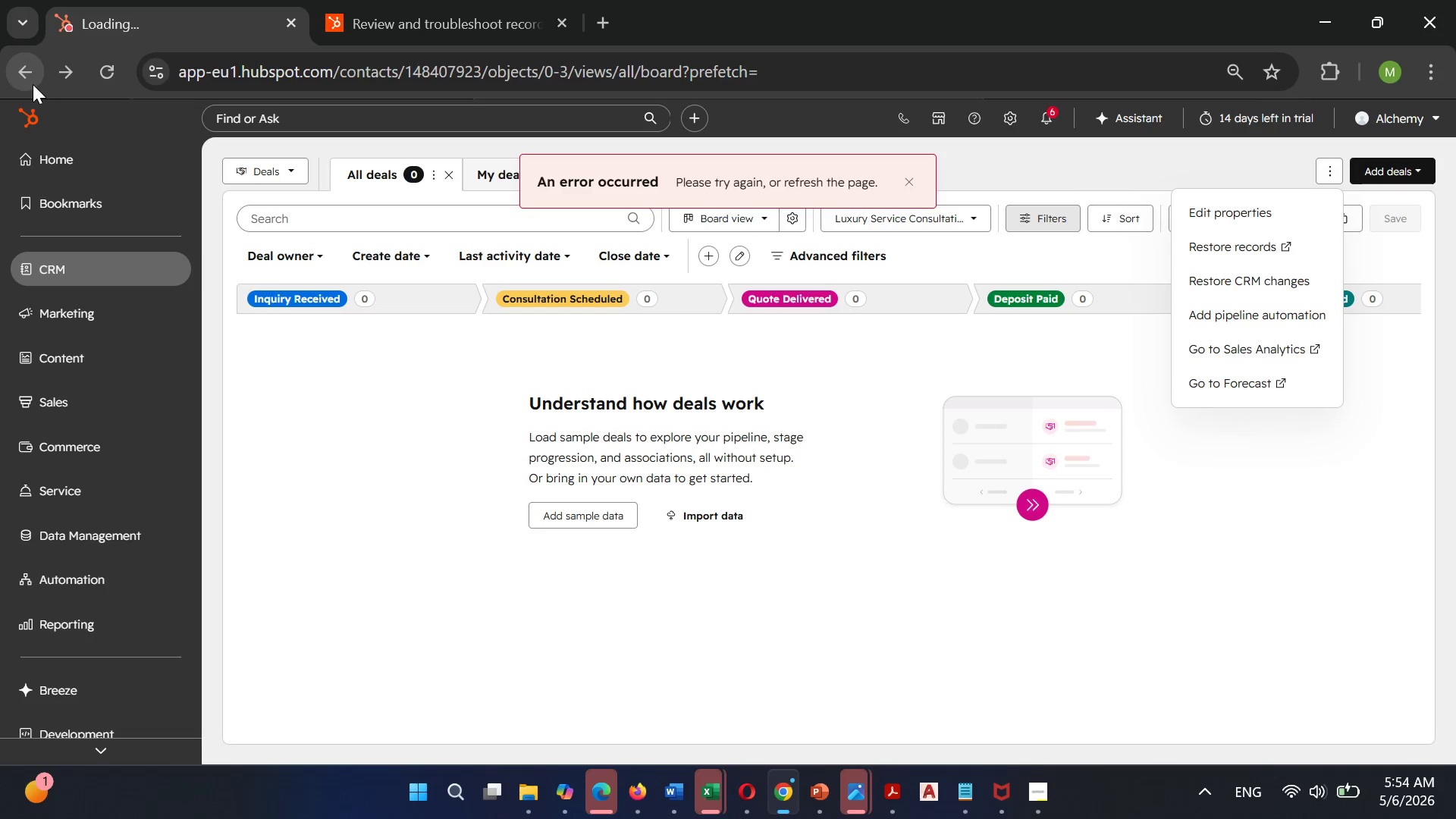 
left_click_drag(start_coordinate=[33, 84], to_coordinate=[32, 80])
 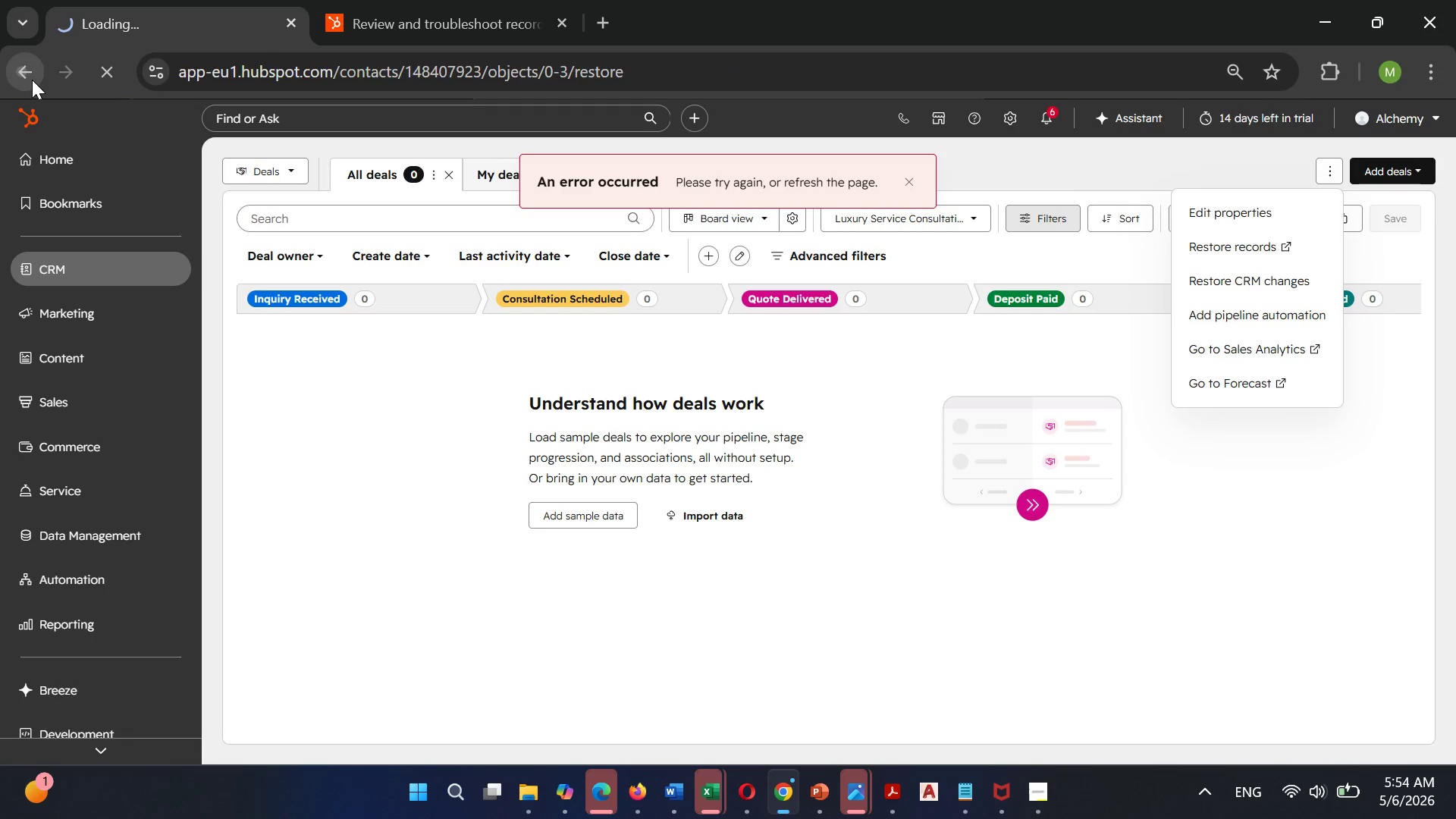 
left_click([32, 80])
 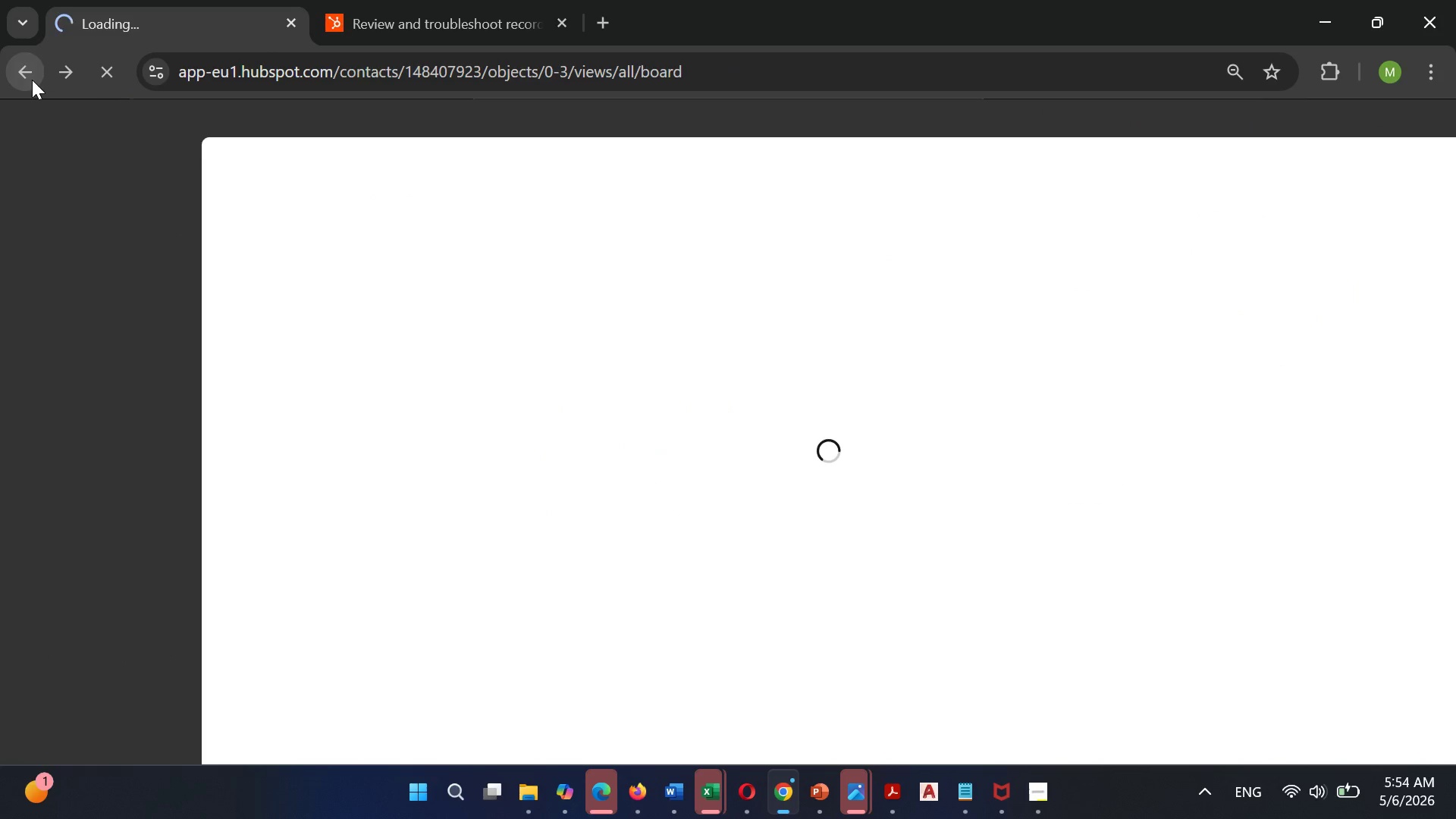 
left_click([32, 80])
 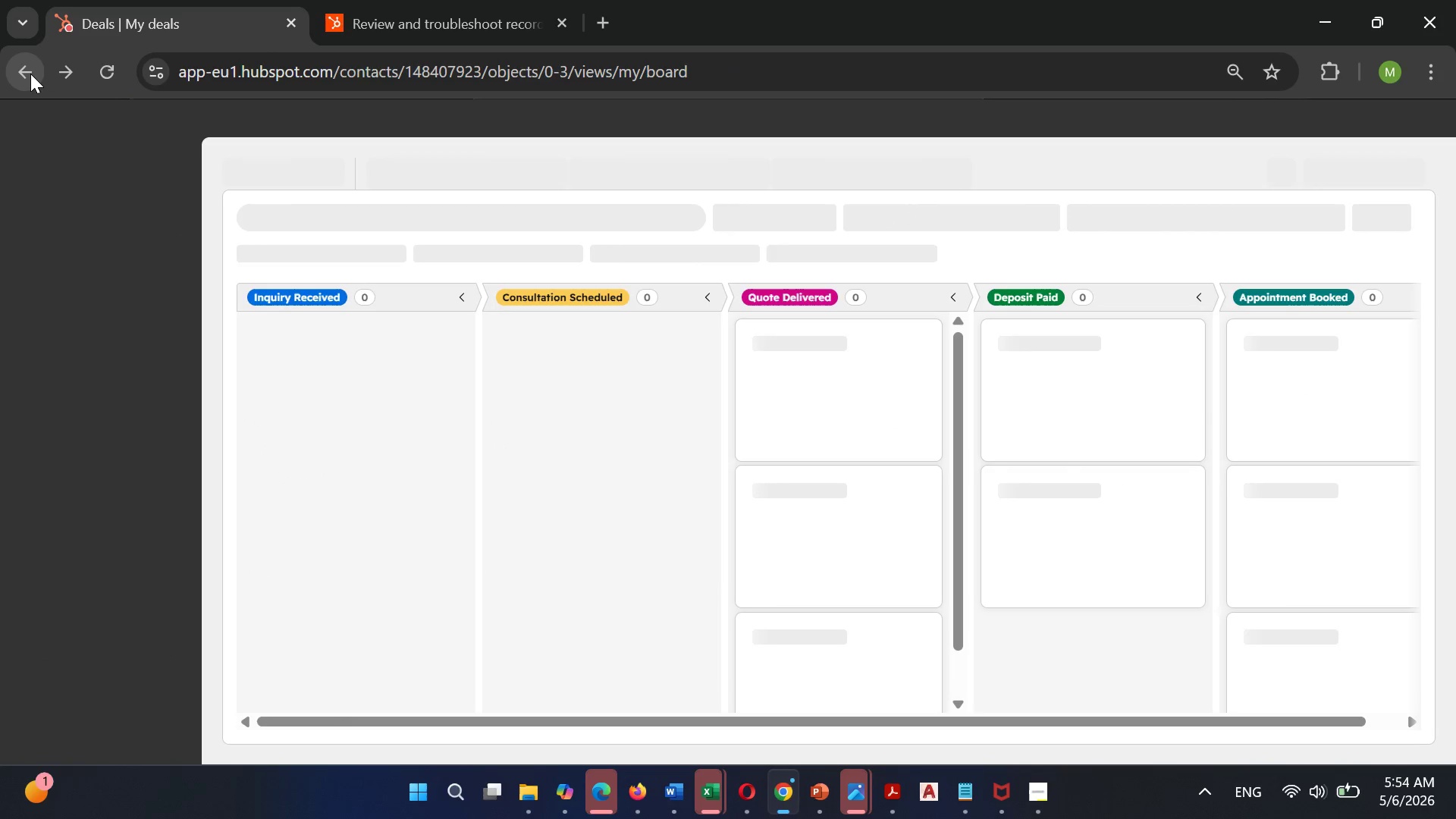 
left_click([30, 74])
 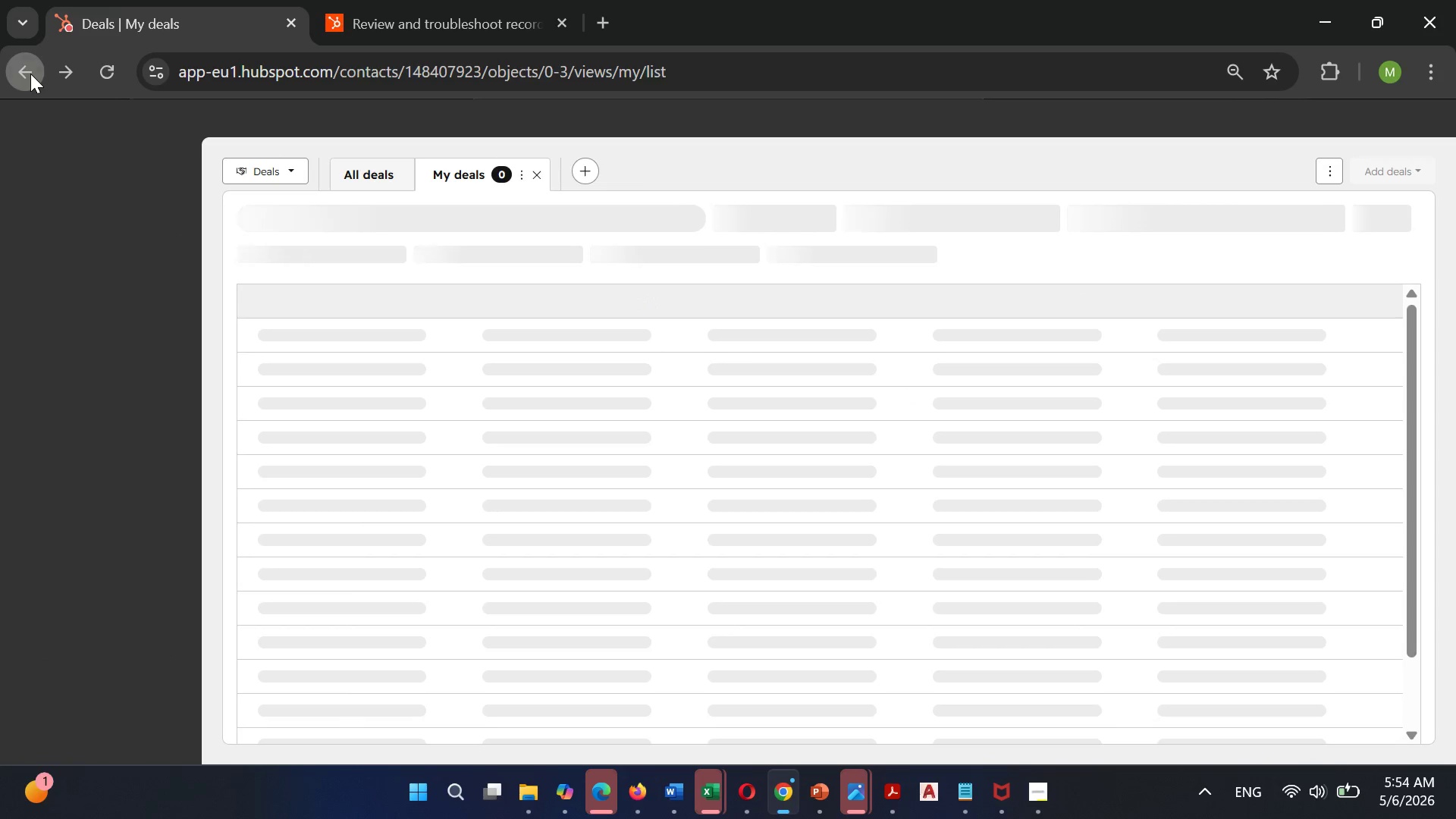 
double_click([30, 74])
 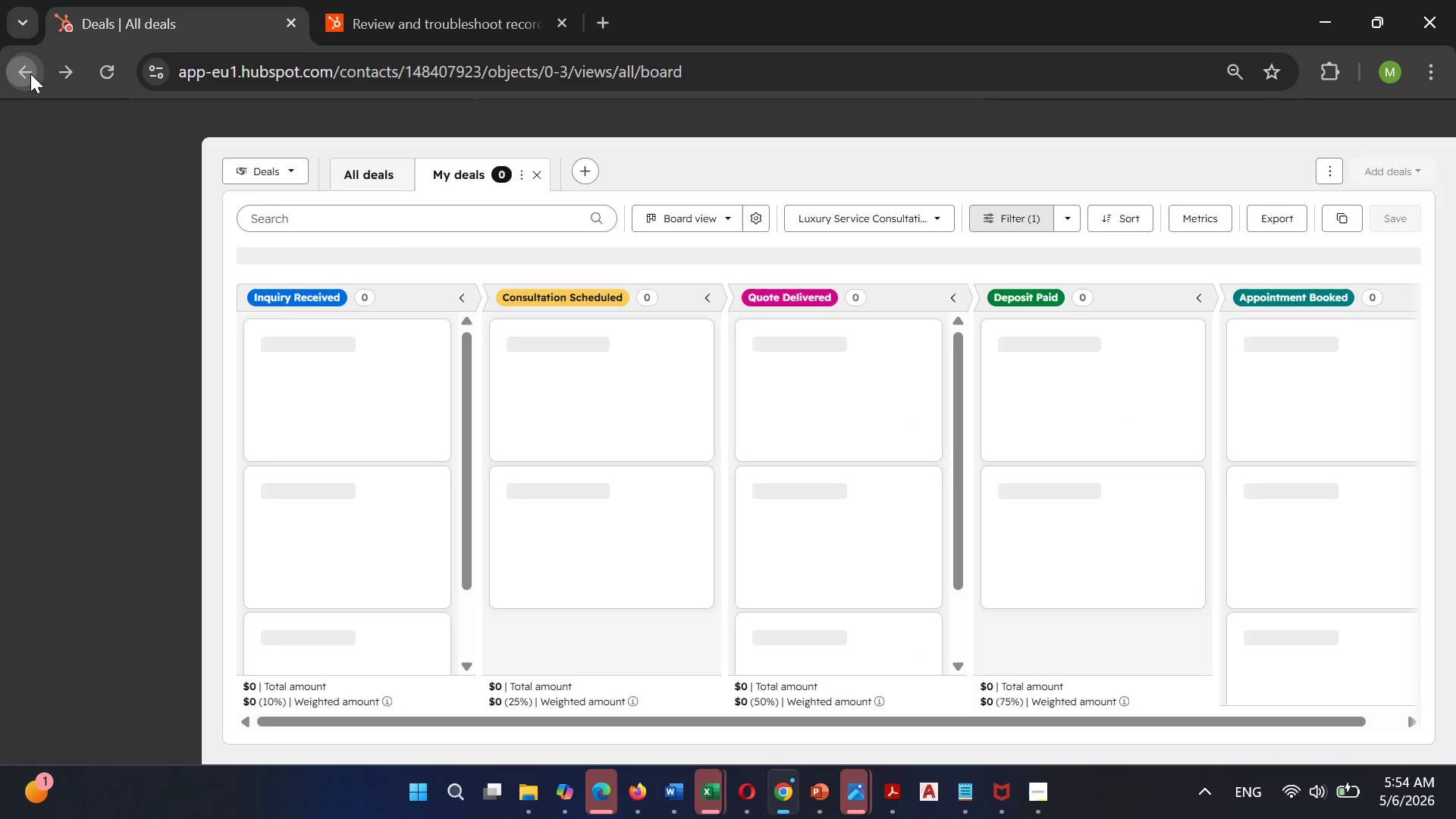 
triple_click([30, 74])
 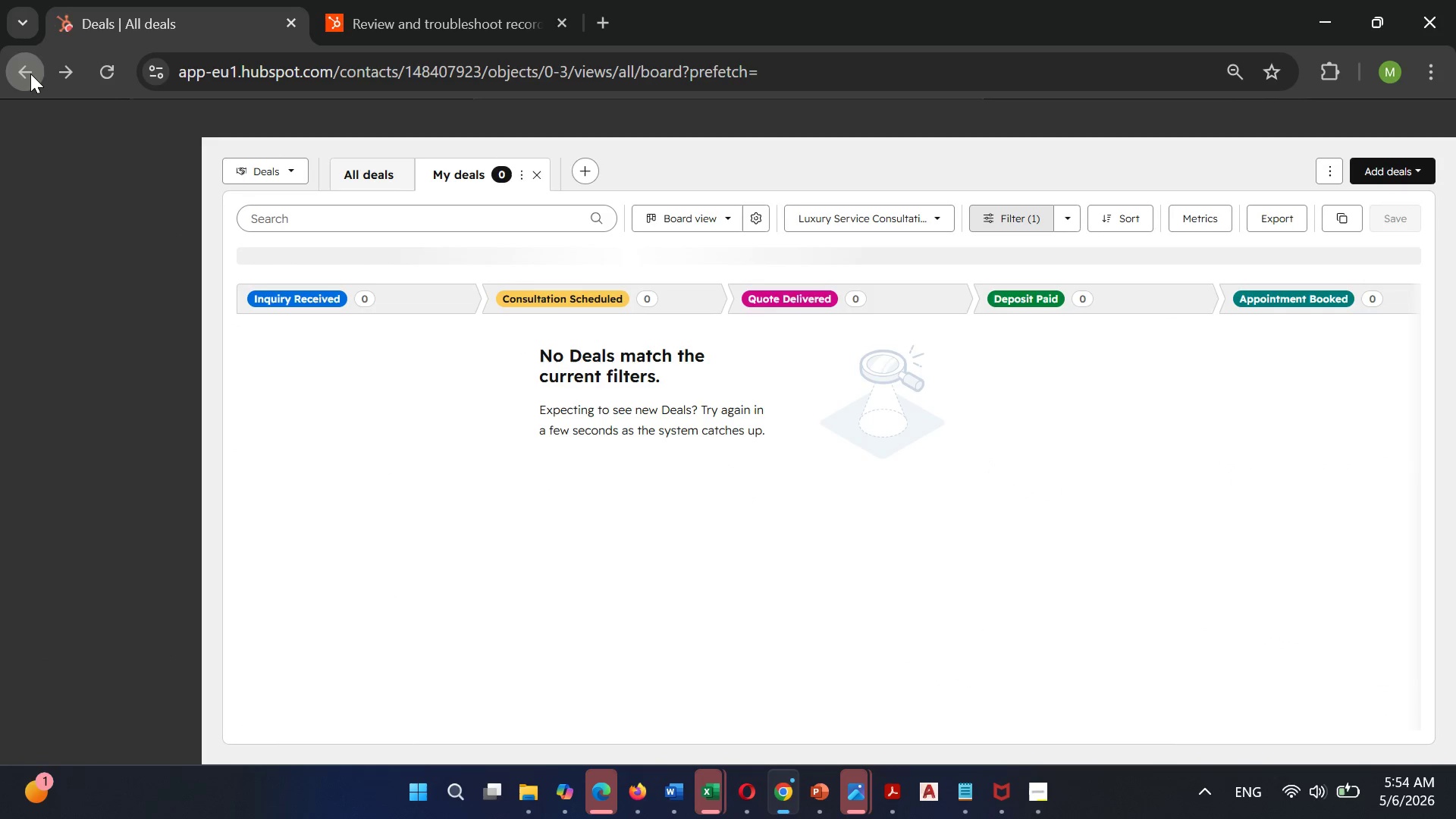 
double_click([30, 74])
 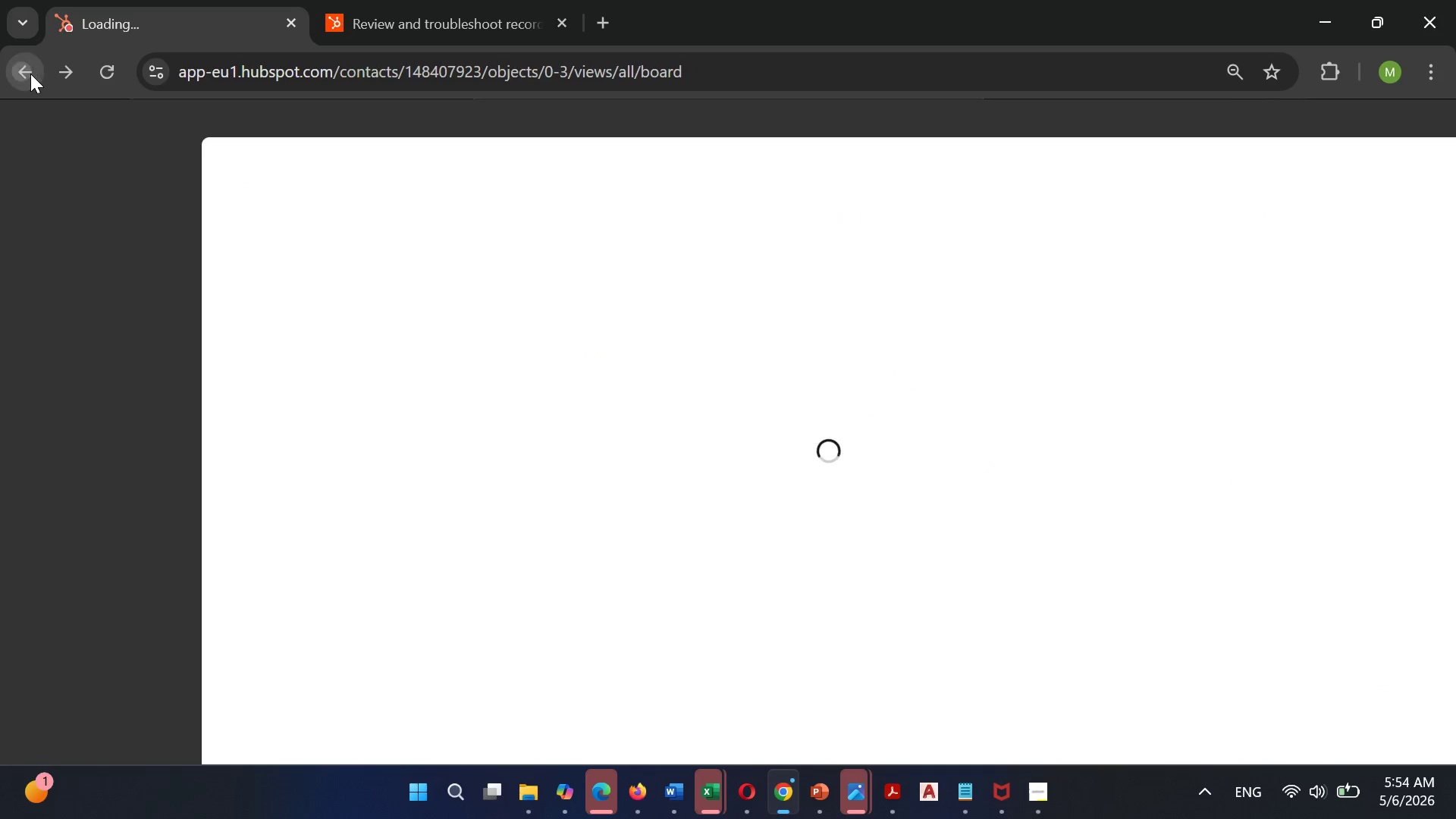 
triple_click([30, 74])
 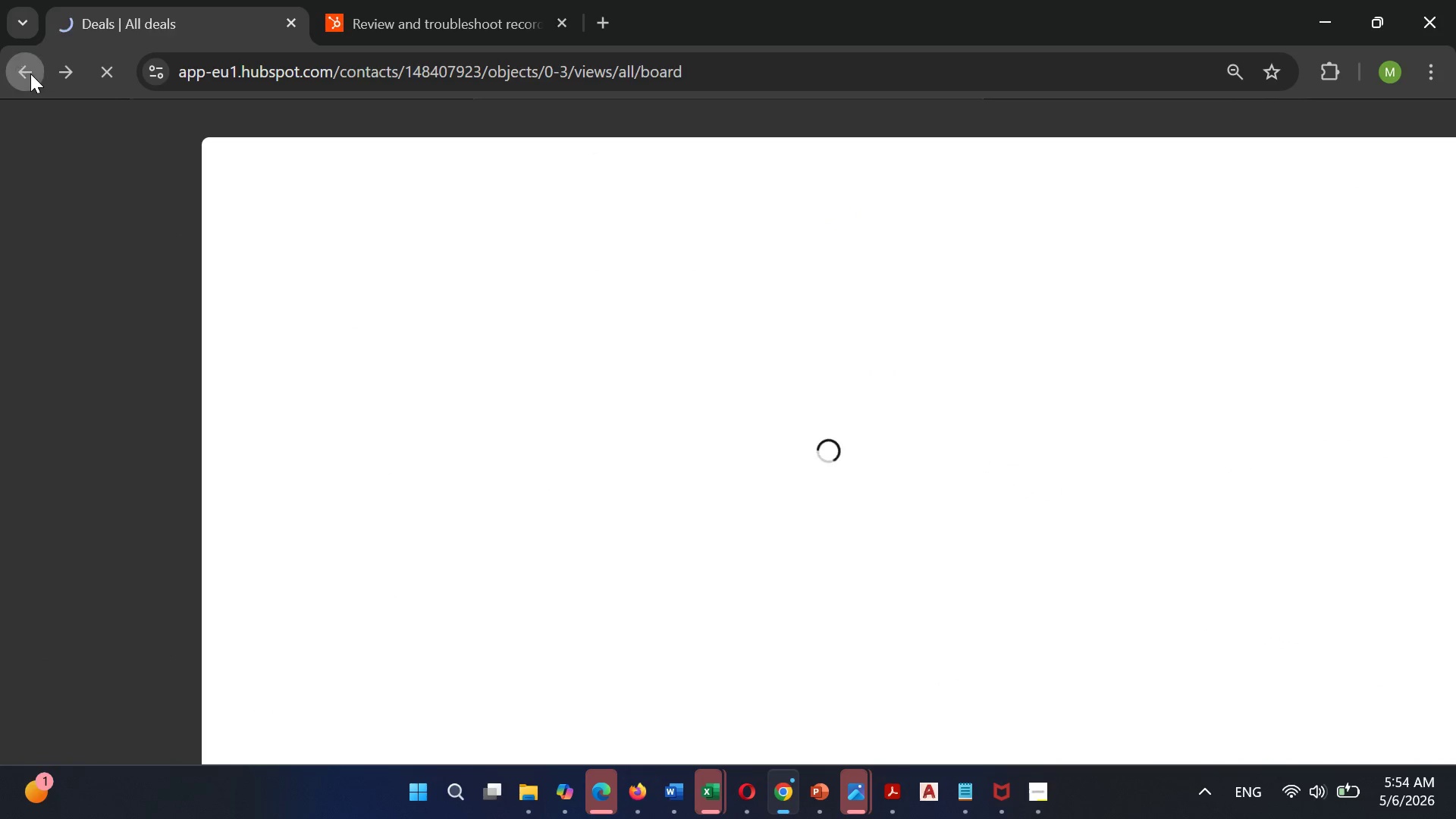 
triple_click([30, 74])
 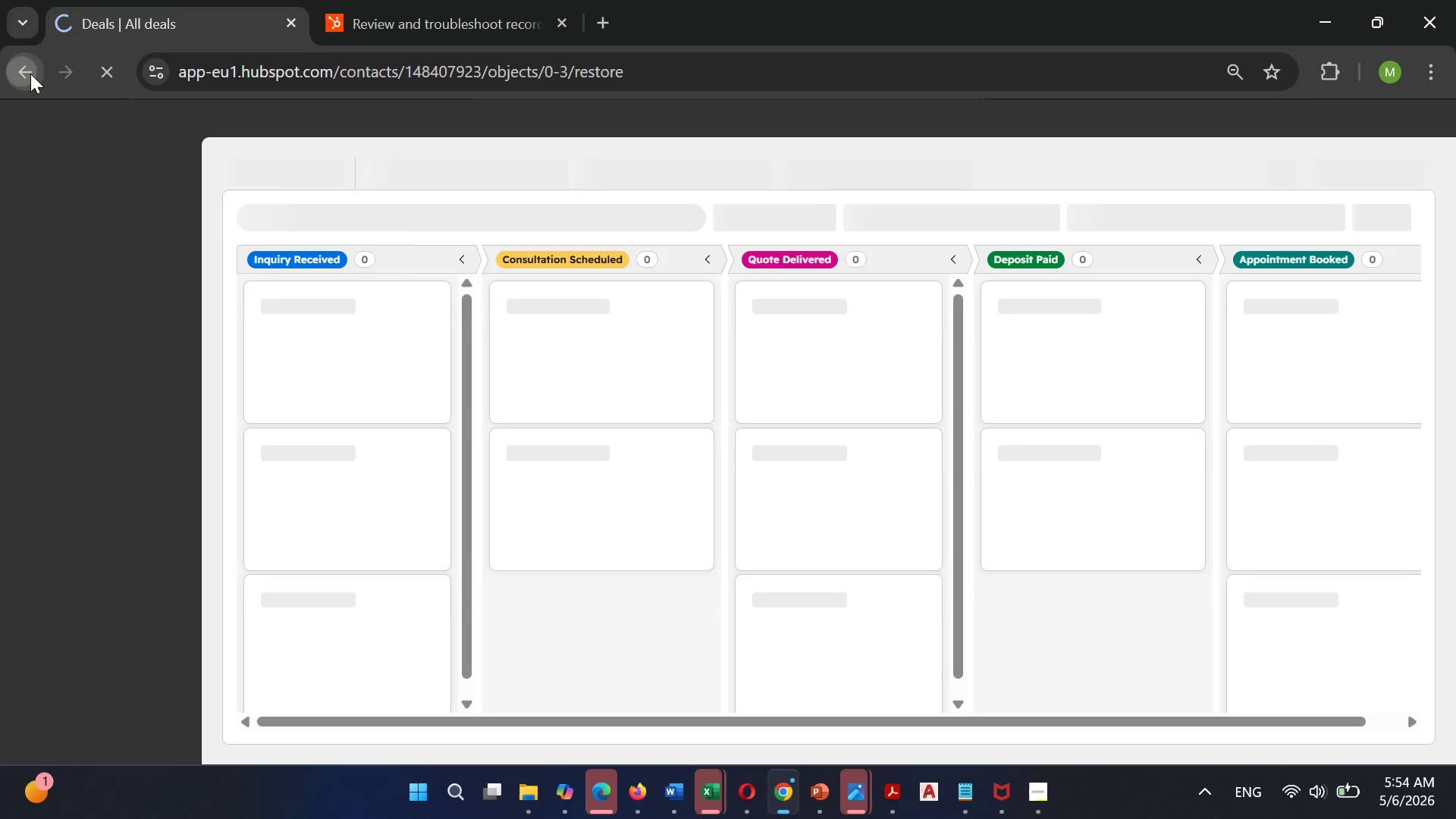 
triple_click([30, 74])
 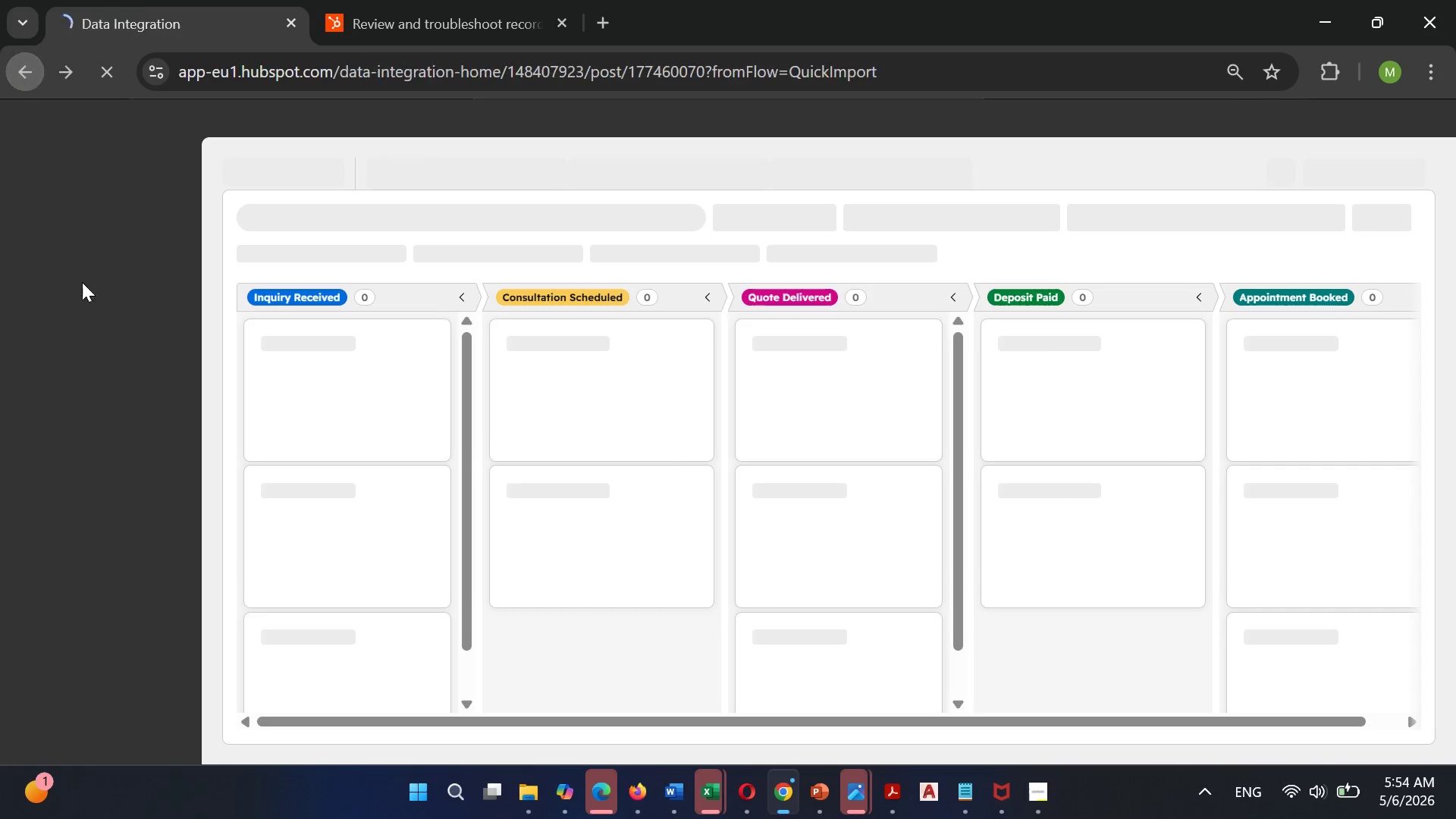 
mouse_move([73, 266])
 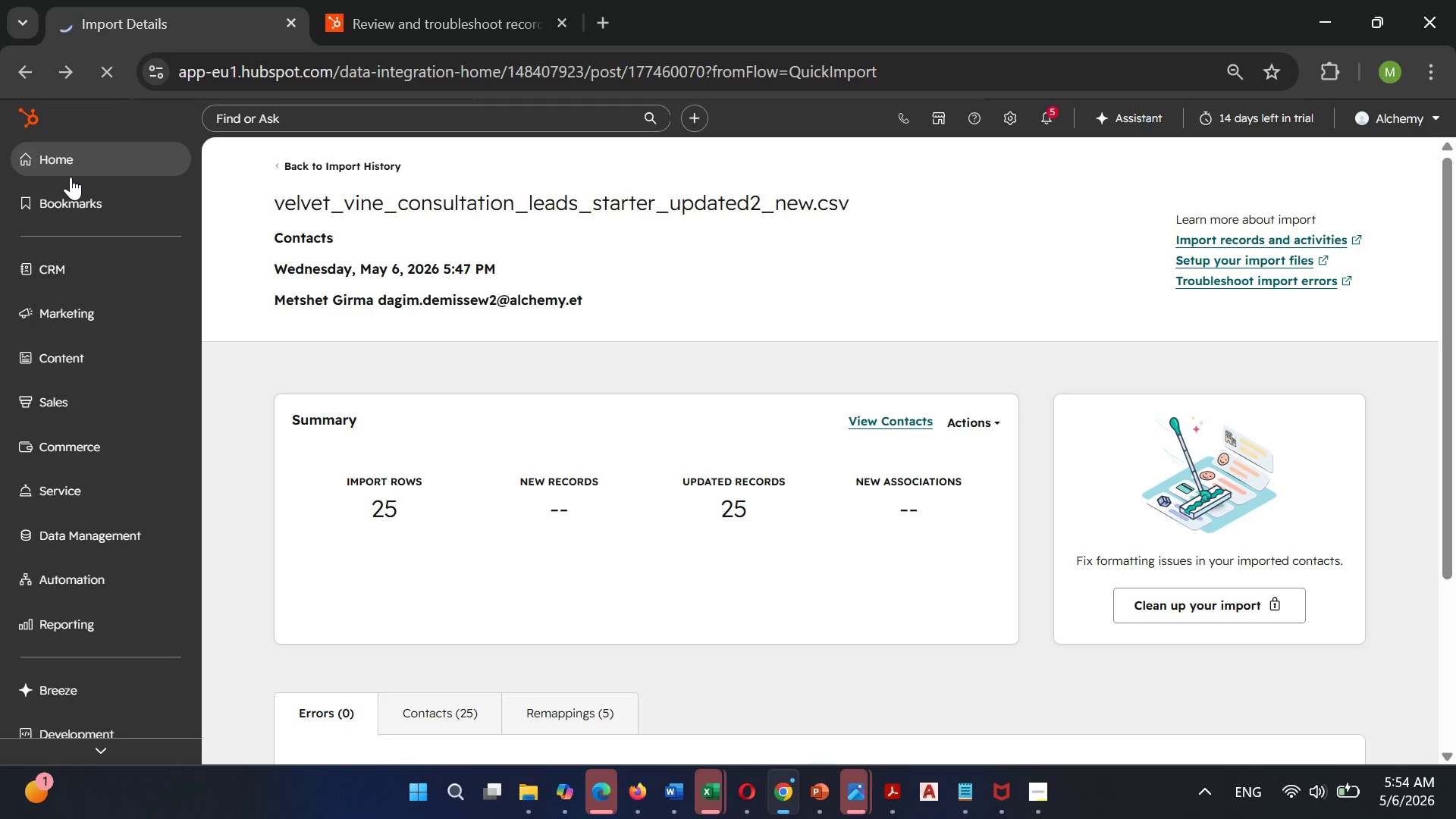 
left_click([71, 177])
 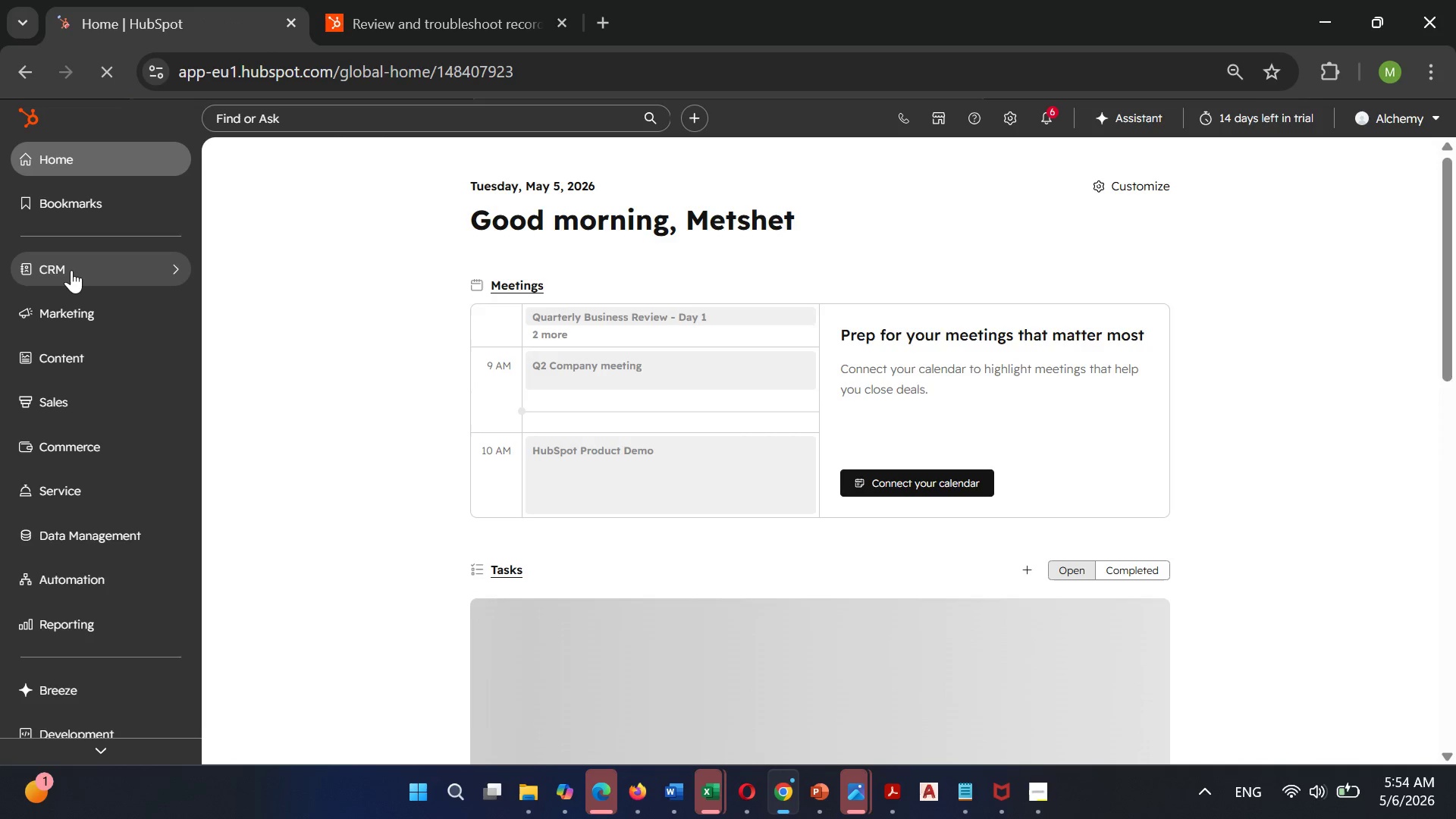 
left_click([71, 270])
 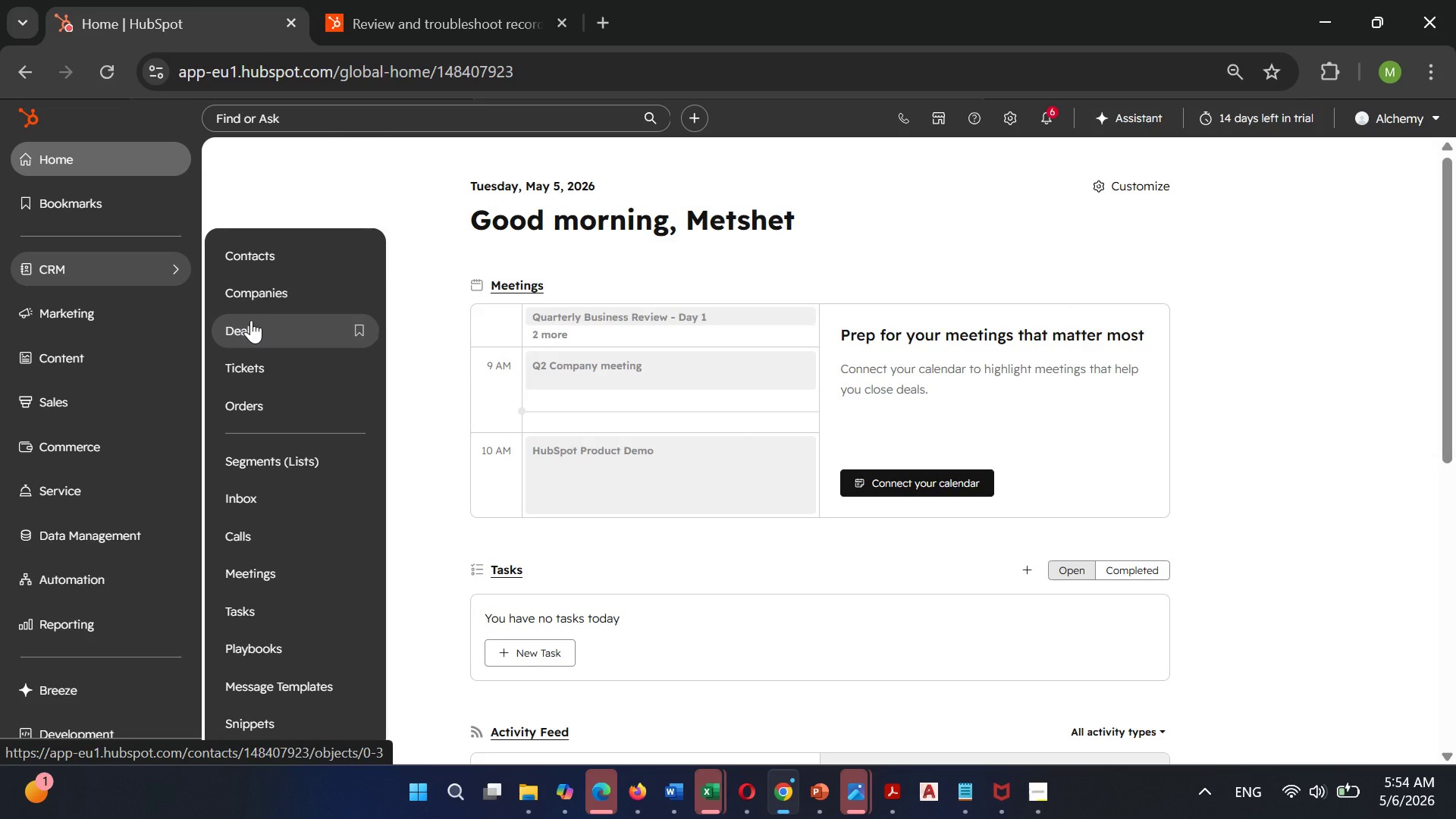 
left_click([251, 321])
 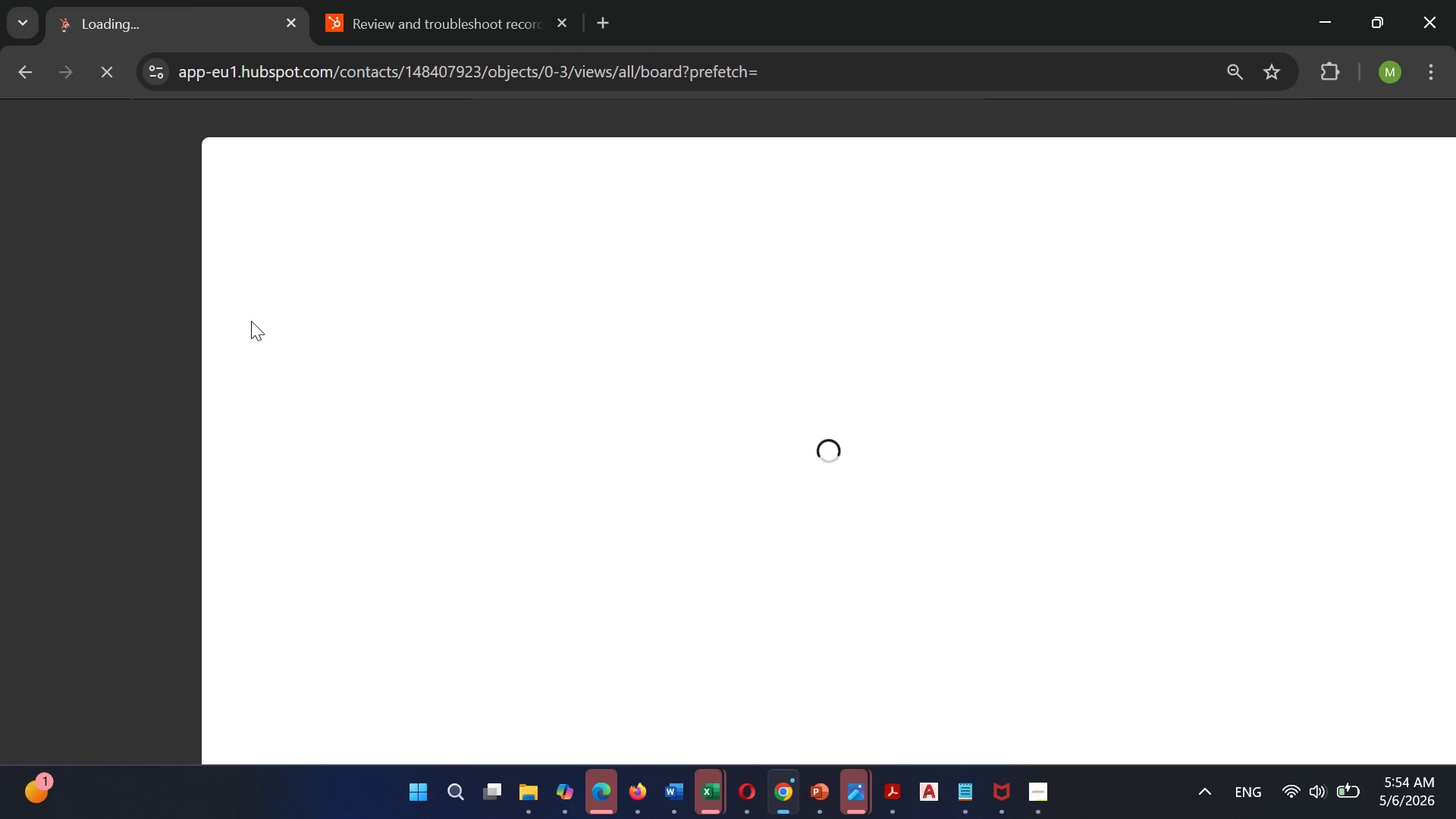 
mouse_move([269, 265])
 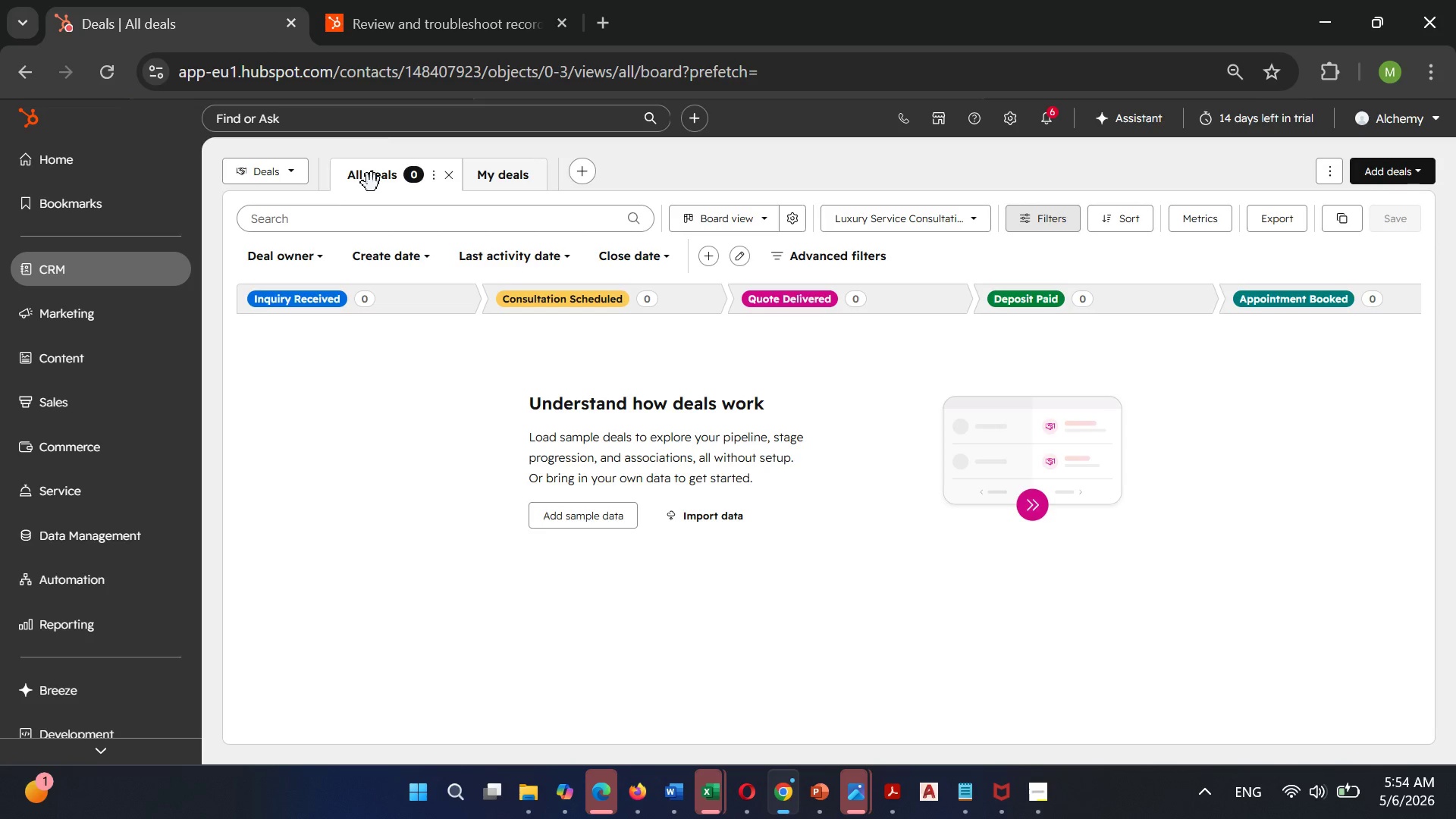 
left_click([372, 181])
 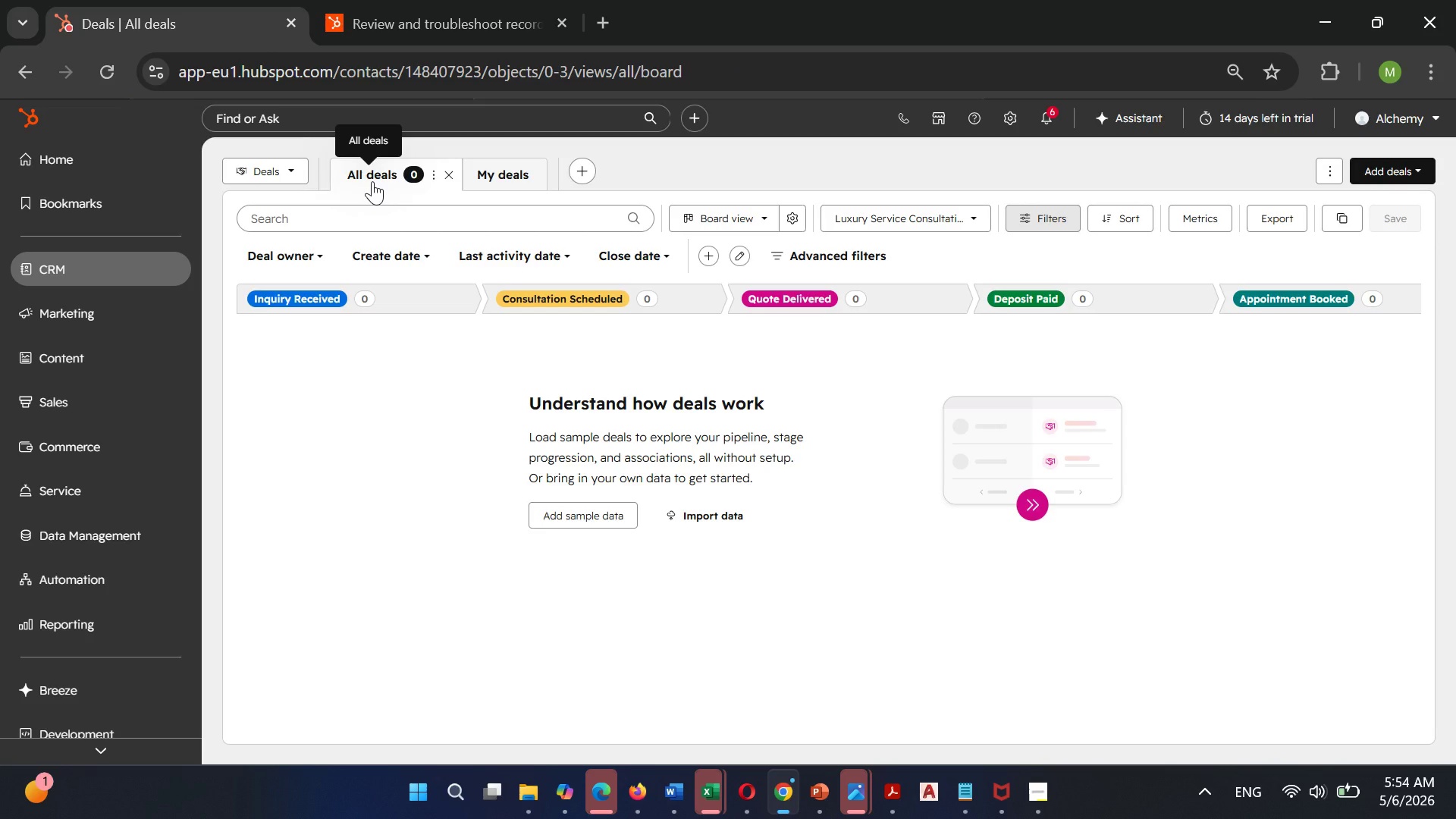 
left_click([372, 181])
 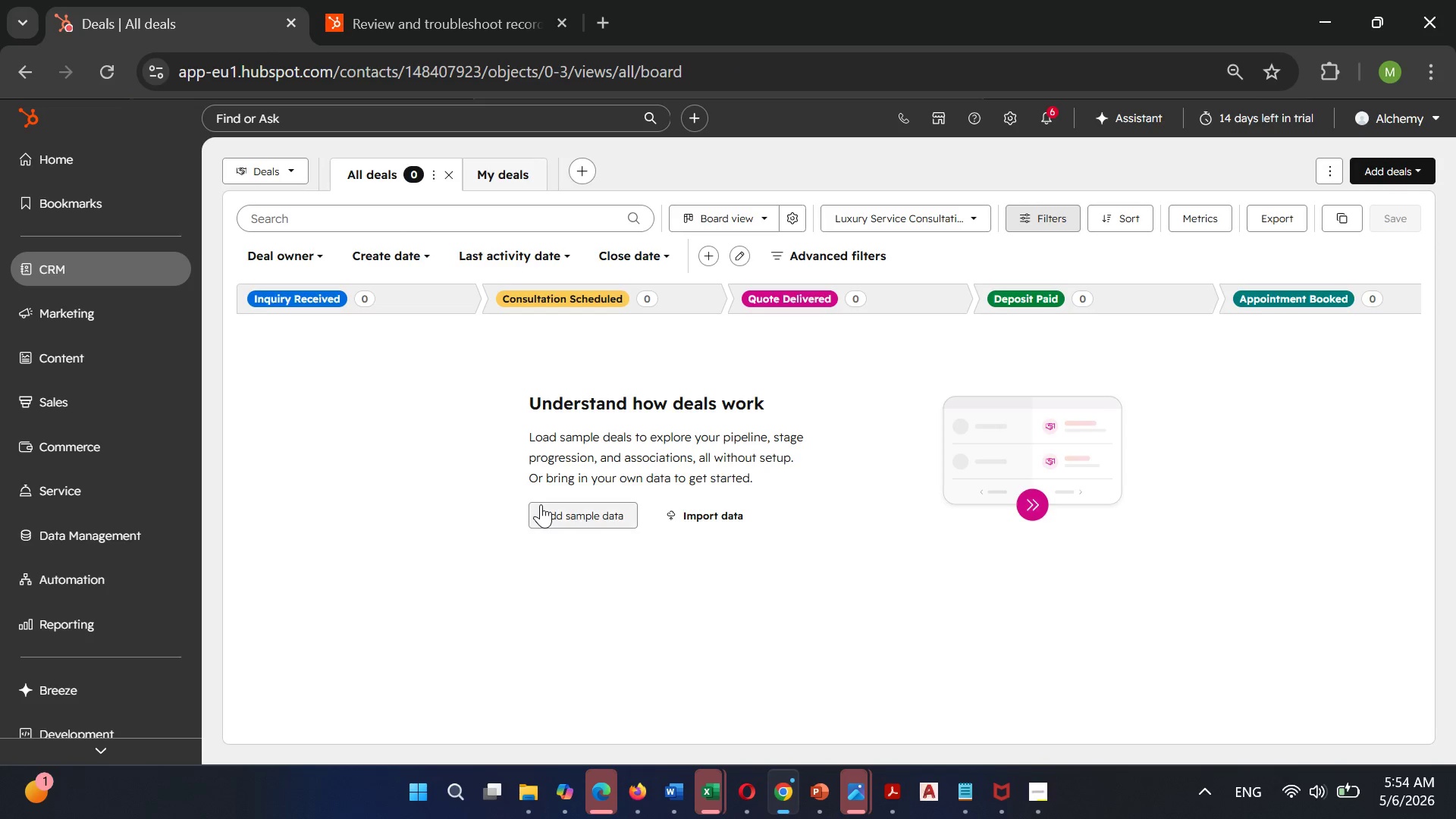 
left_click([542, 504])
 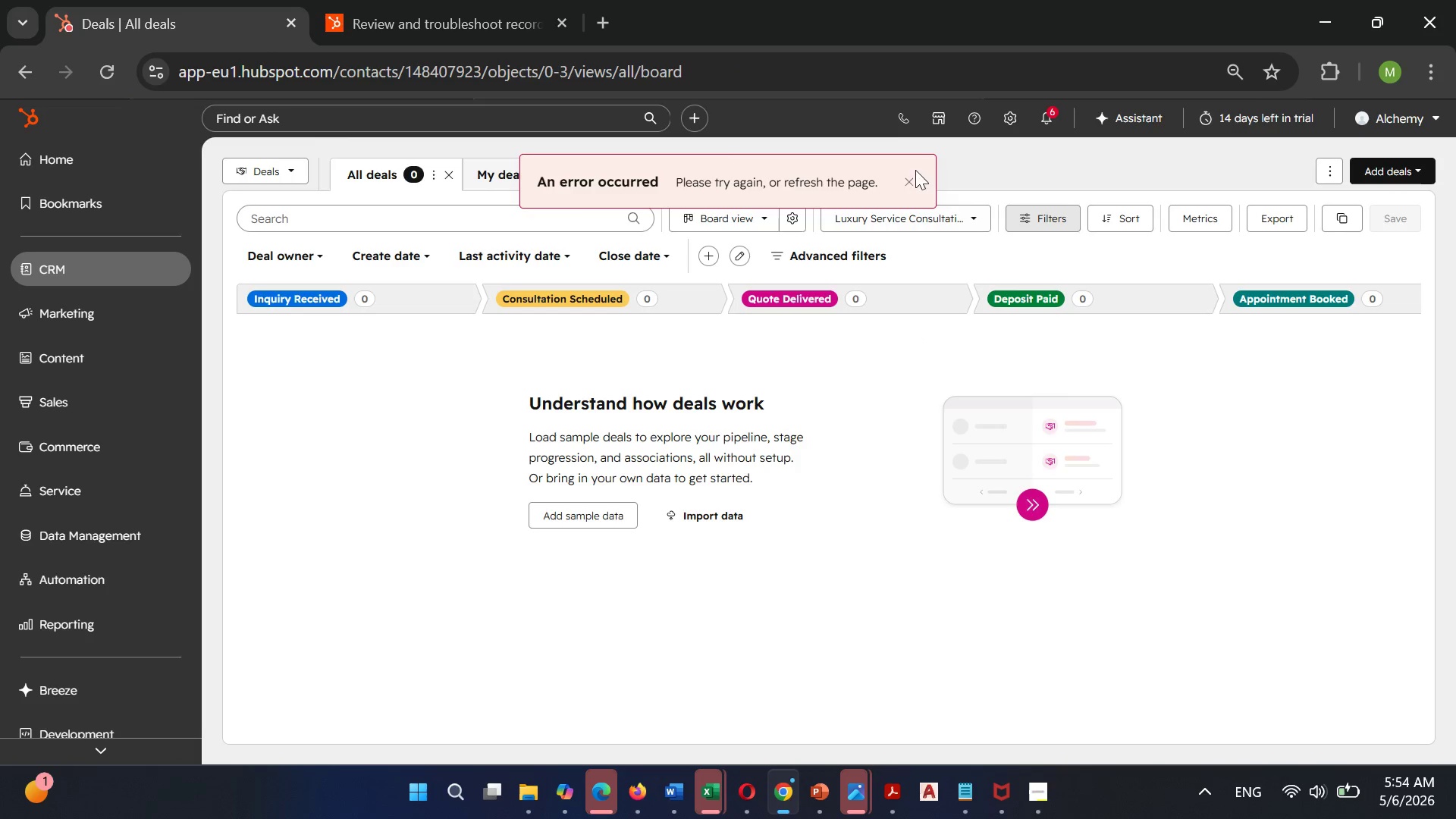 
left_click([904, 187])
 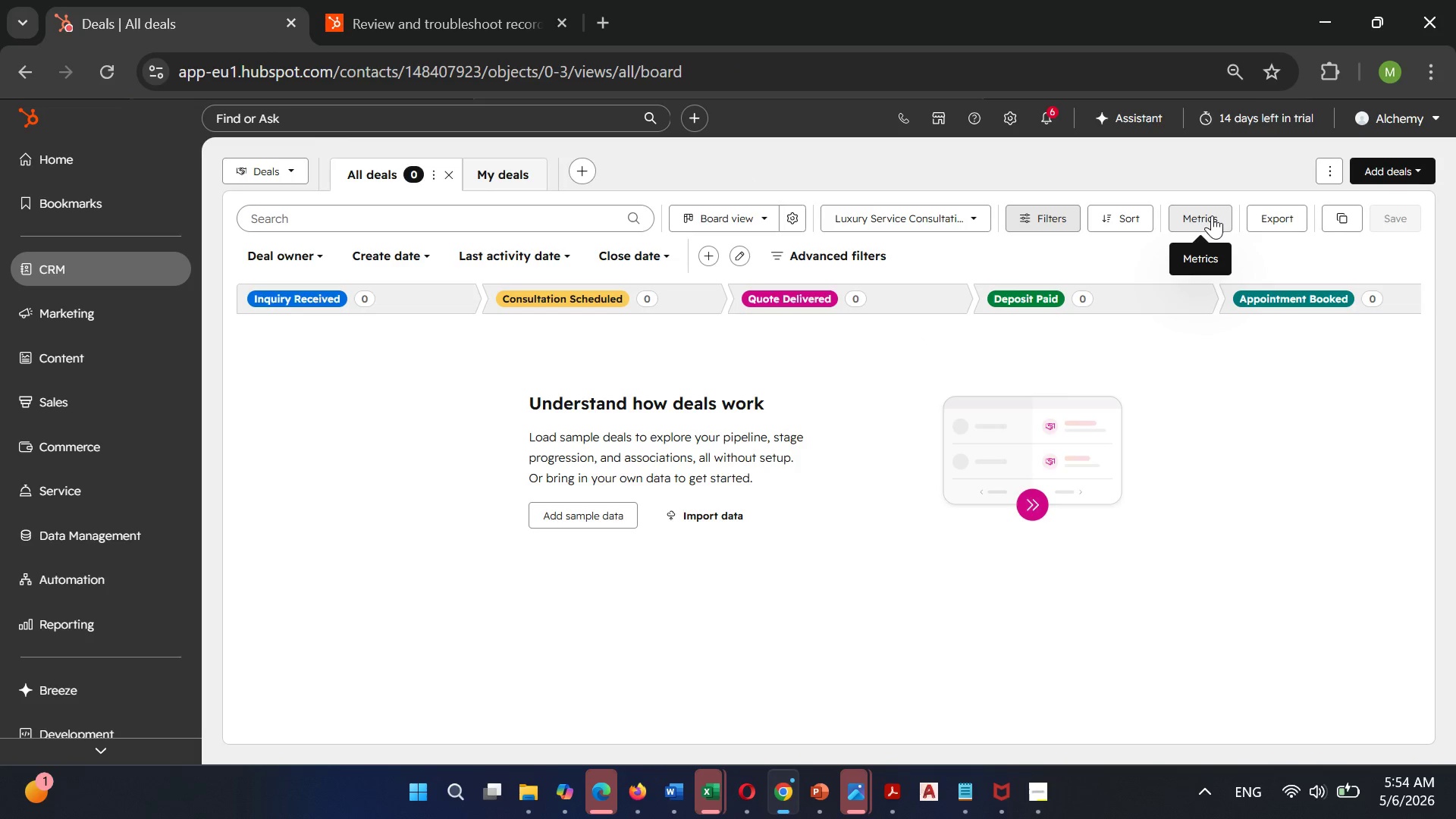 
left_click([1212, 215])
 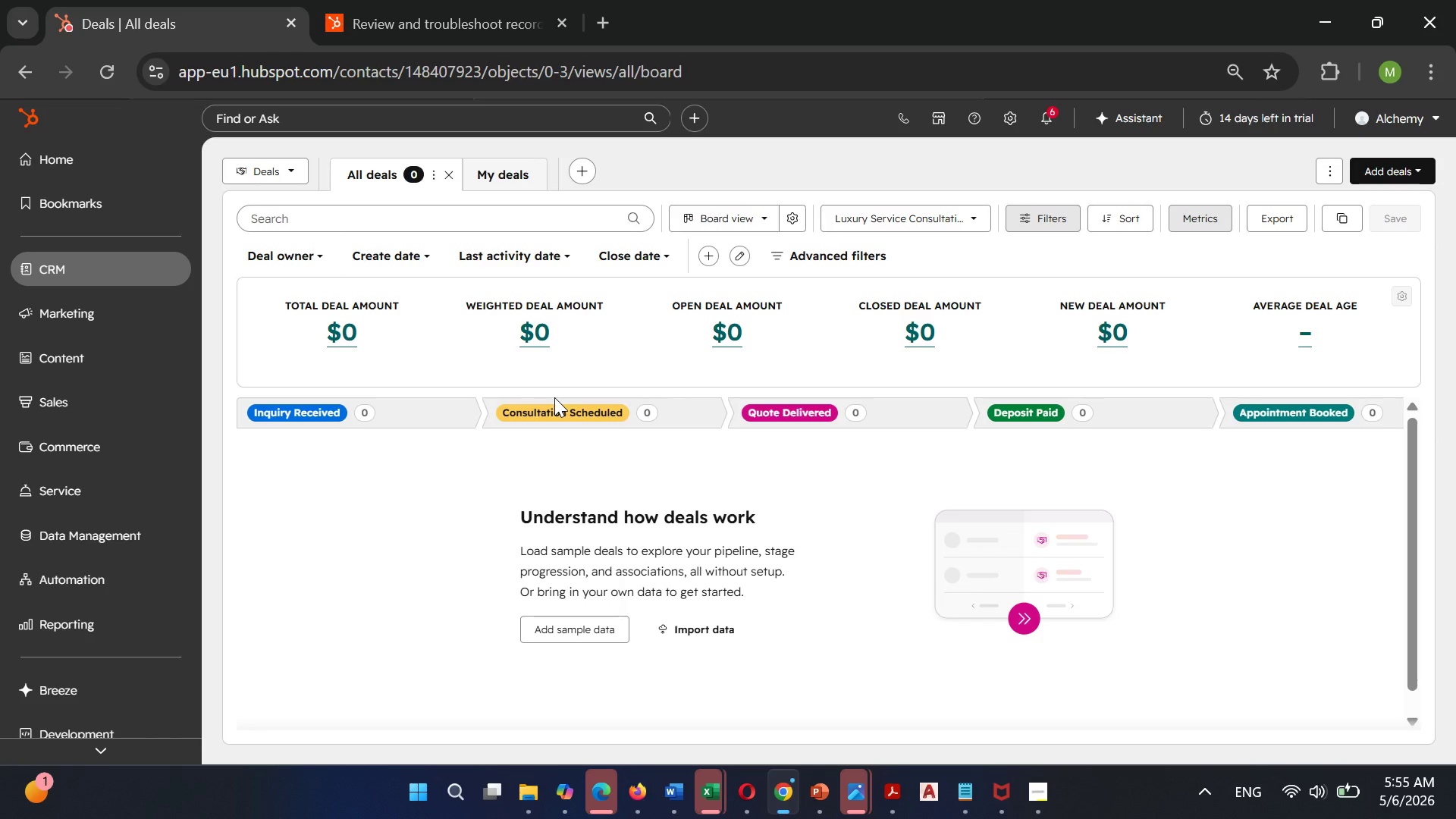 
wait(28.89)
 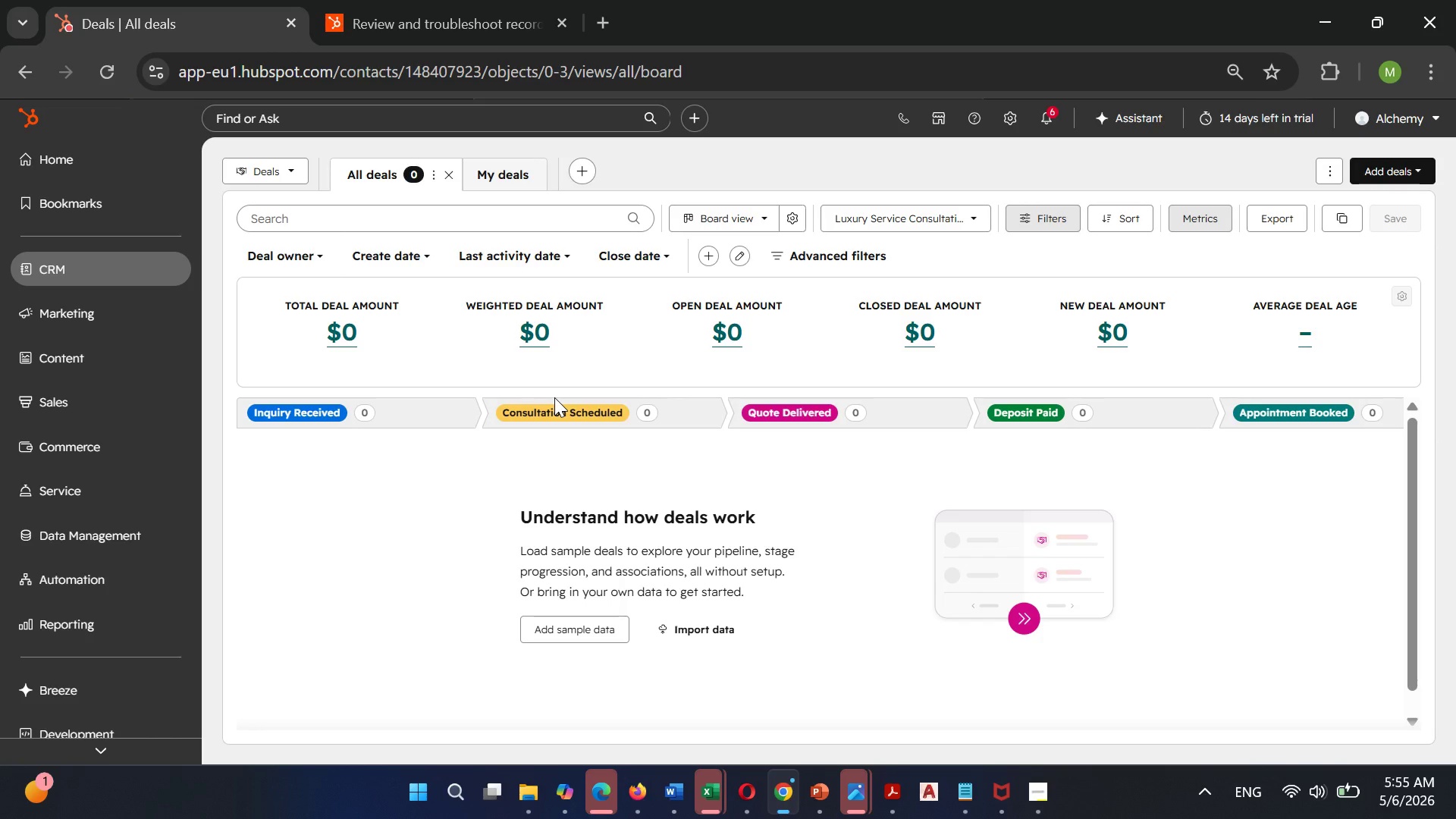 
scroll: coordinate [504, 567], scroll_direction: up, amount: 1.0
 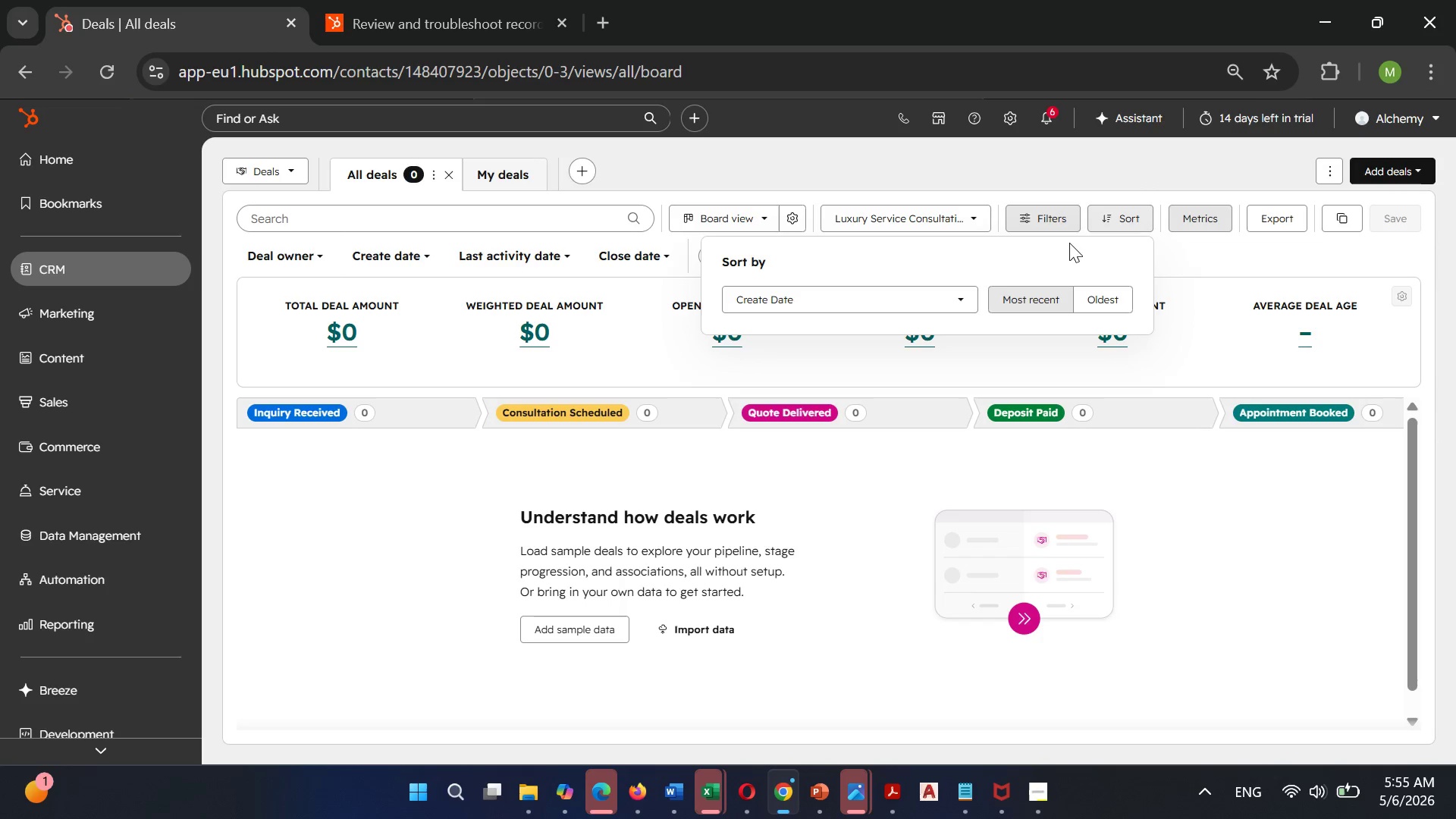 
wait(7.59)
 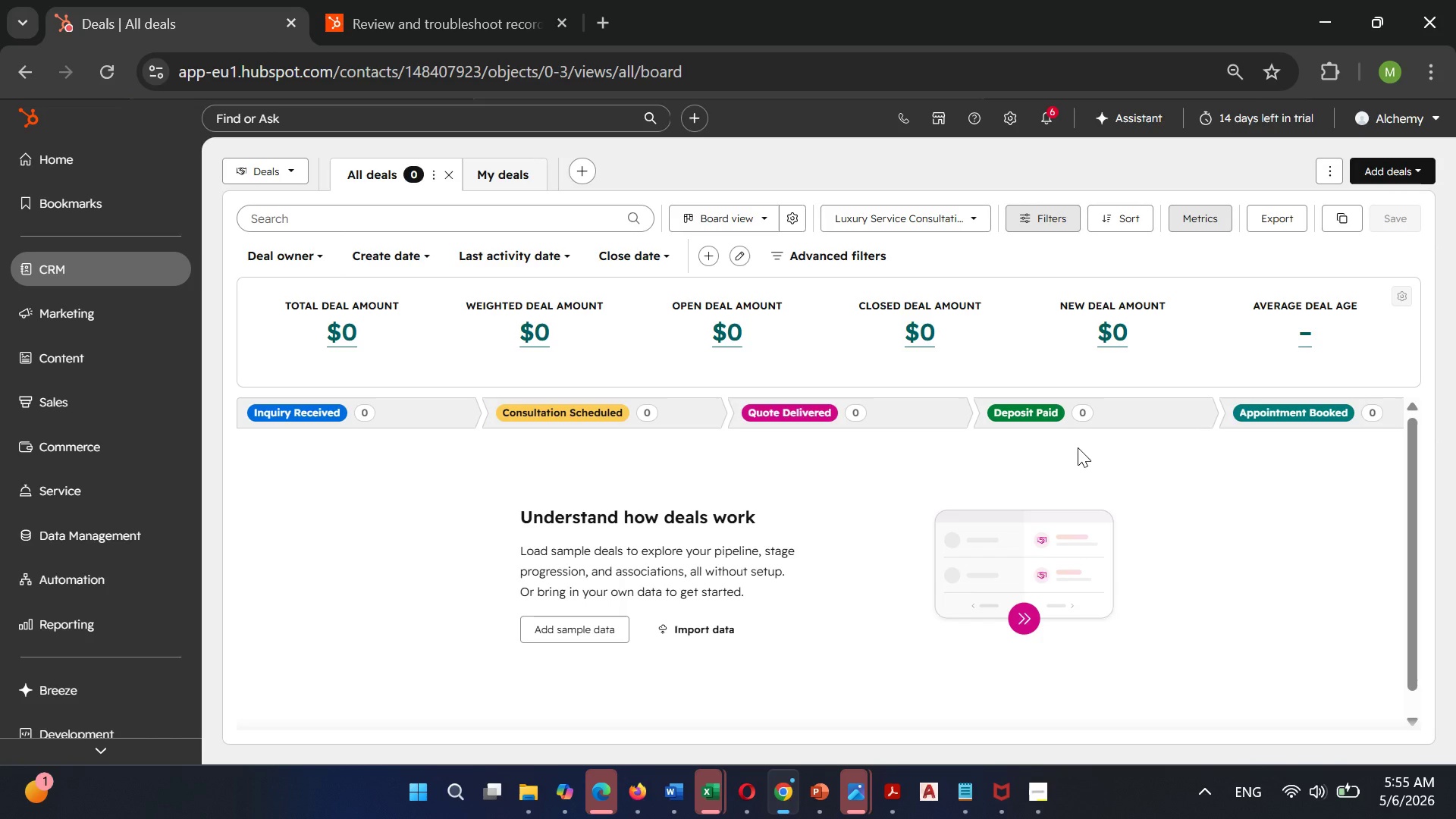 
left_click([1218, 262])
 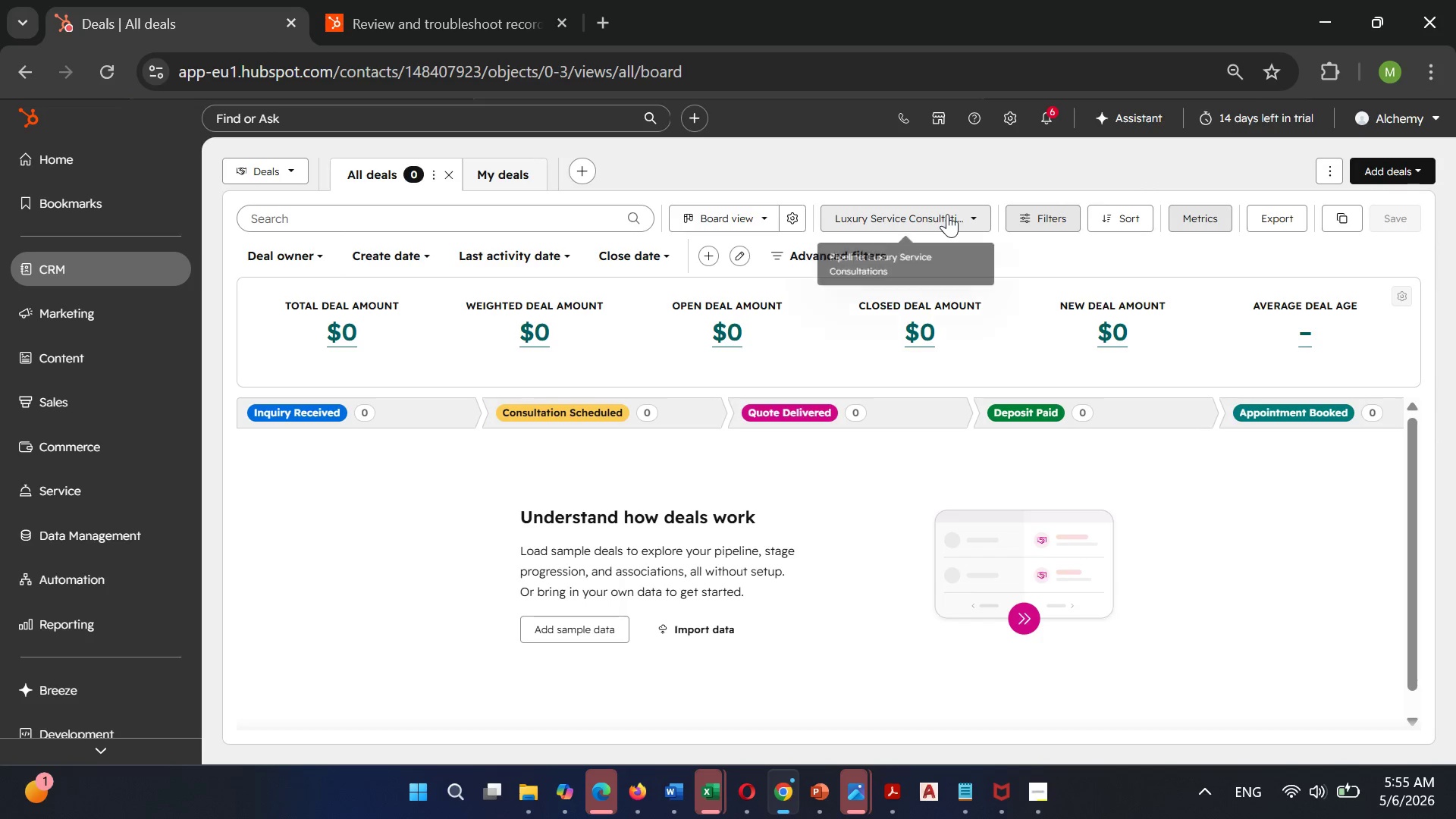 
left_click([947, 214])
 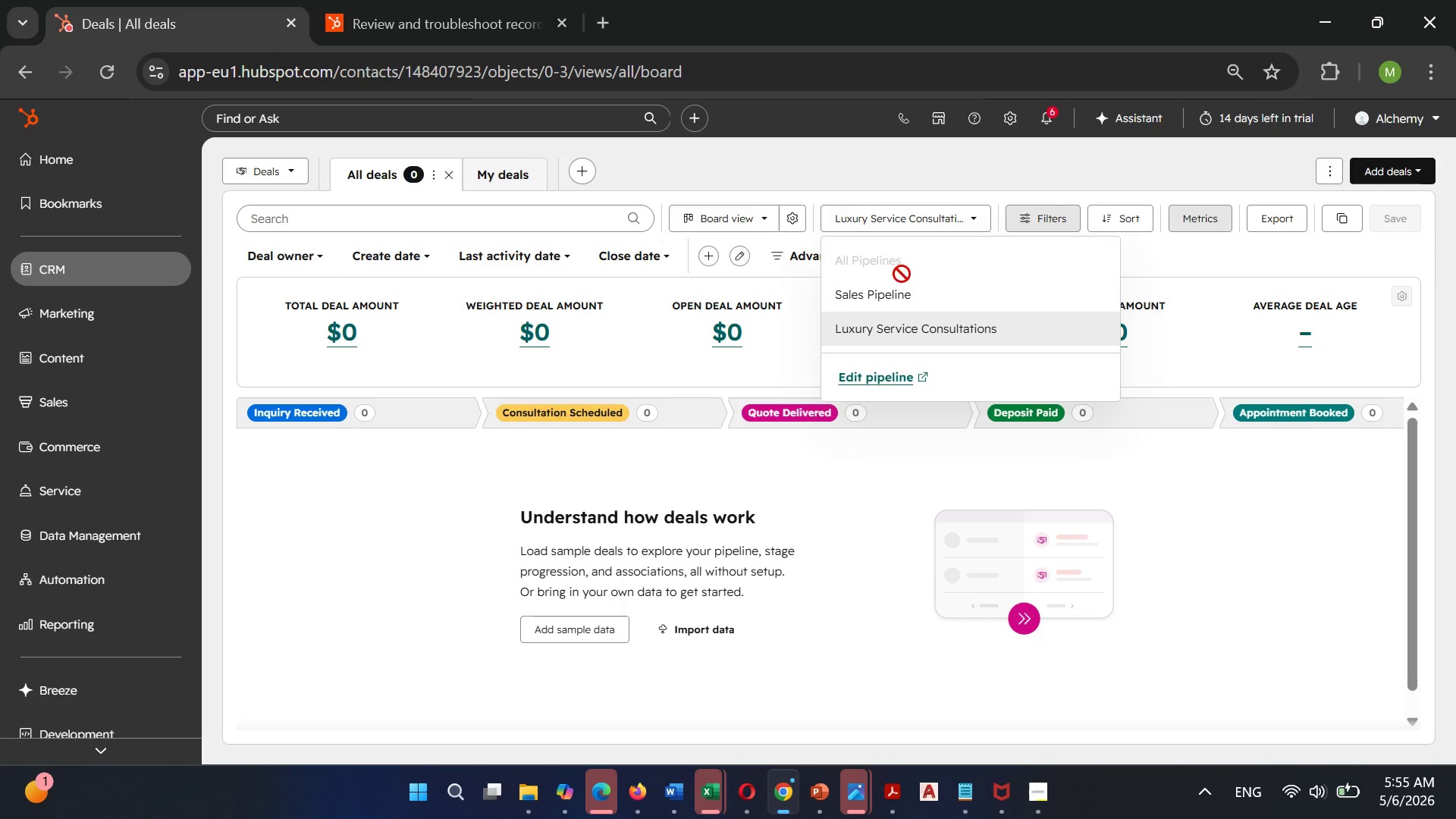 
left_click([889, 293])
 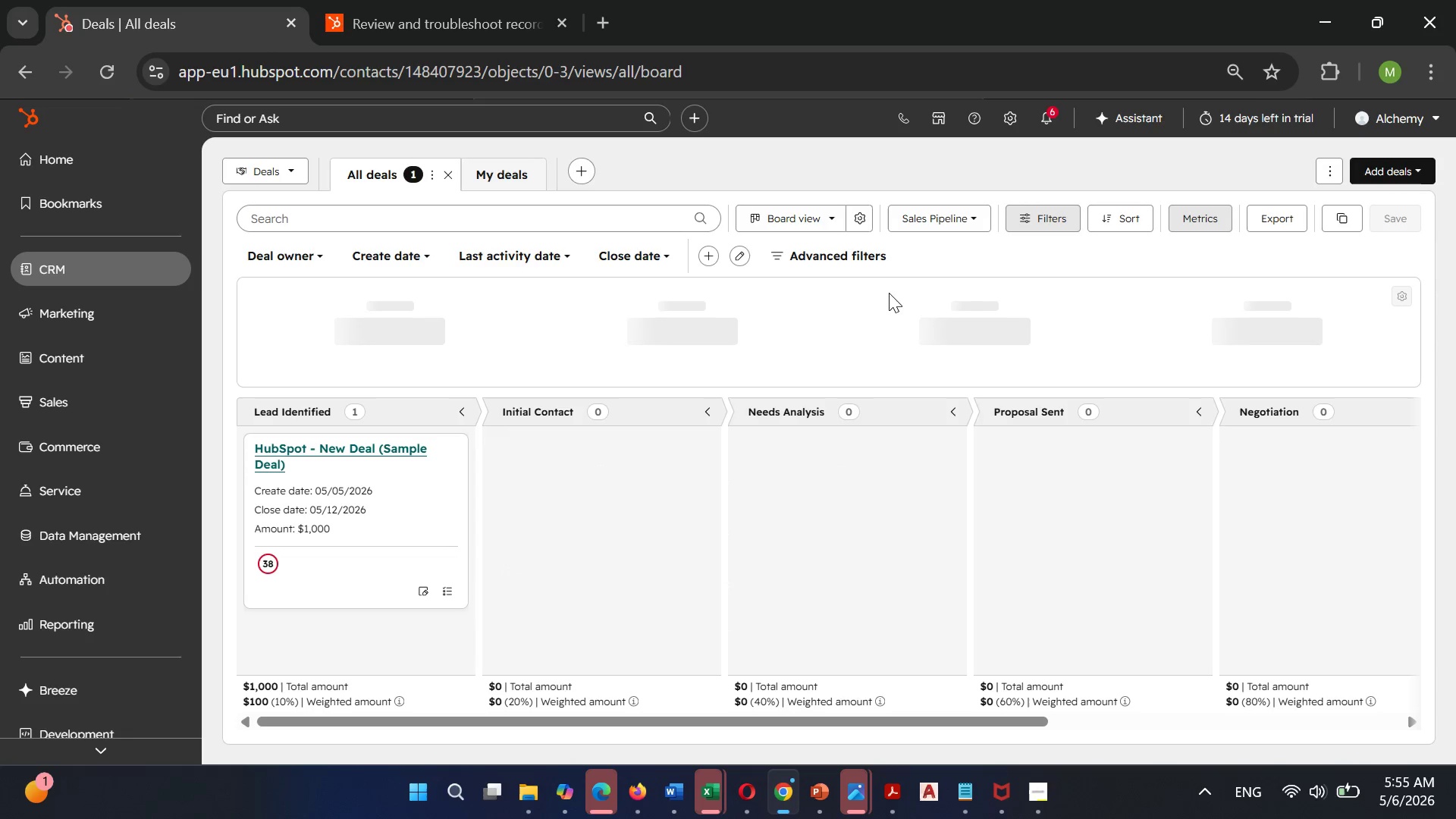 
mouse_move([855, 295])
 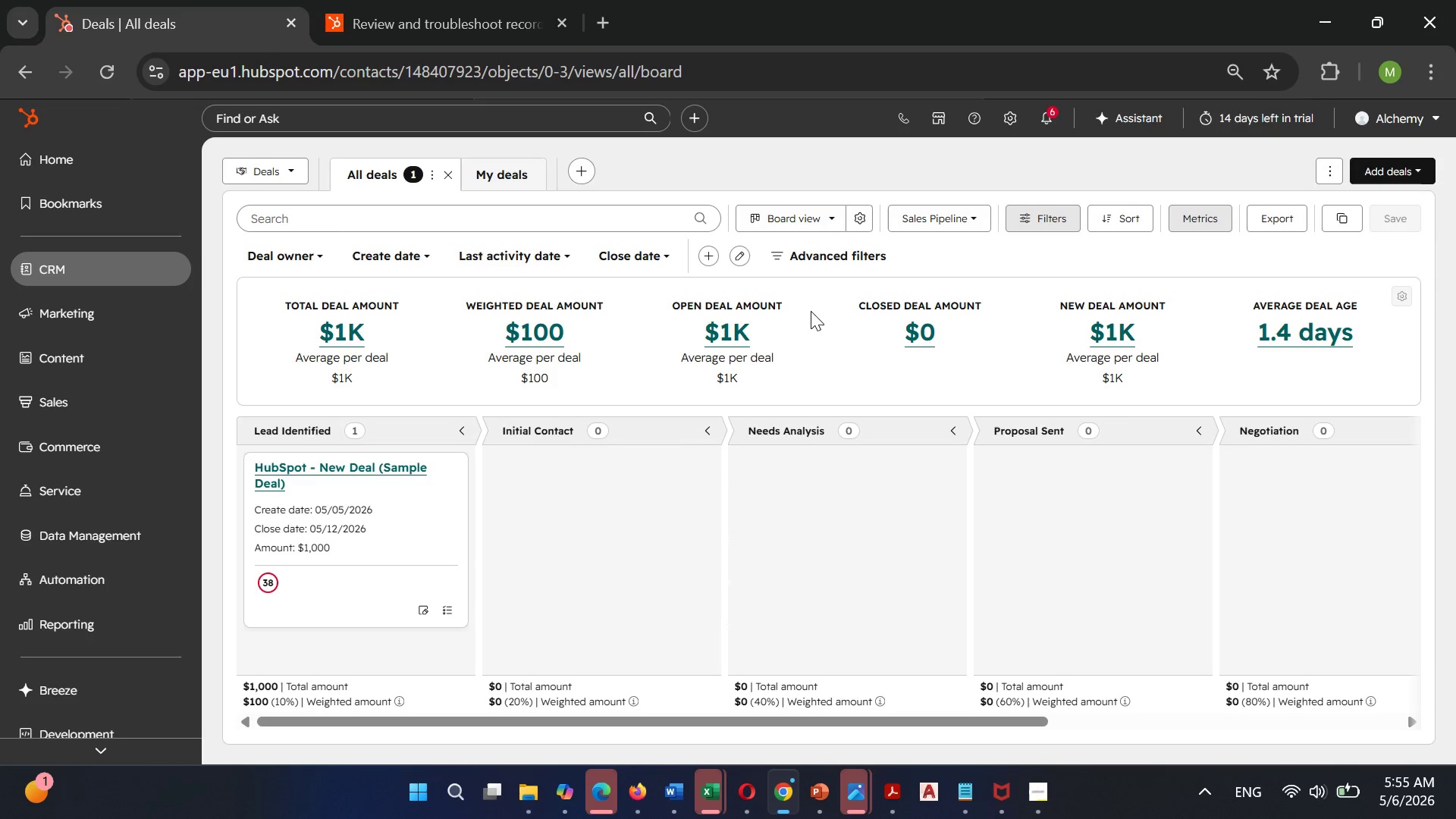 
wait(6.22)
 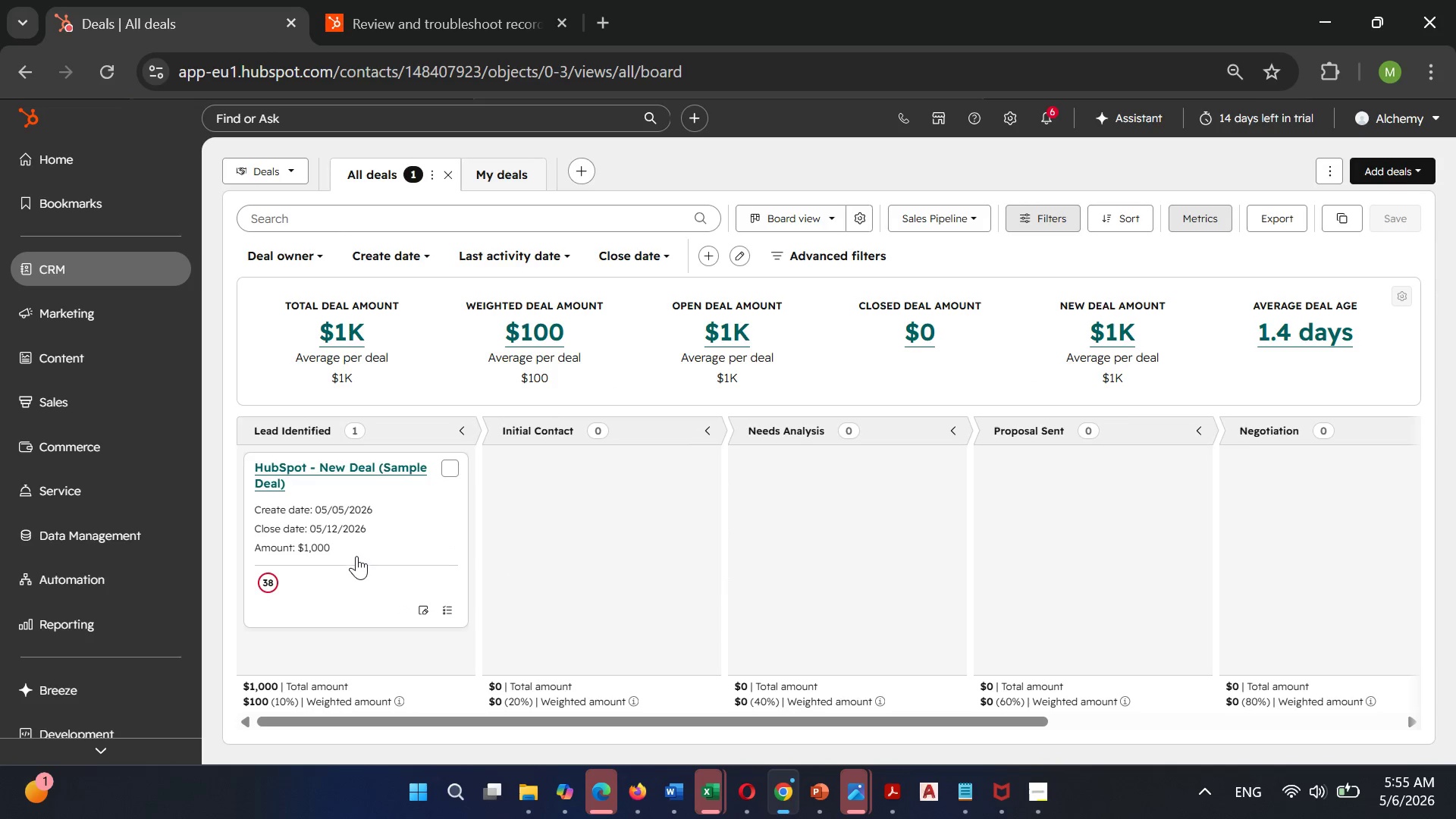 
left_click([925, 213])
 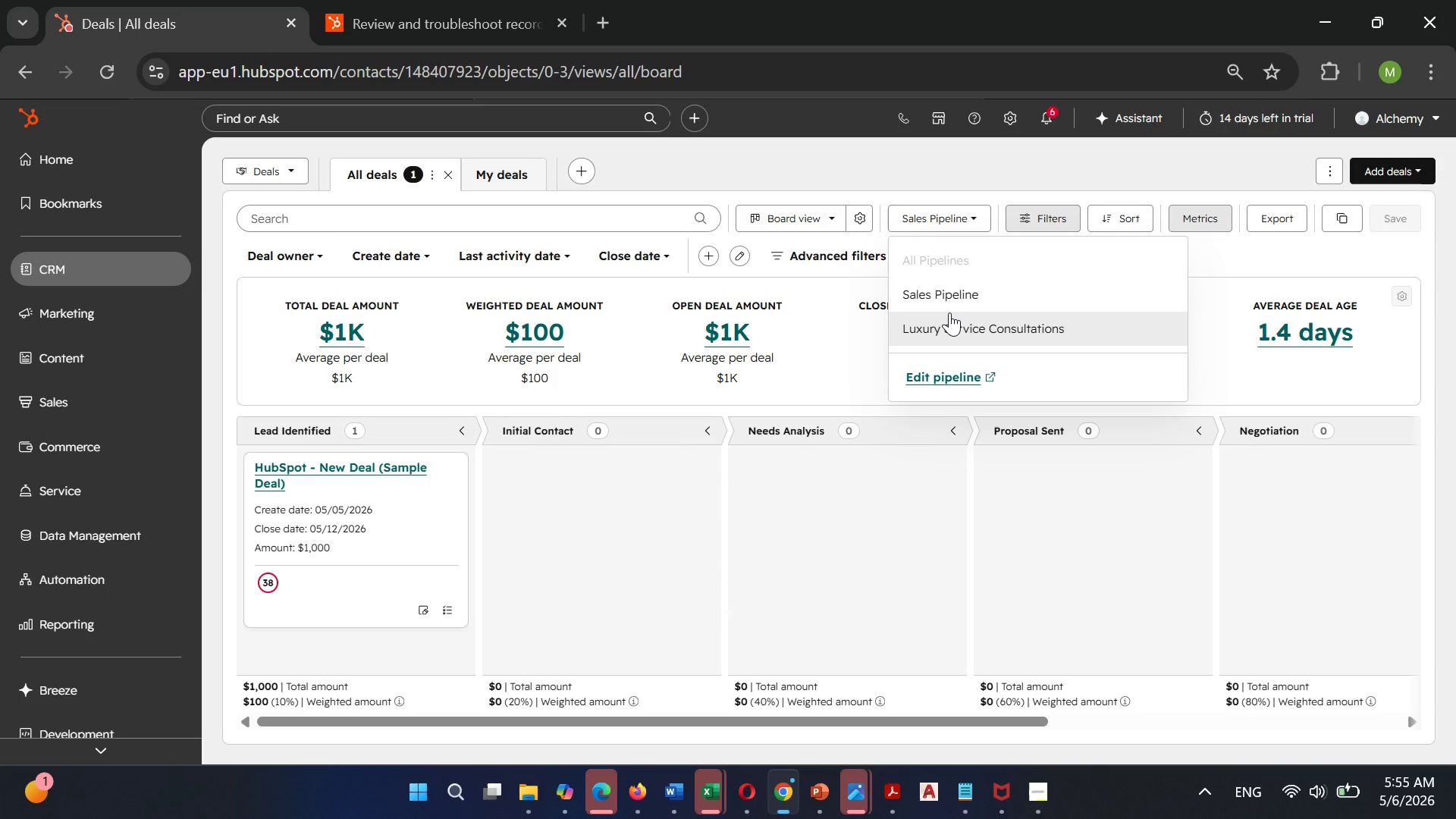 
left_click([949, 312])
 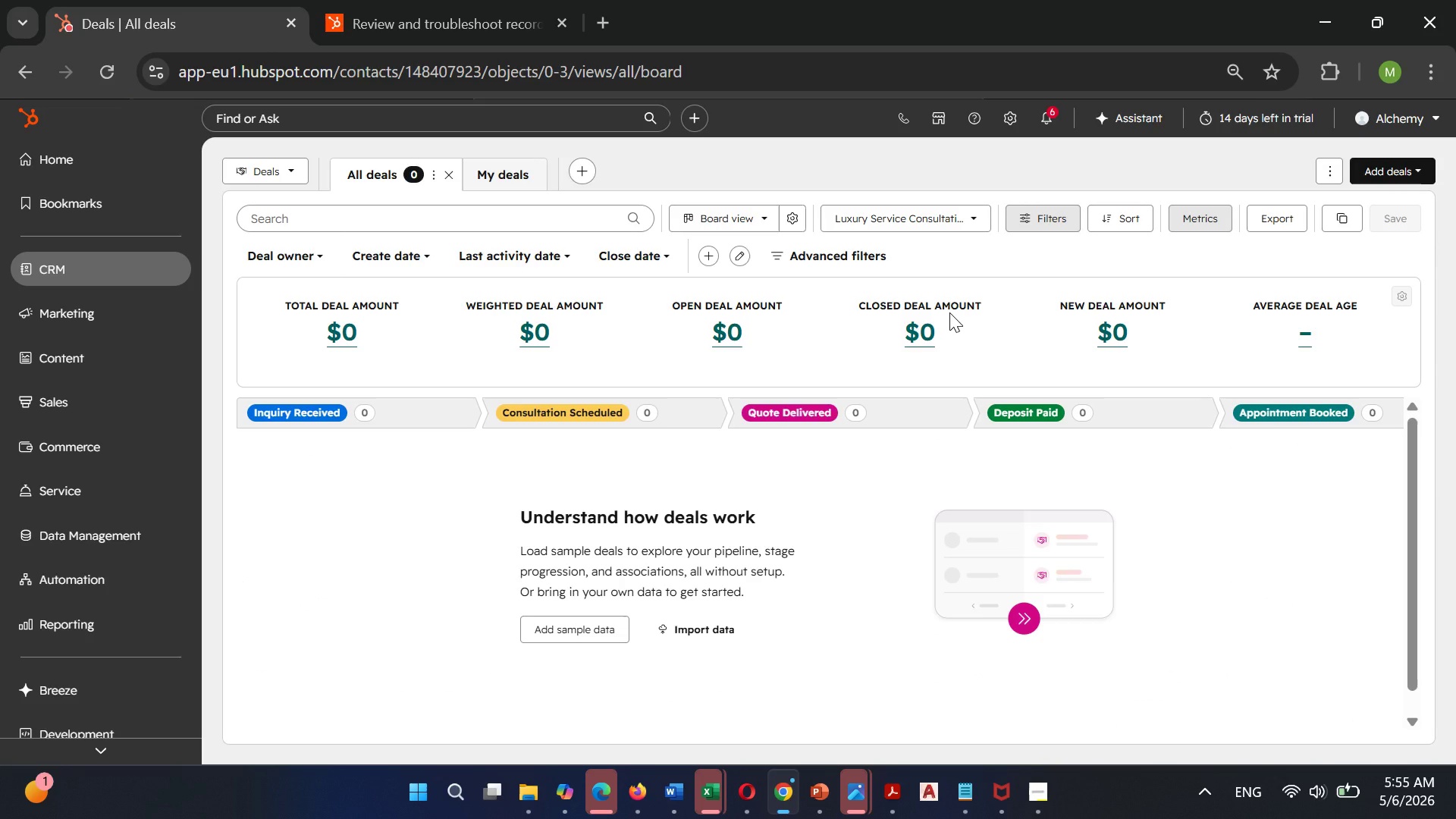 
wait(5.69)
 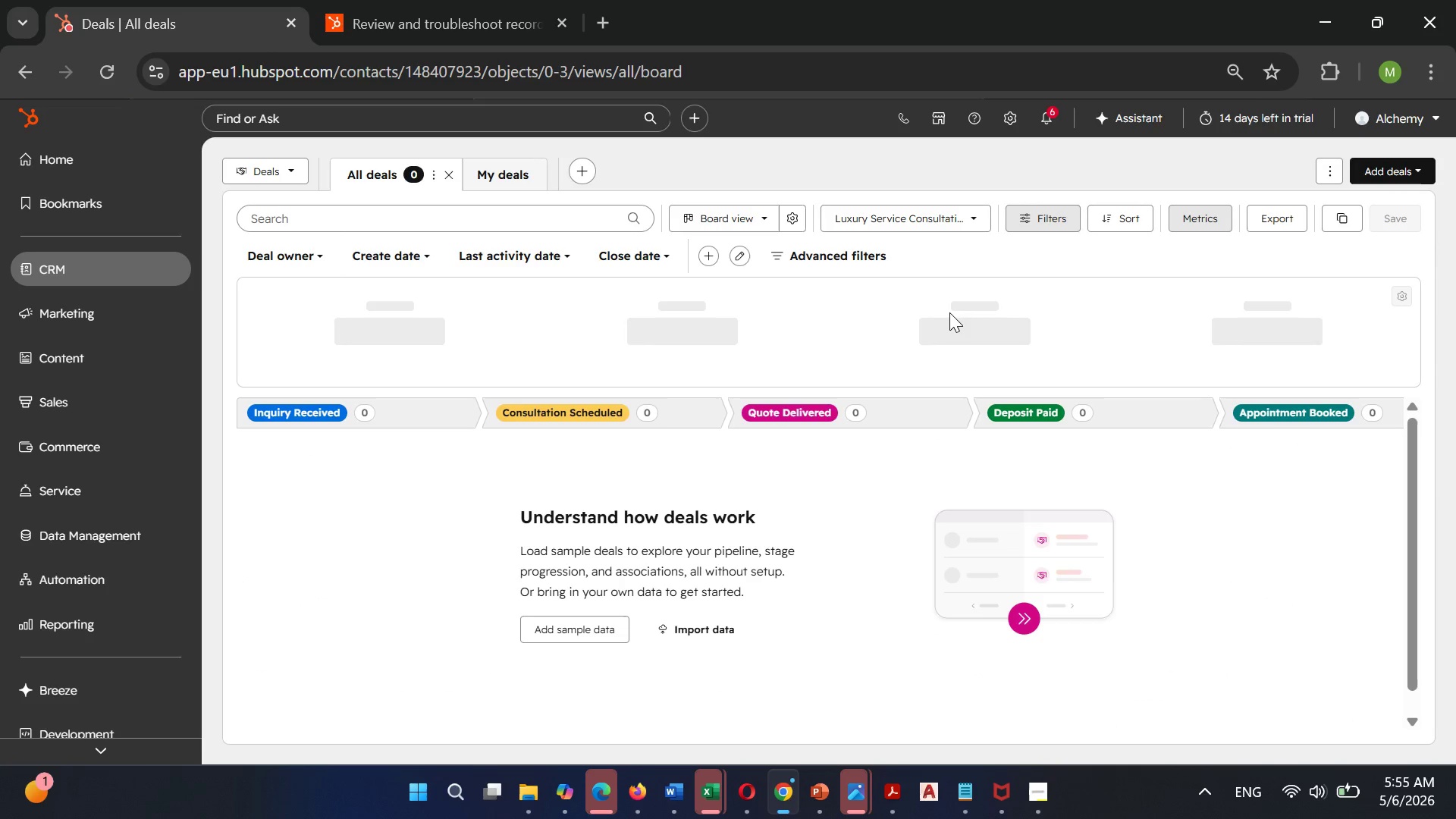 
left_click([883, 212])
 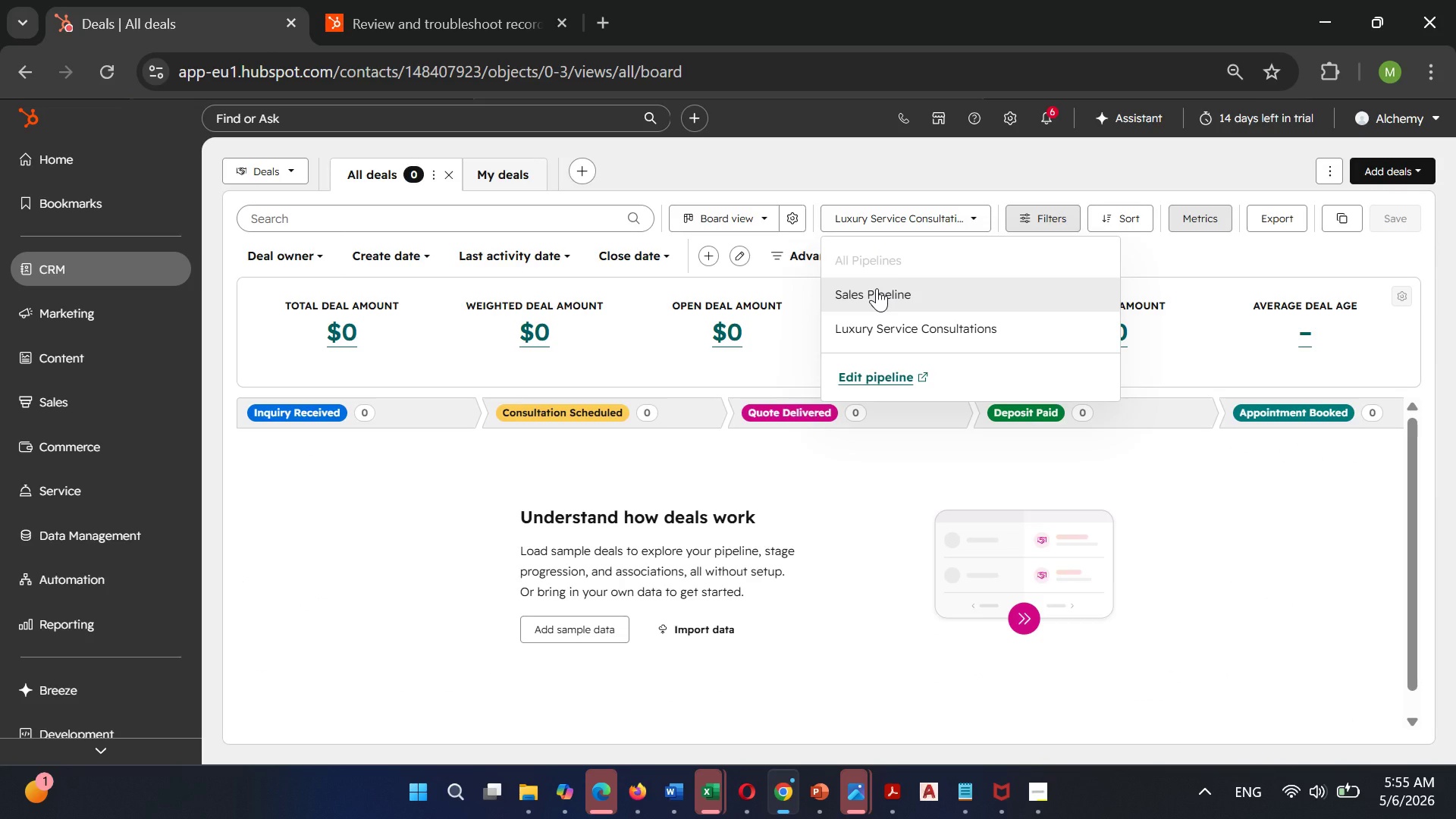 
left_click([877, 288])
 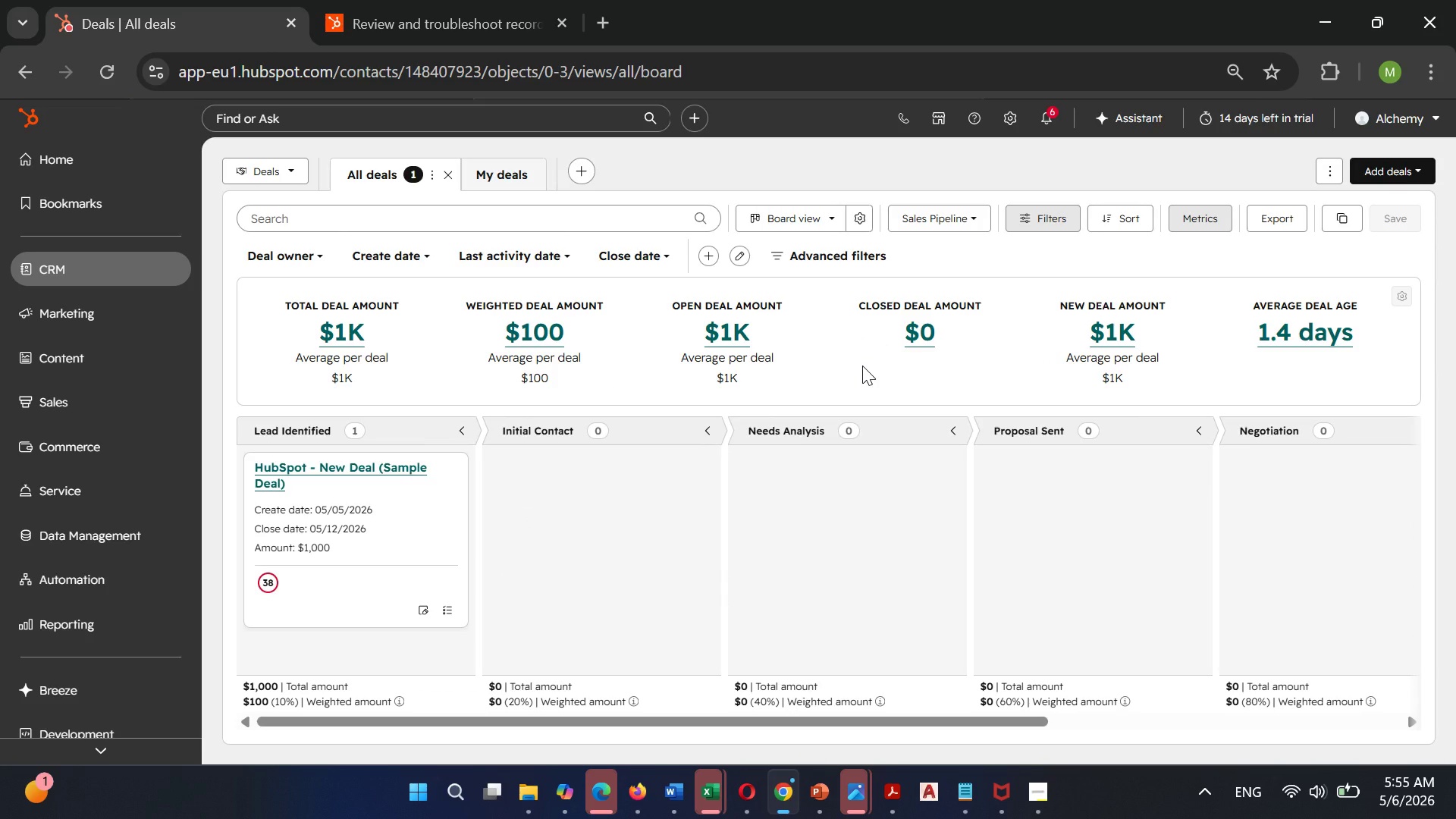 
scroll: coordinate [862, 365], scroll_direction: down, amount: 1.0
 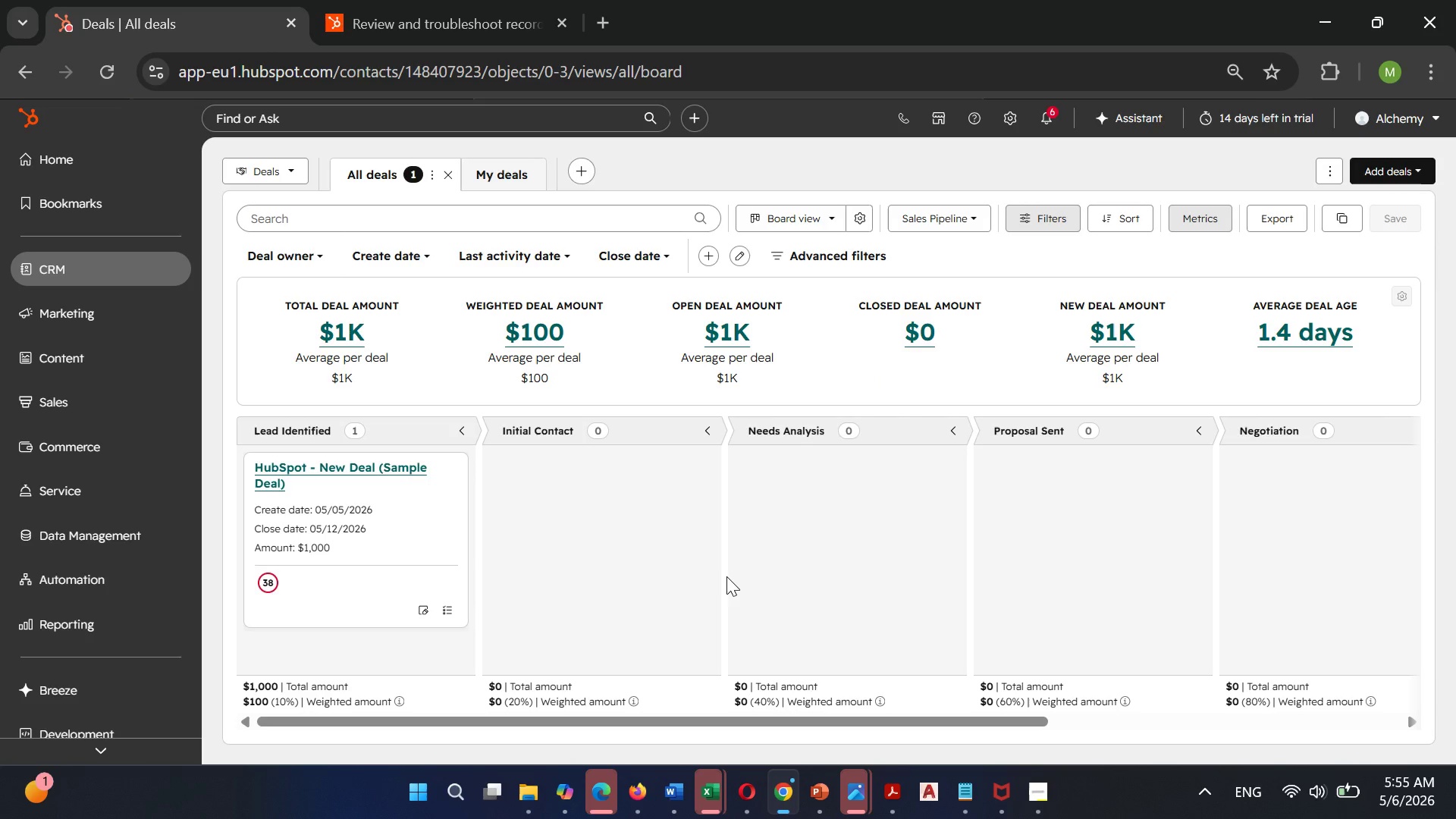 